 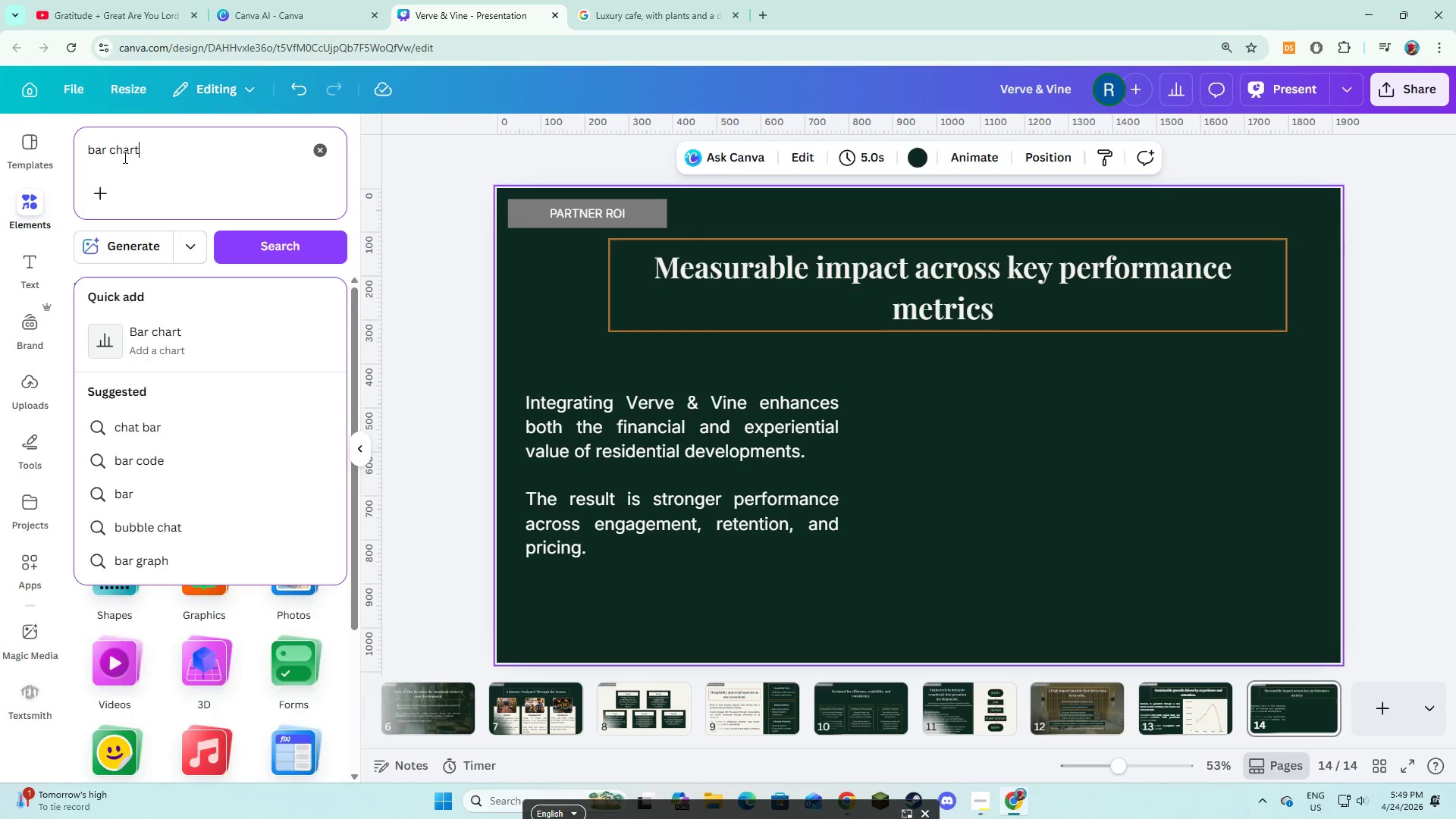 
key(Enter)
 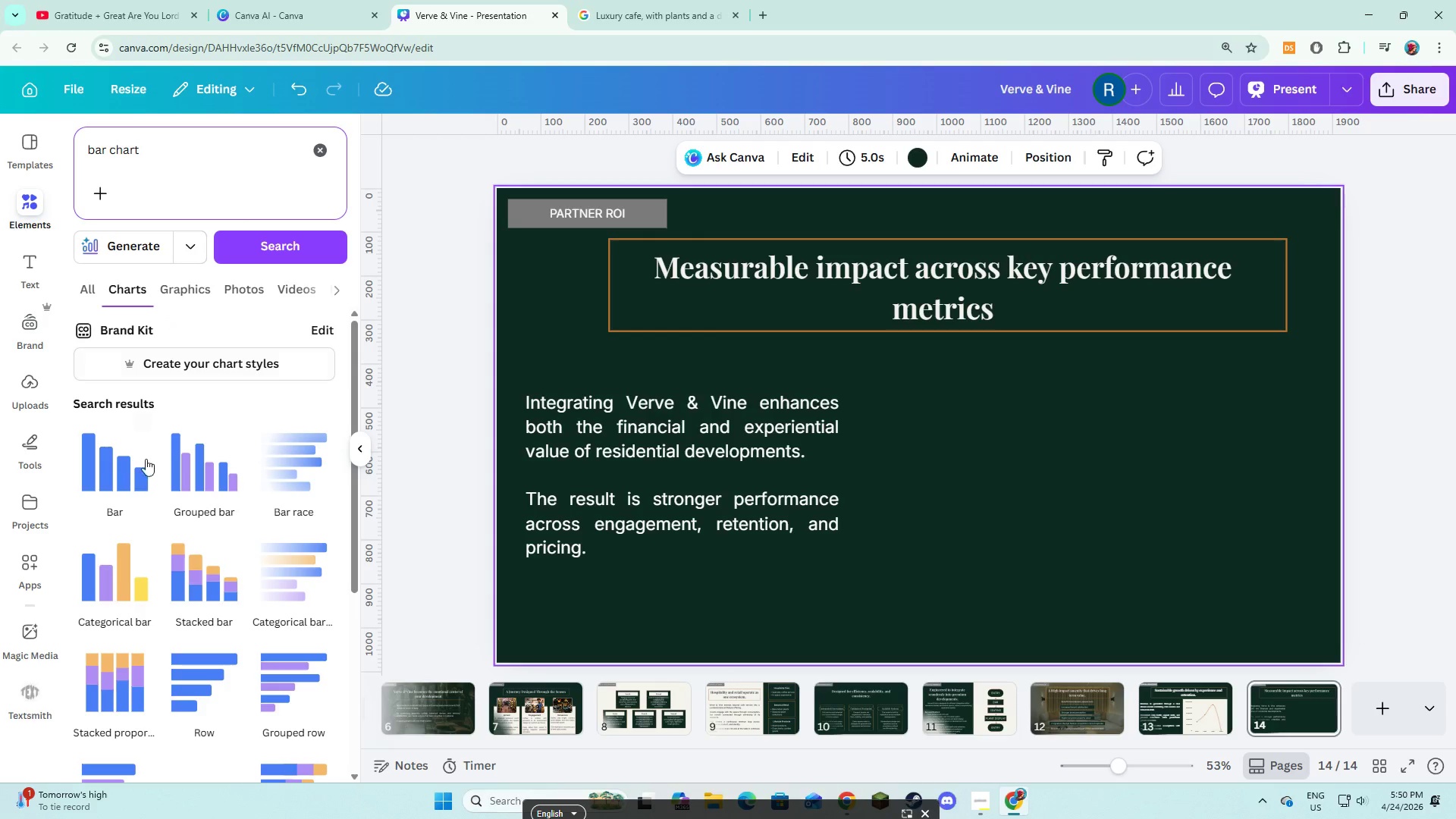 
left_click([135, 472])
 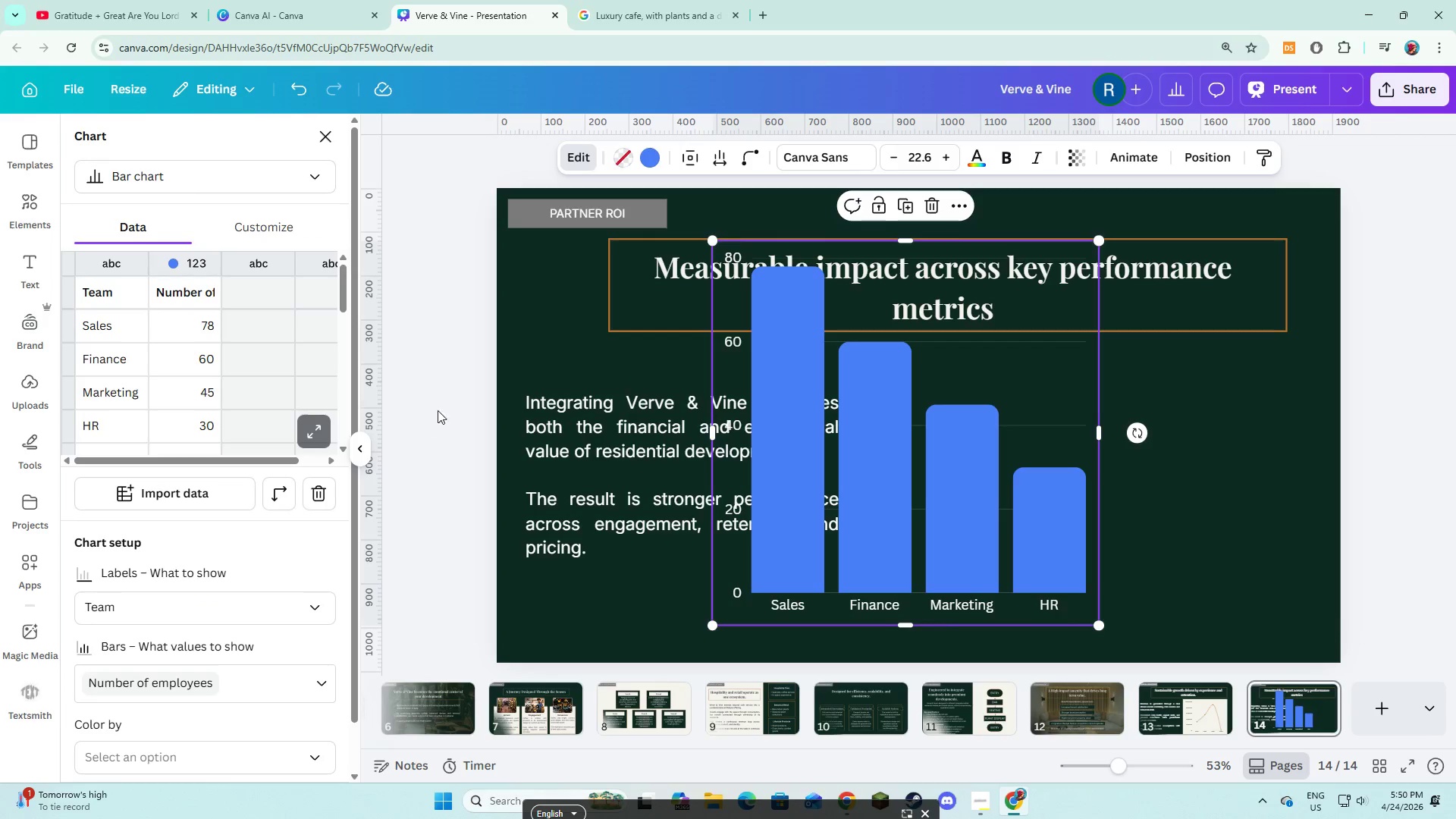 
wait(5.91)
 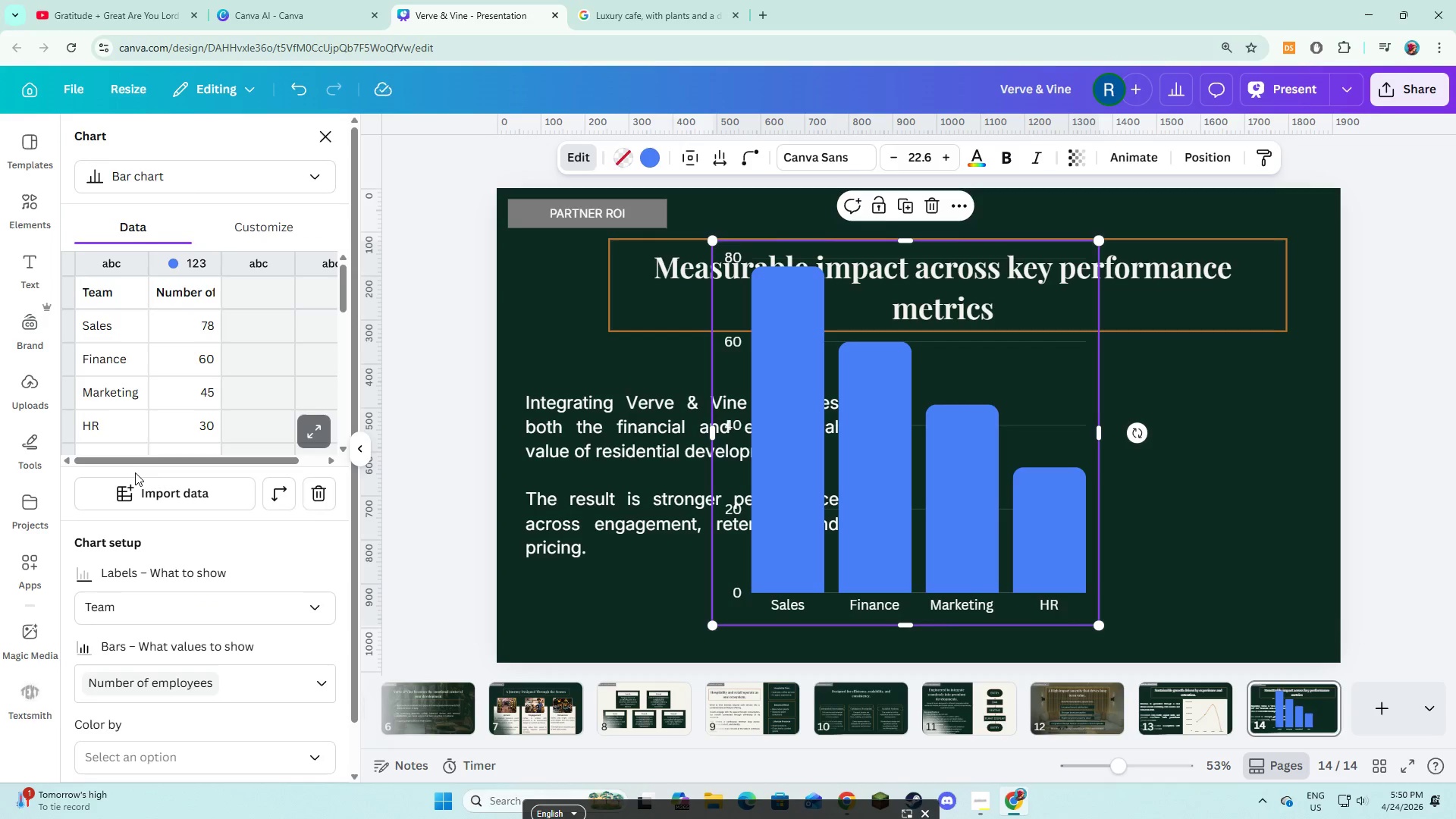 
left_click([105, 286])
 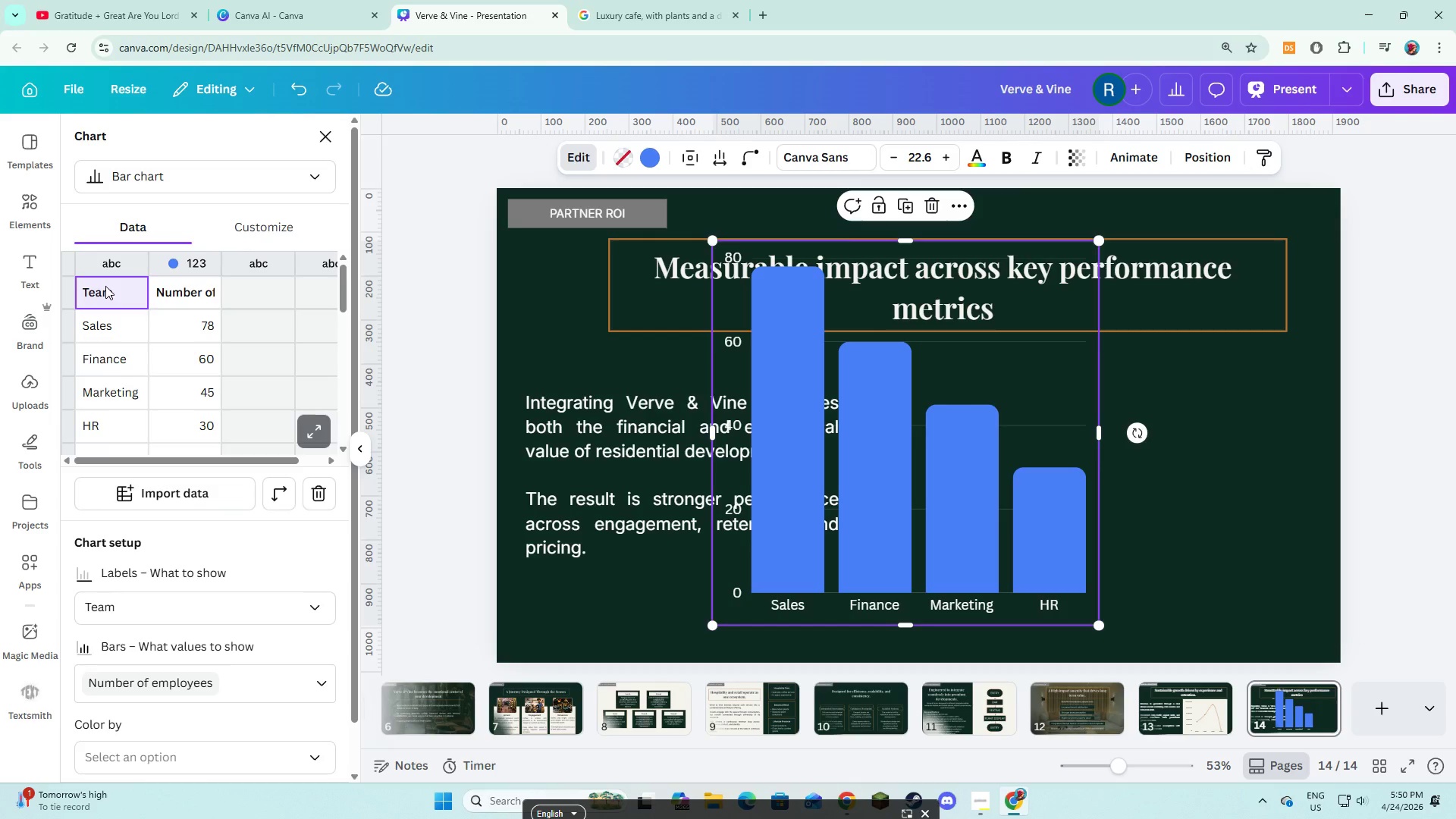 
wait(6.12)
 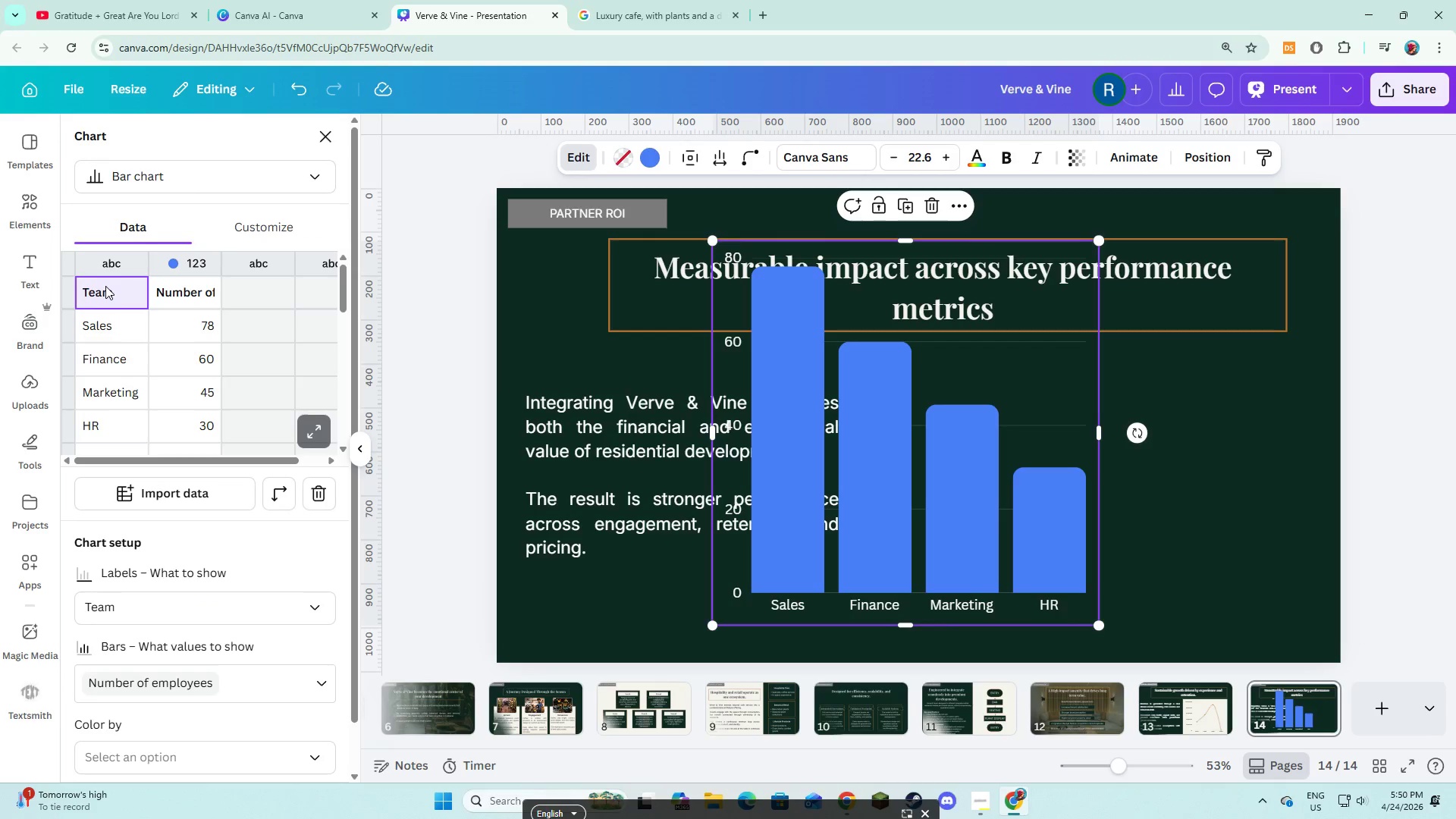 
key(Backspace)
 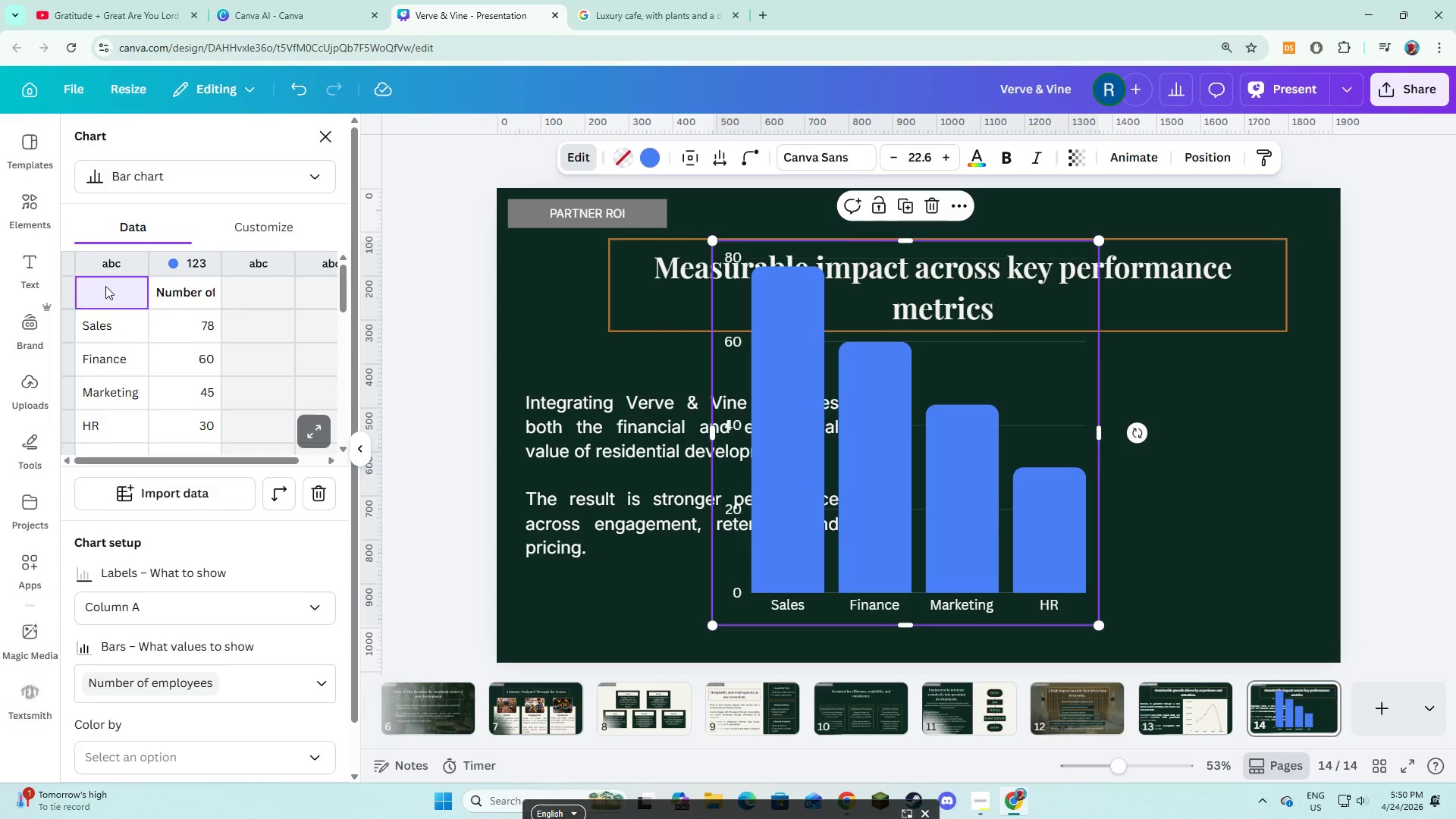 
key(ArrowRight)
 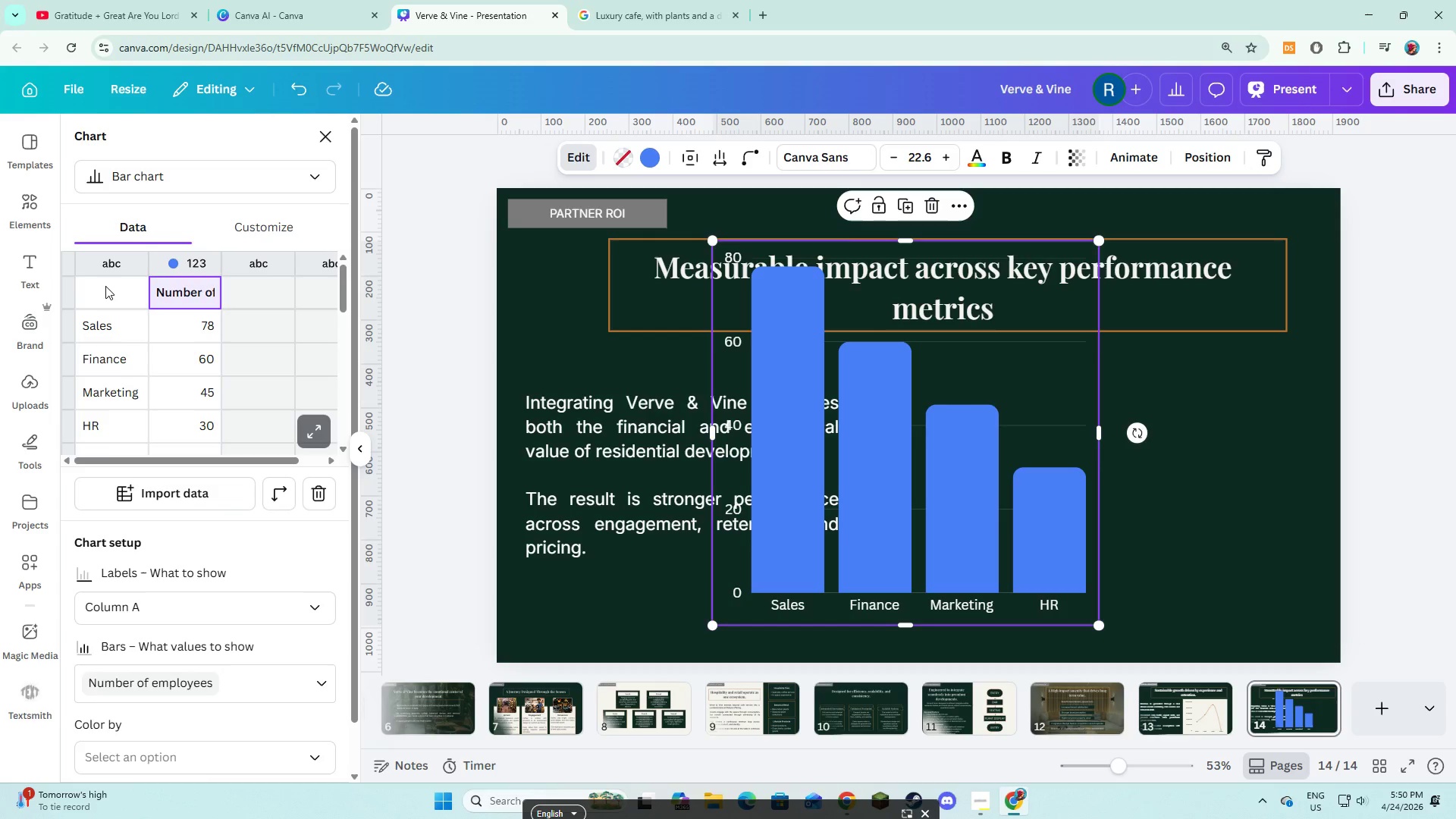 
key(Backspace)
 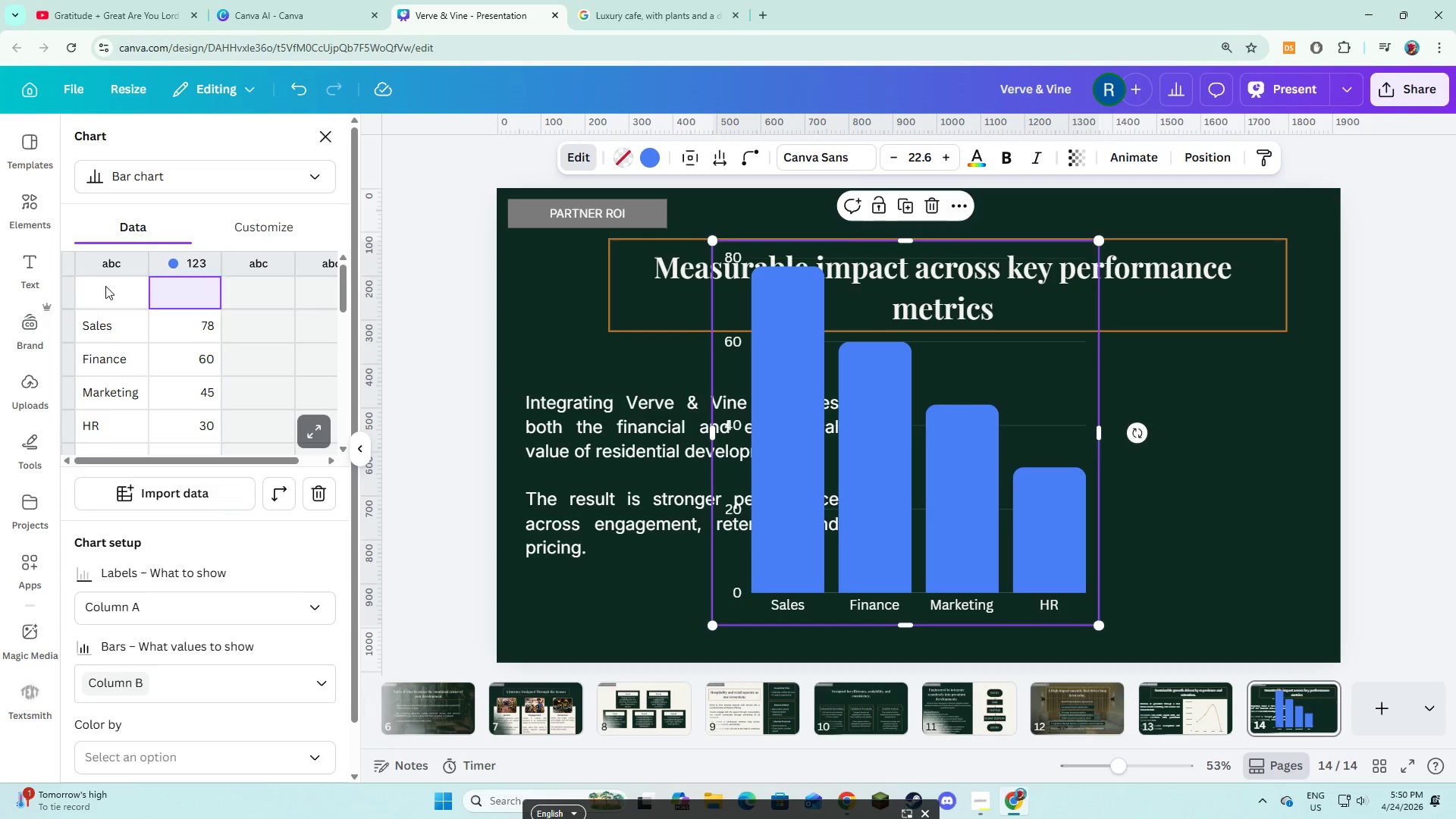 
key(ArrowDown)
 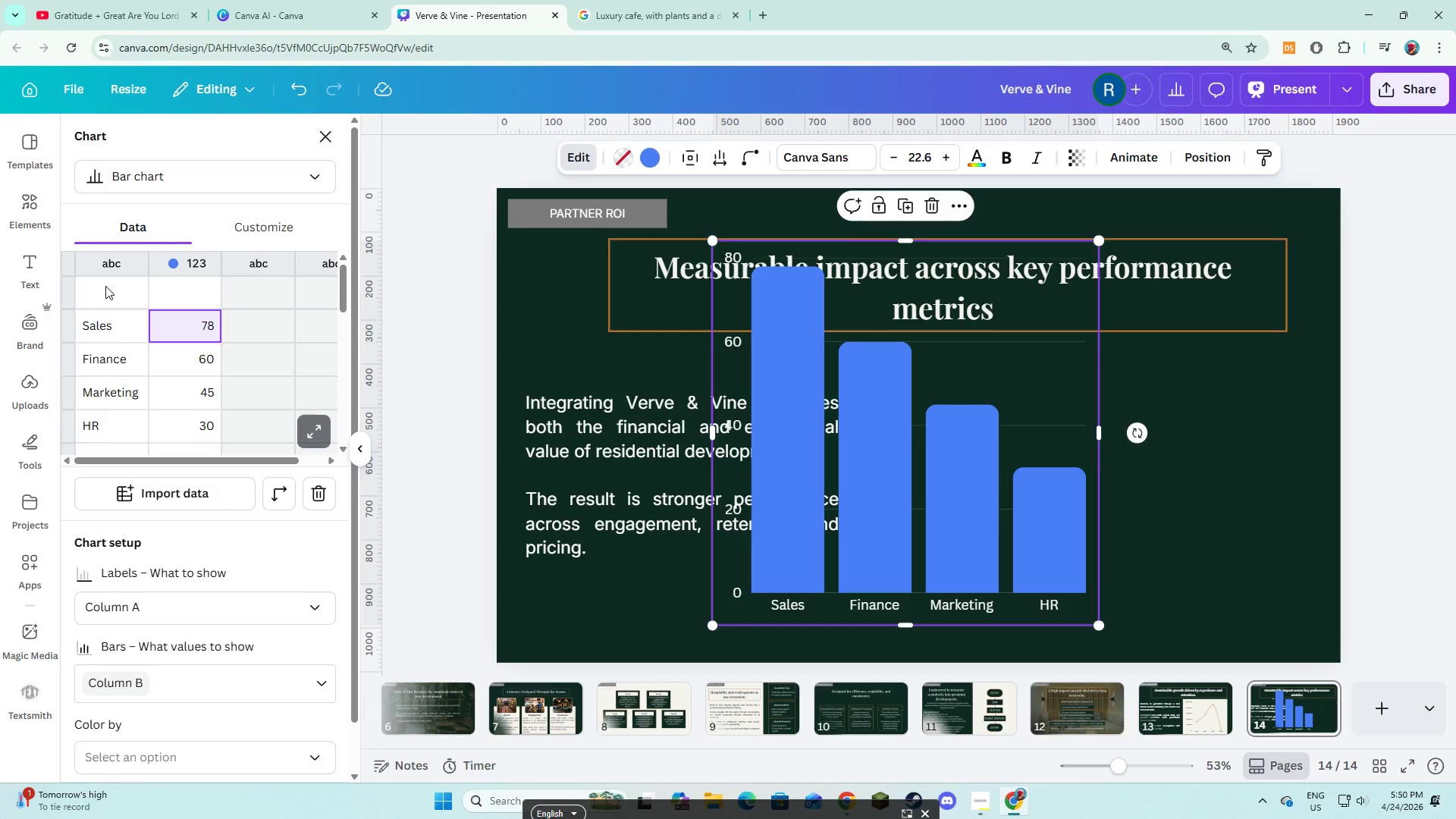 
key(ArrowLeft)
 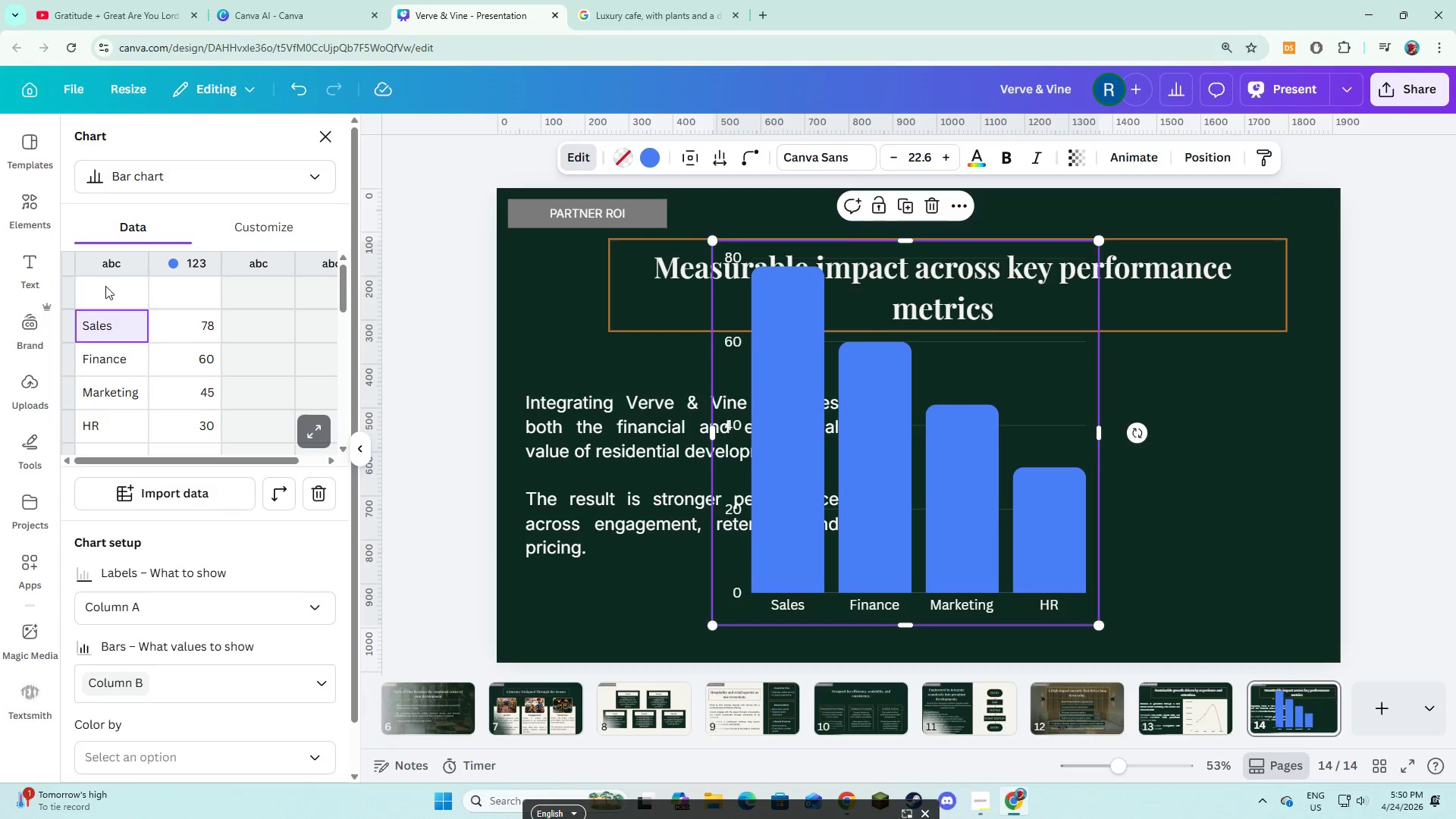 
type(Foot Traffic Increase)
 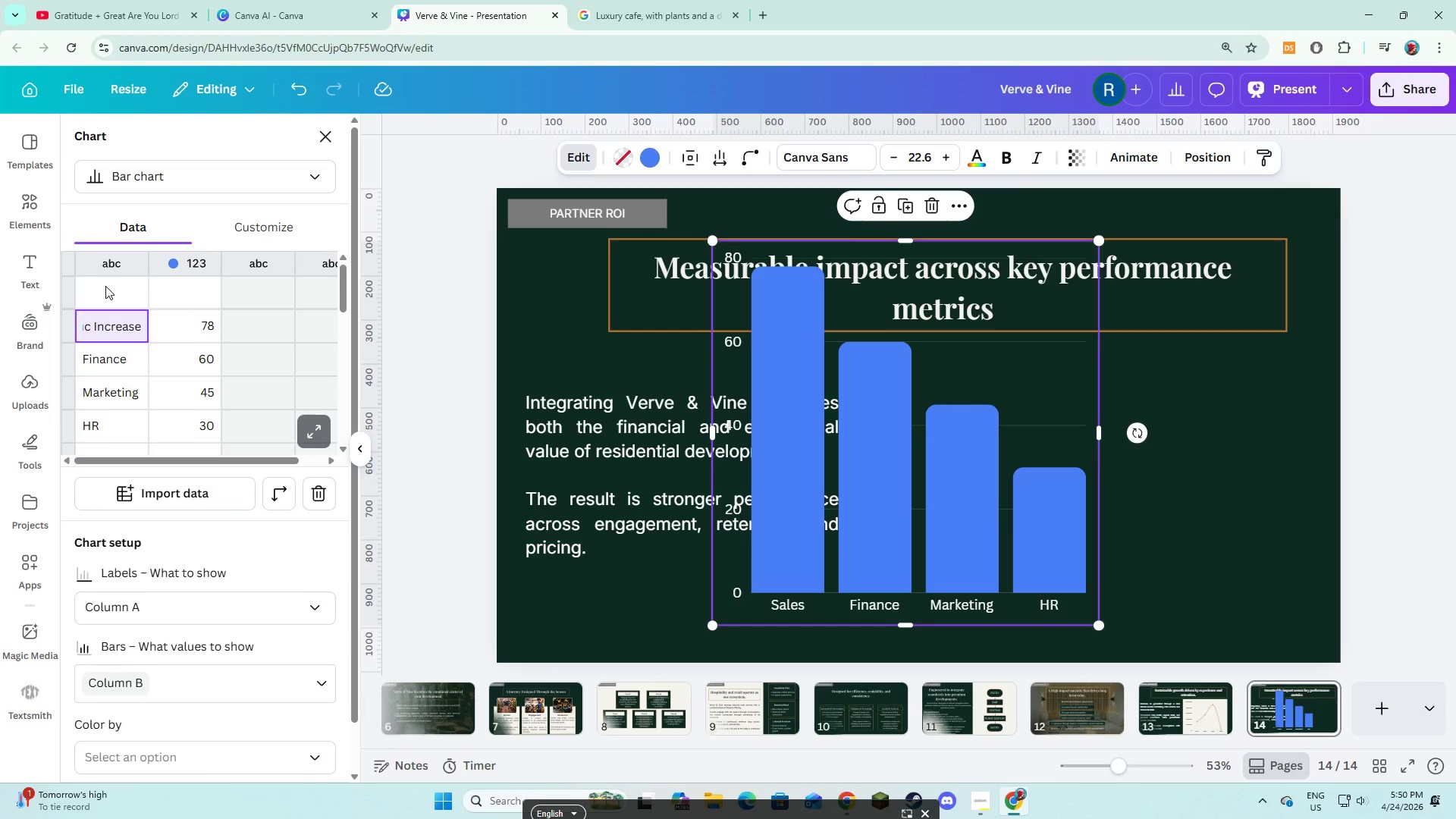 
key(Enter)
 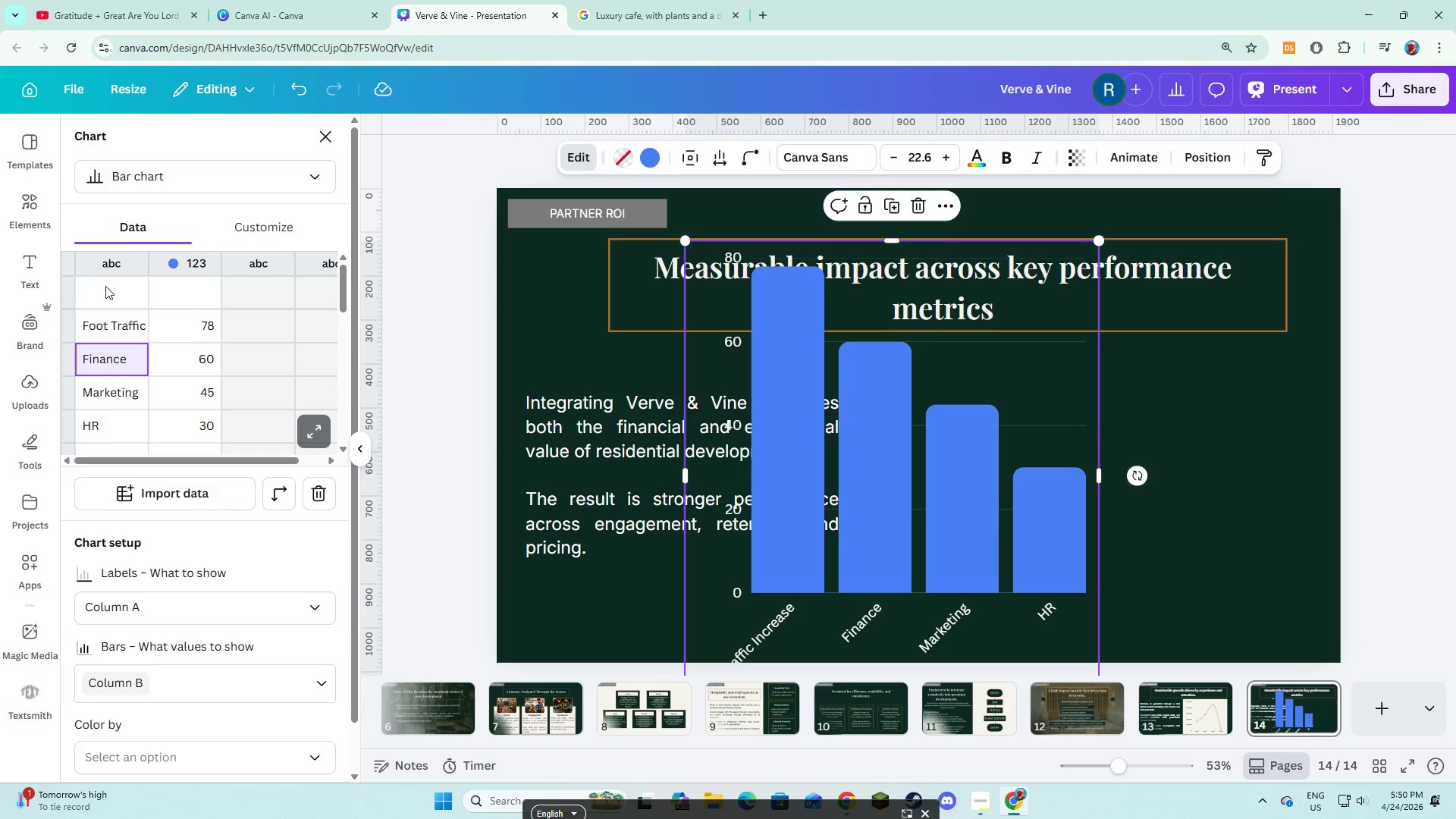 
type(Tenanc)
key(Backspace)
type(t Pr)
key(Backspace)
key(Backspace)
type(Retetntio)
key(Backspace)
key(Backspace)
key(Backspace)
key(Backspace)
key(Backspace)
type(ntion)
 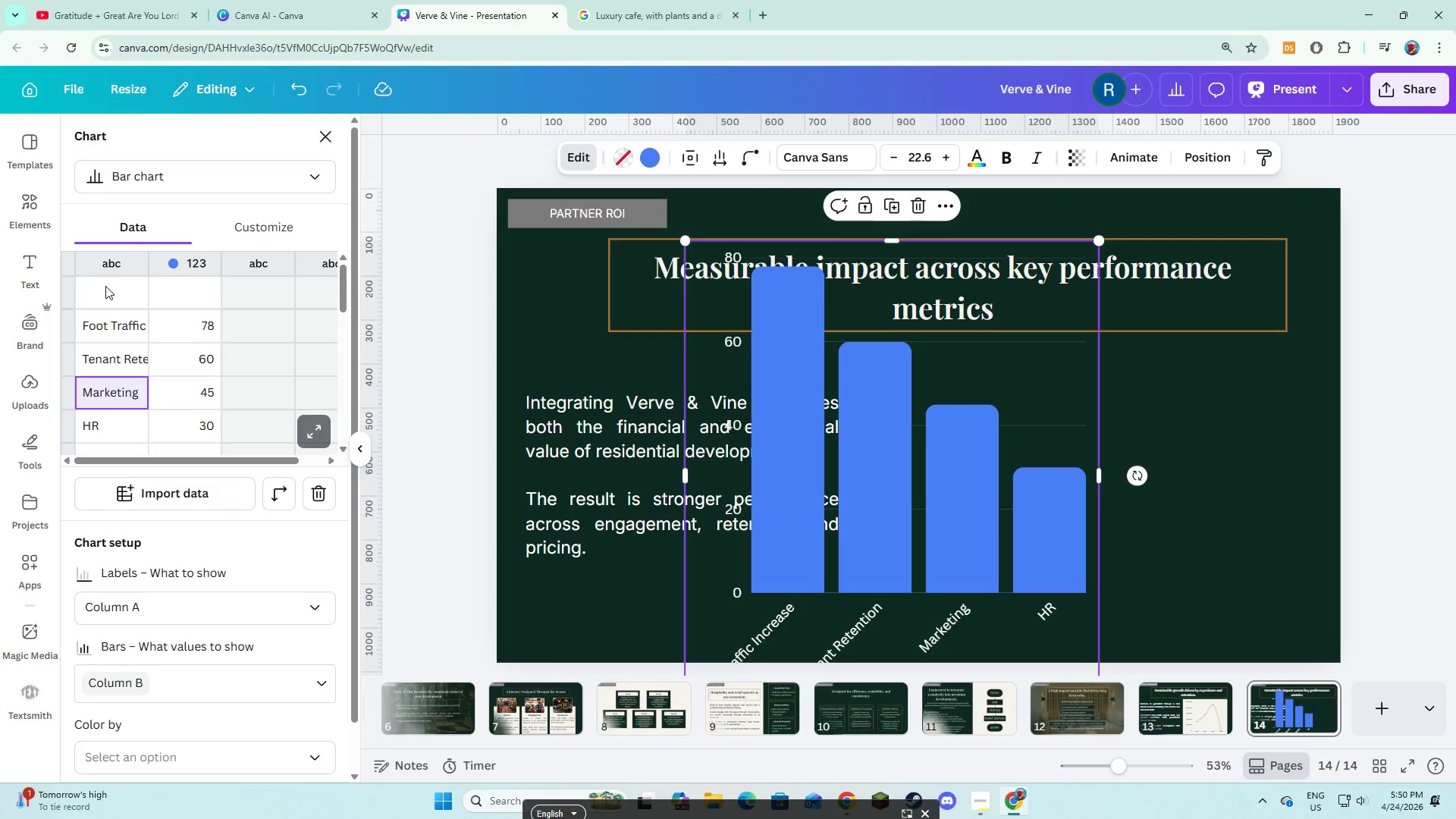 
 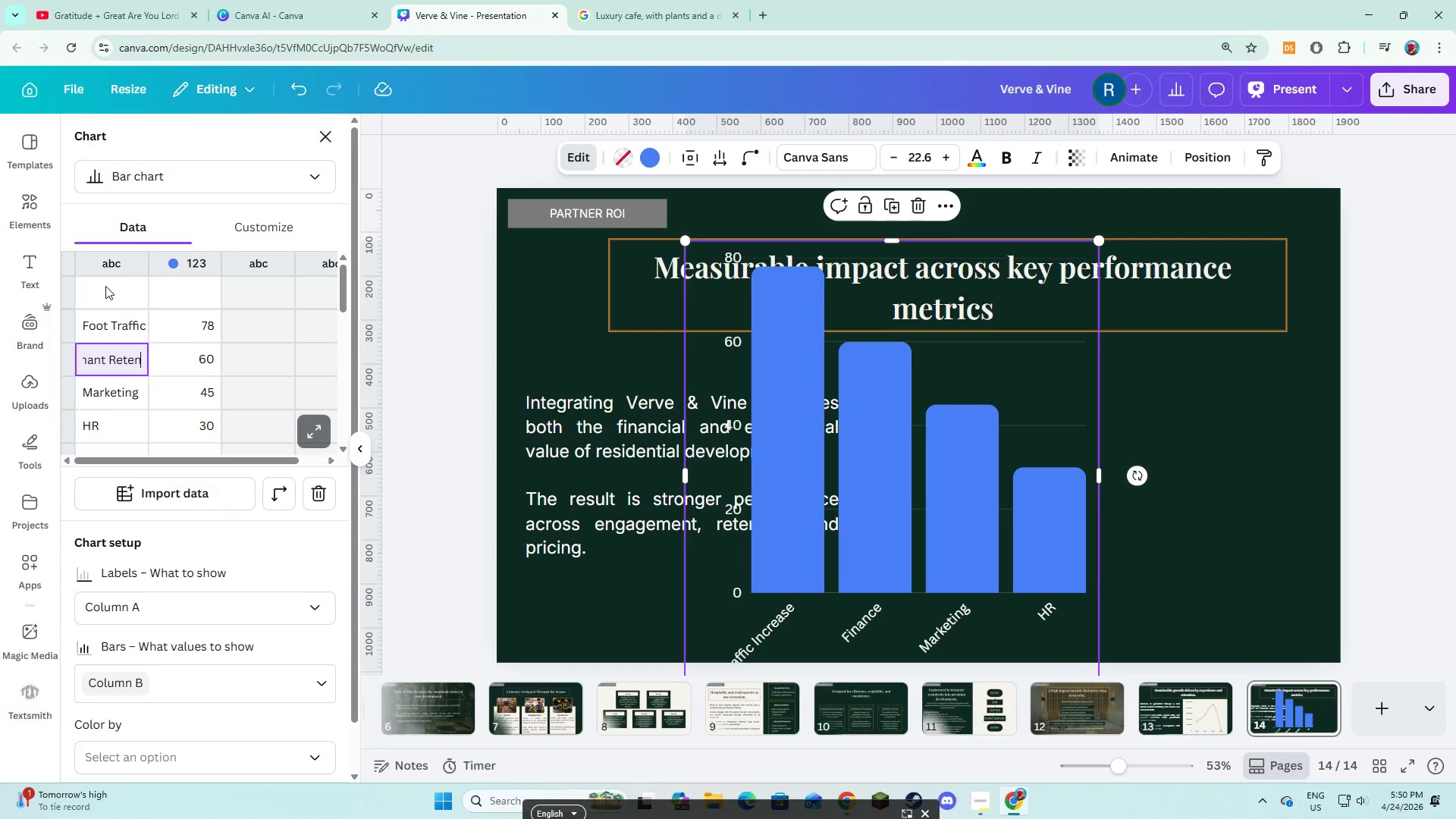 
key(Enter)
 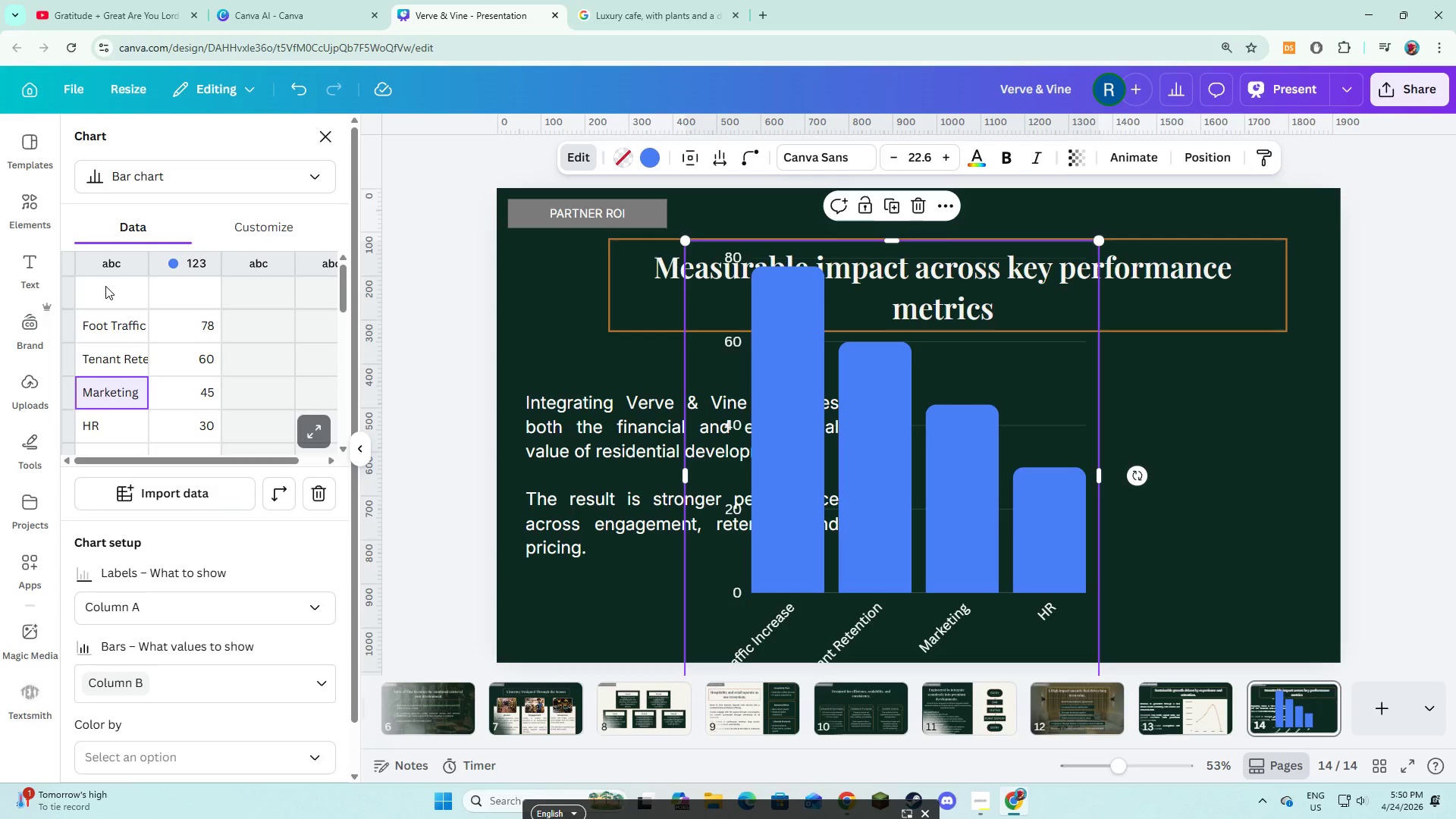 
type(Premium Pricing Uplify)
key(Backspace)
type(t)
 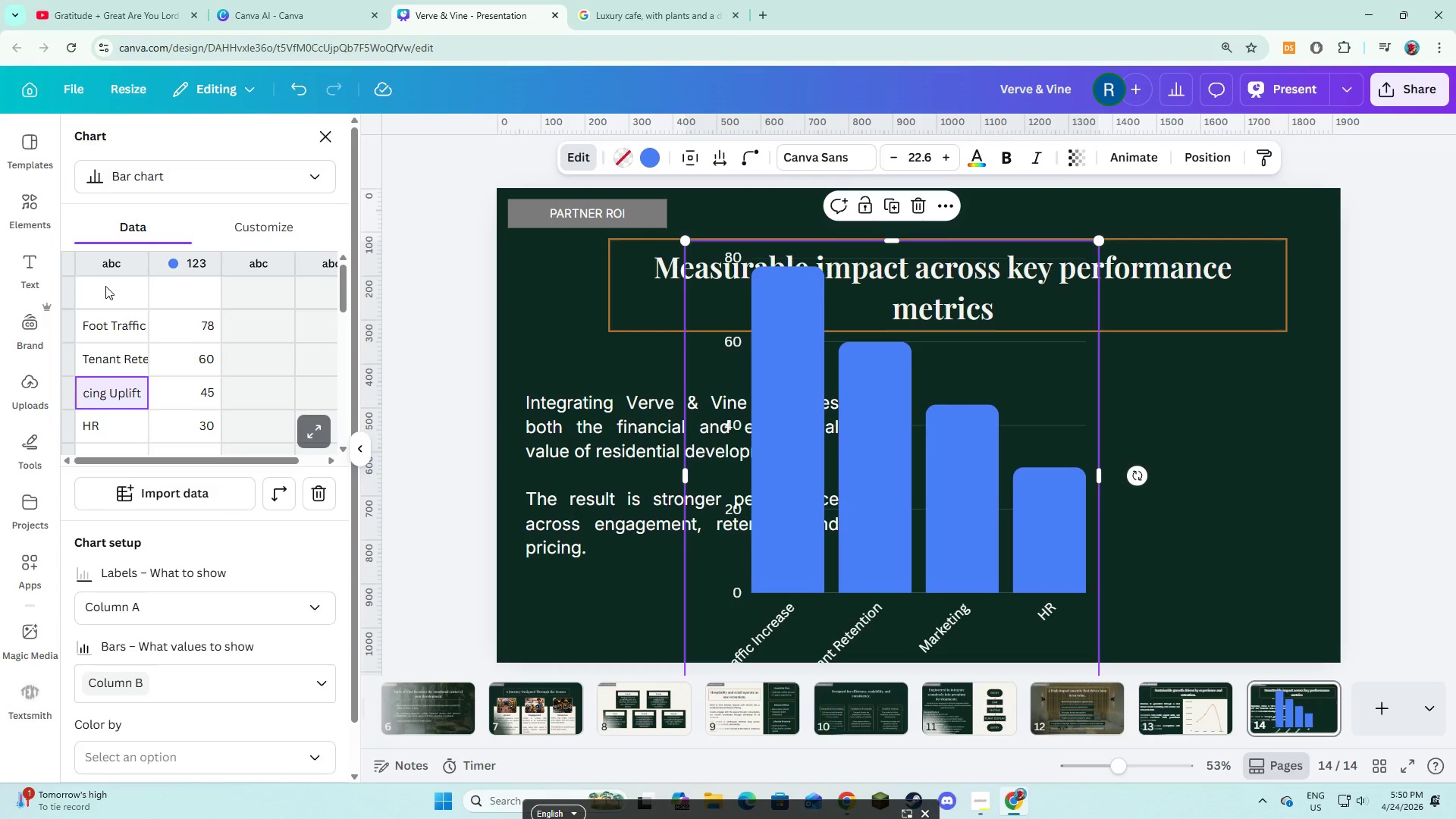 
left_click([103, 425])
 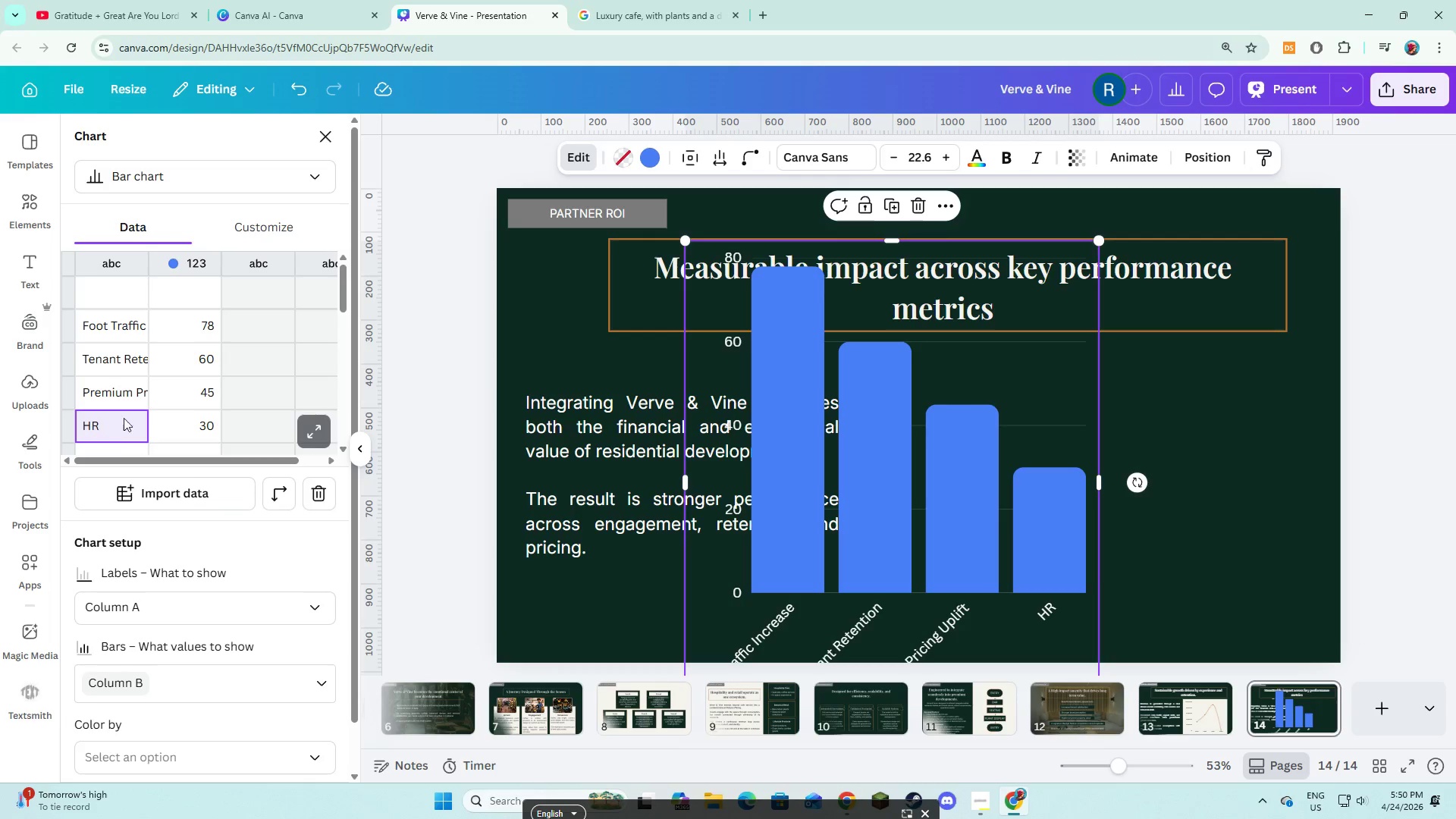 
key(Backspace)
 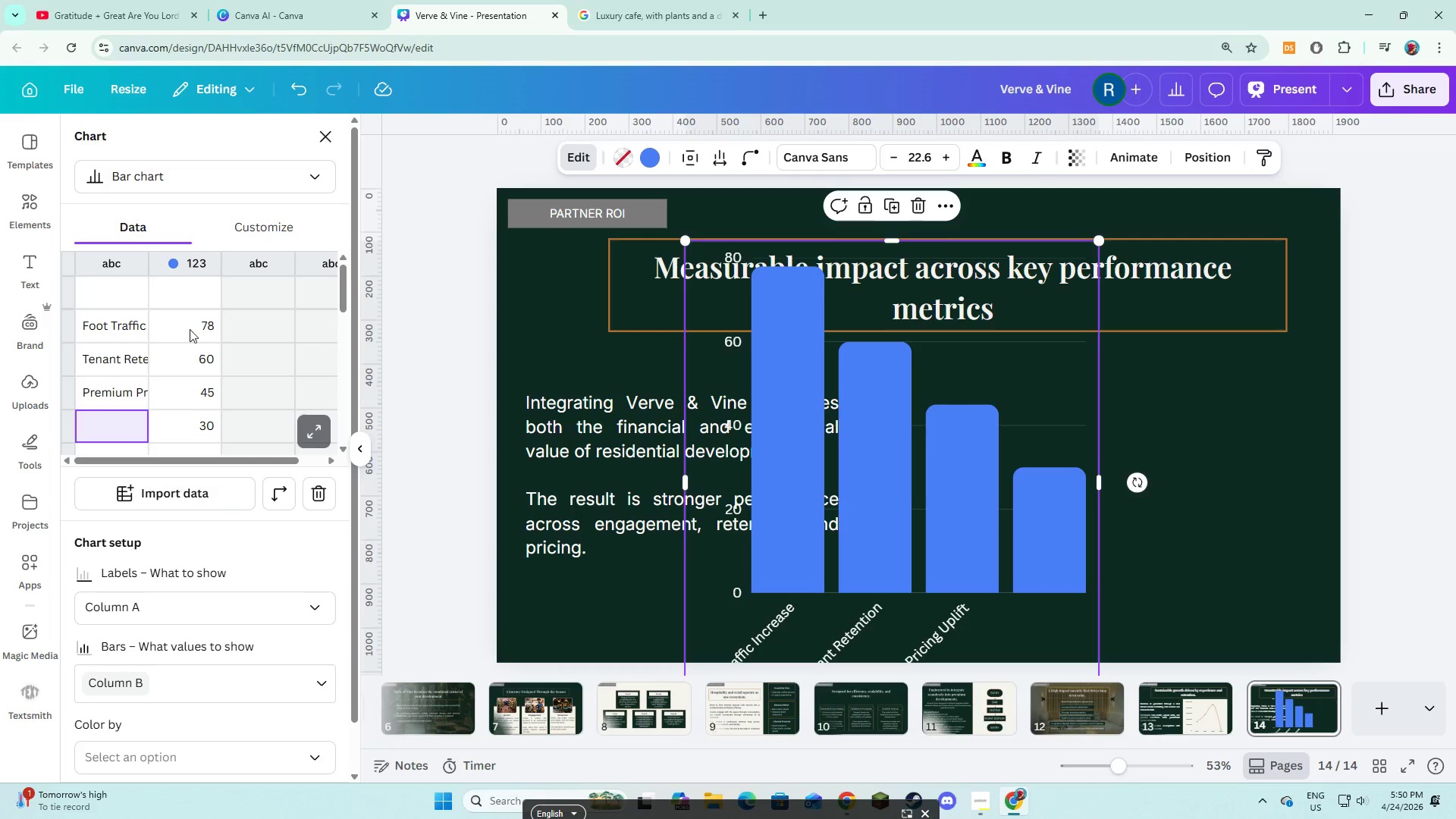 
left_click([190, 327])
 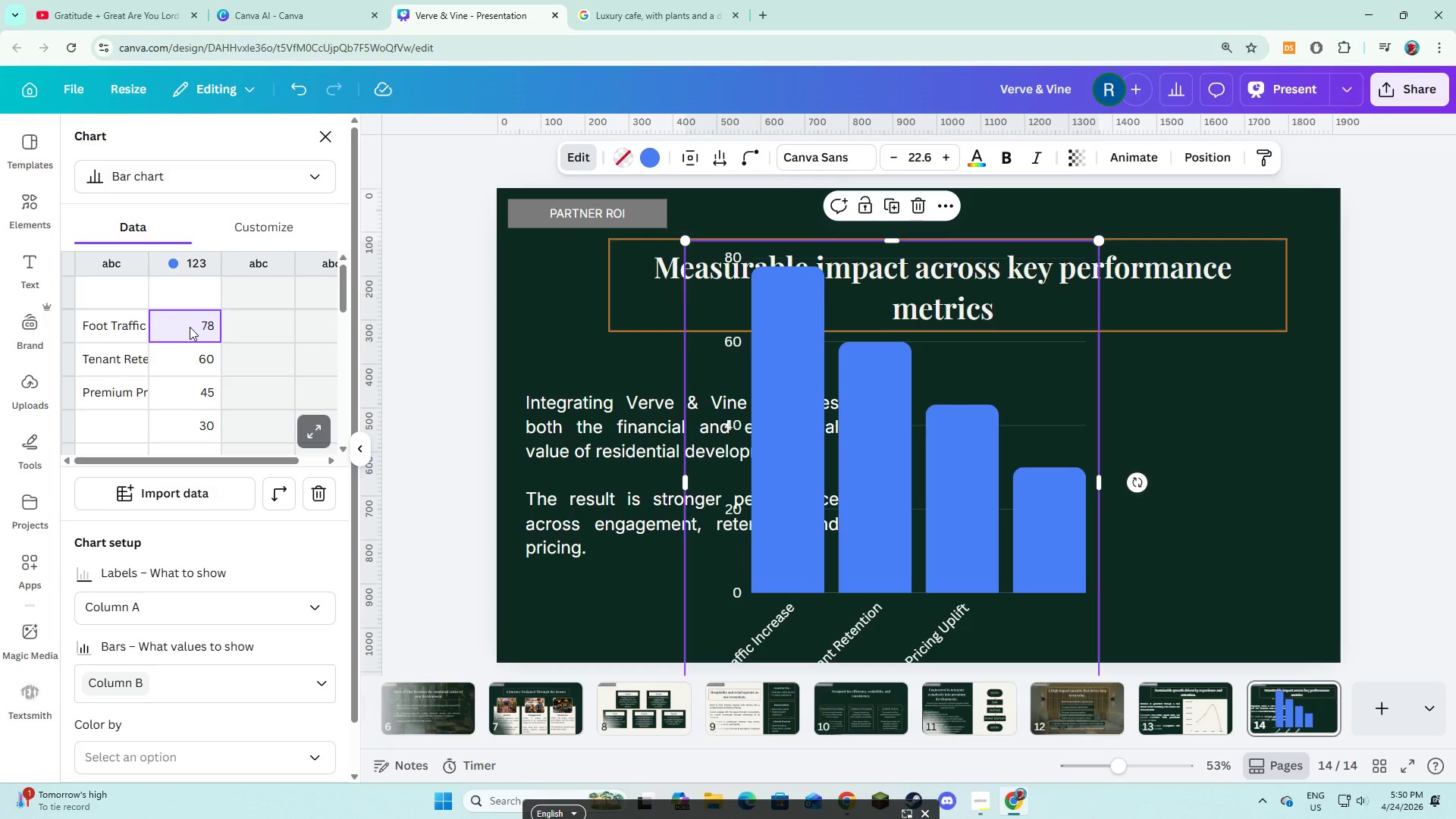 
type(35%)
 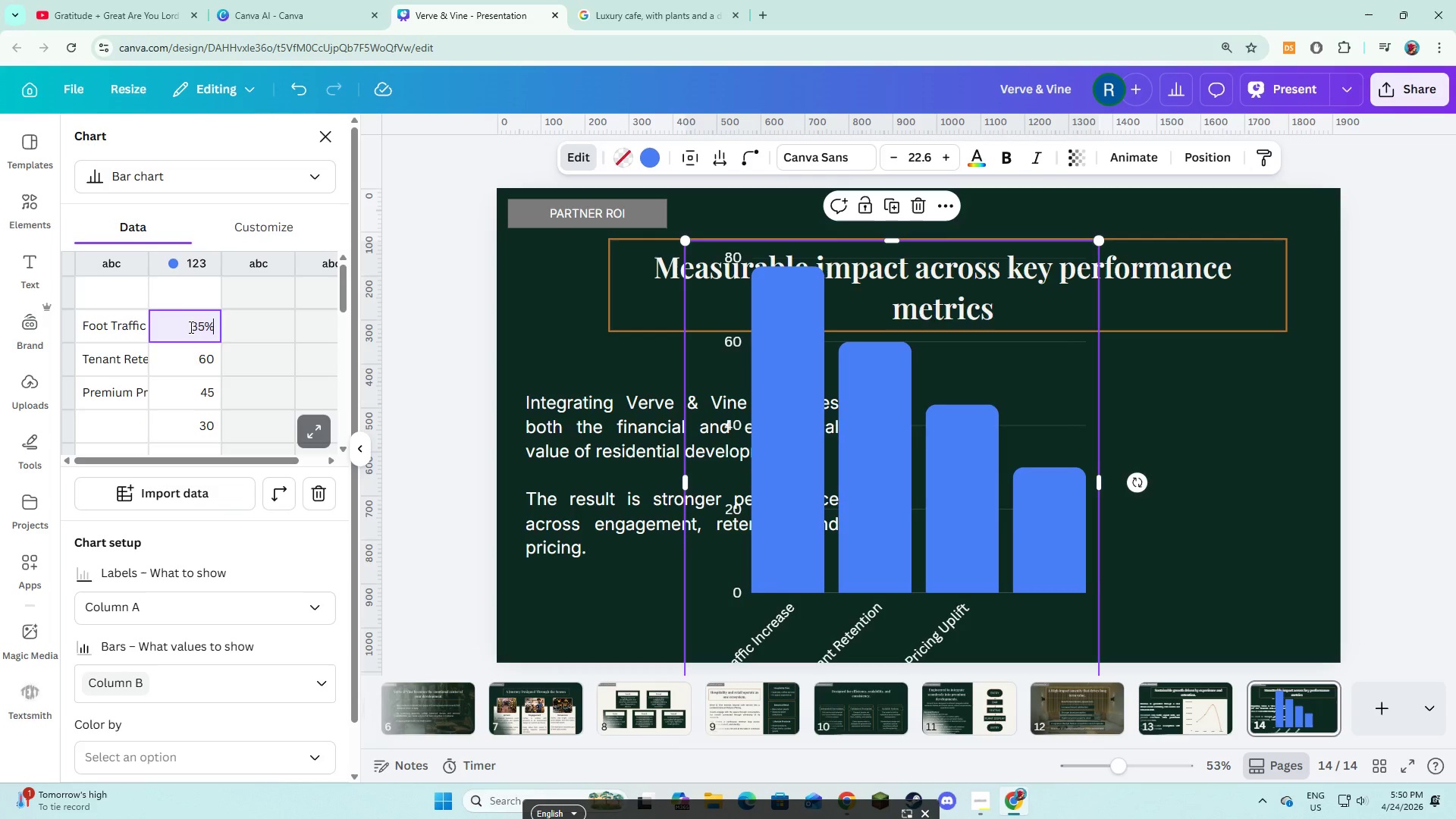 
key(Enter)
 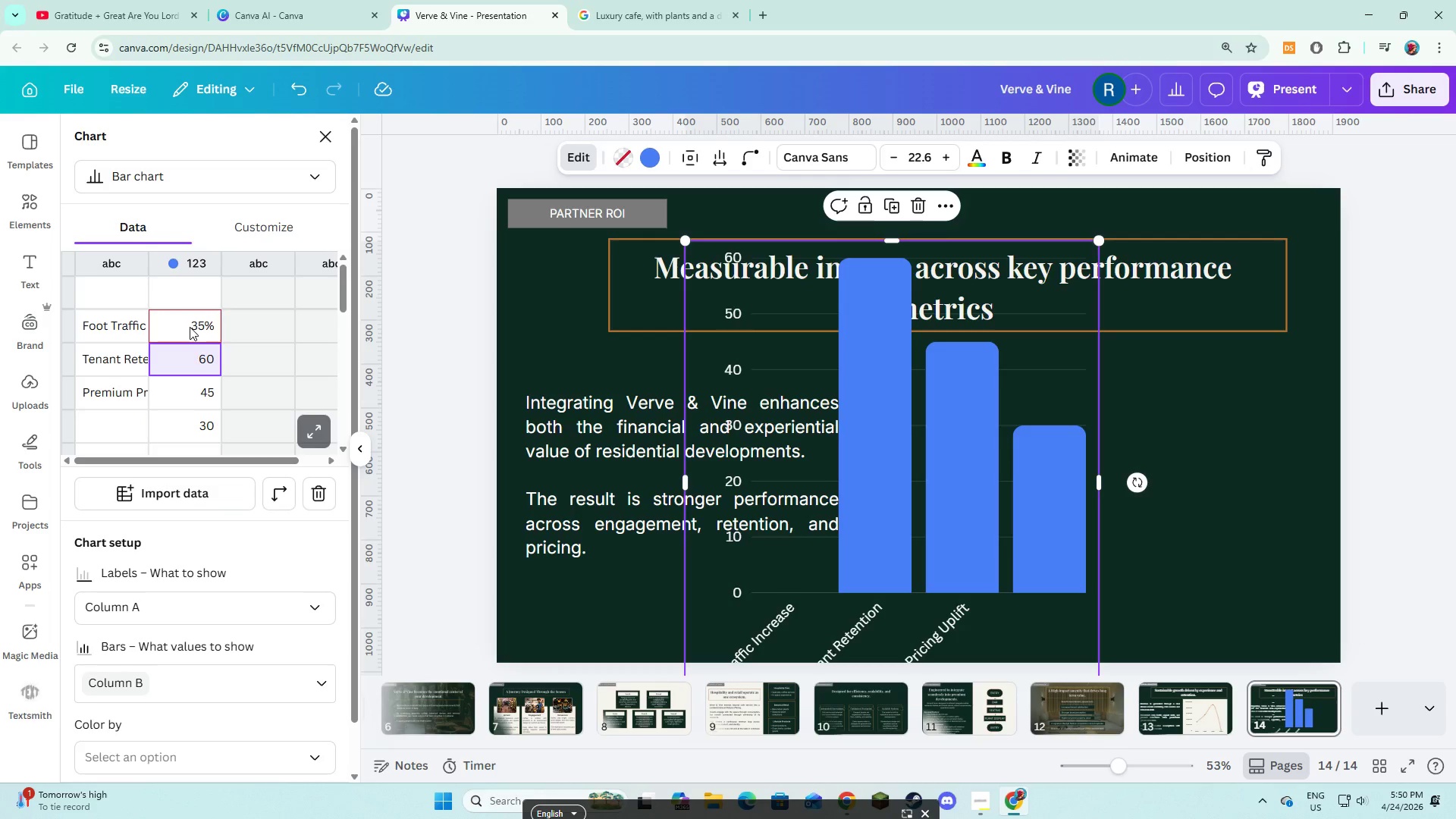 
key(ArrowUp)
 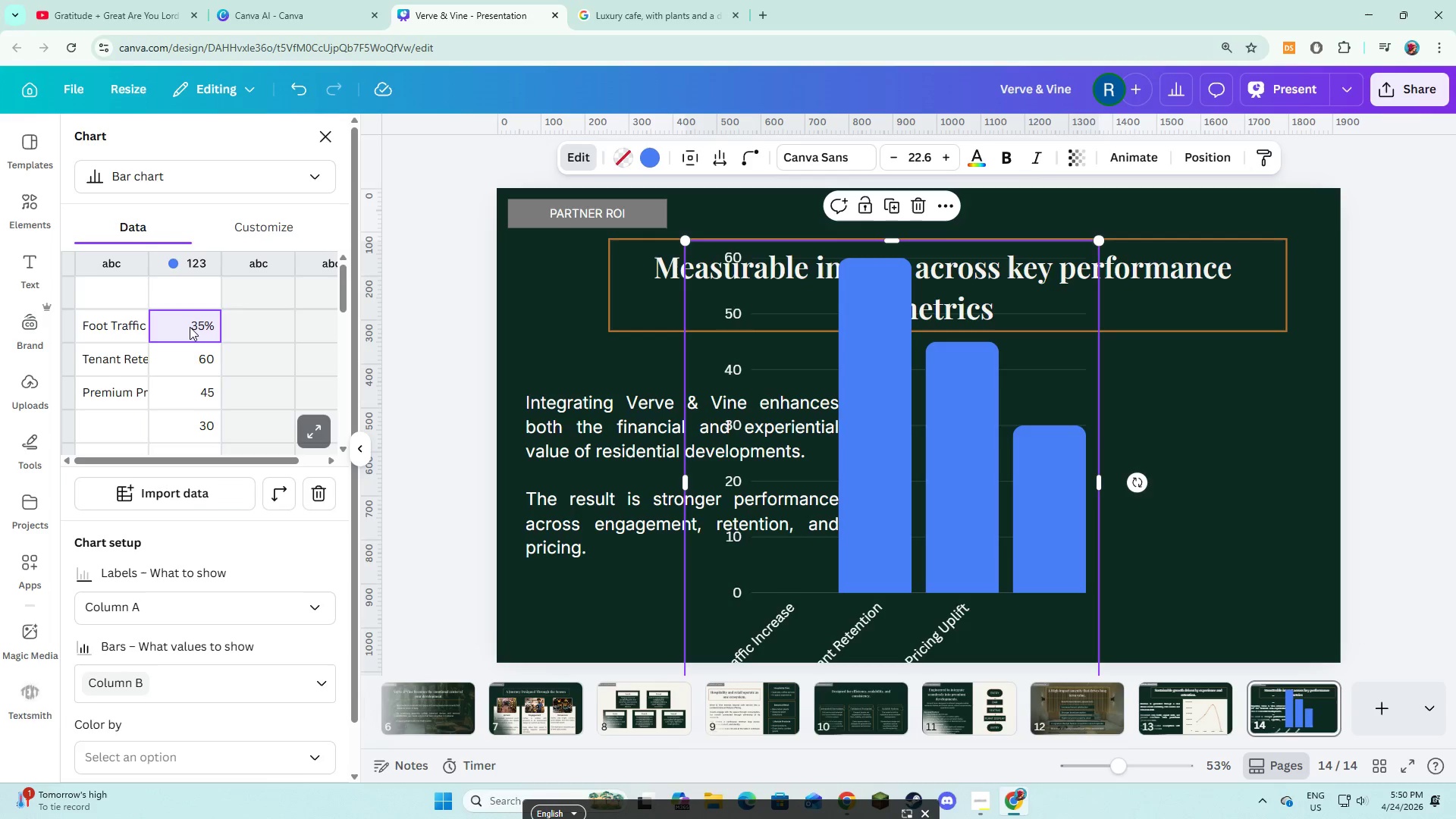 
type(35)
 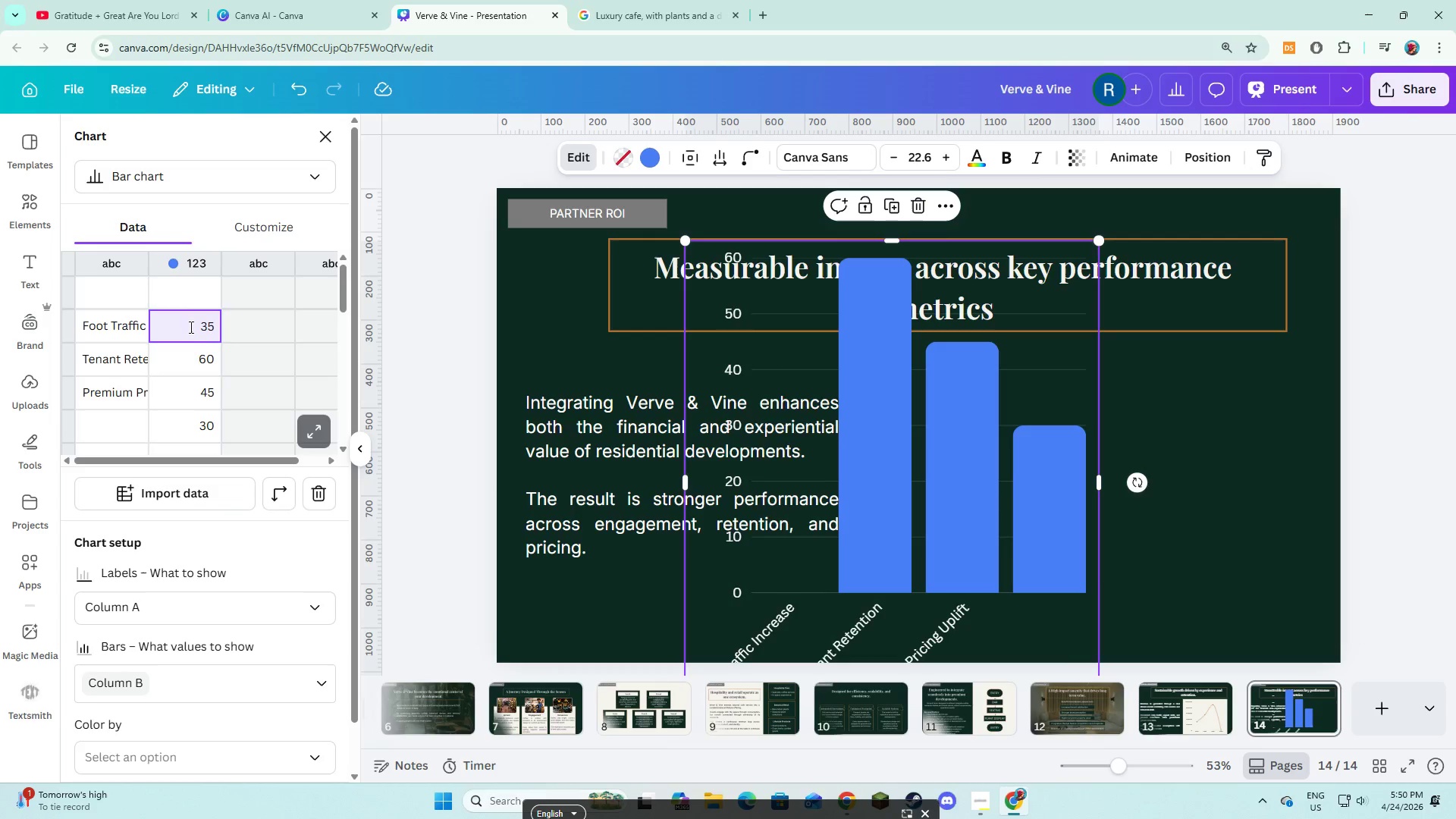 
key(Enter)
 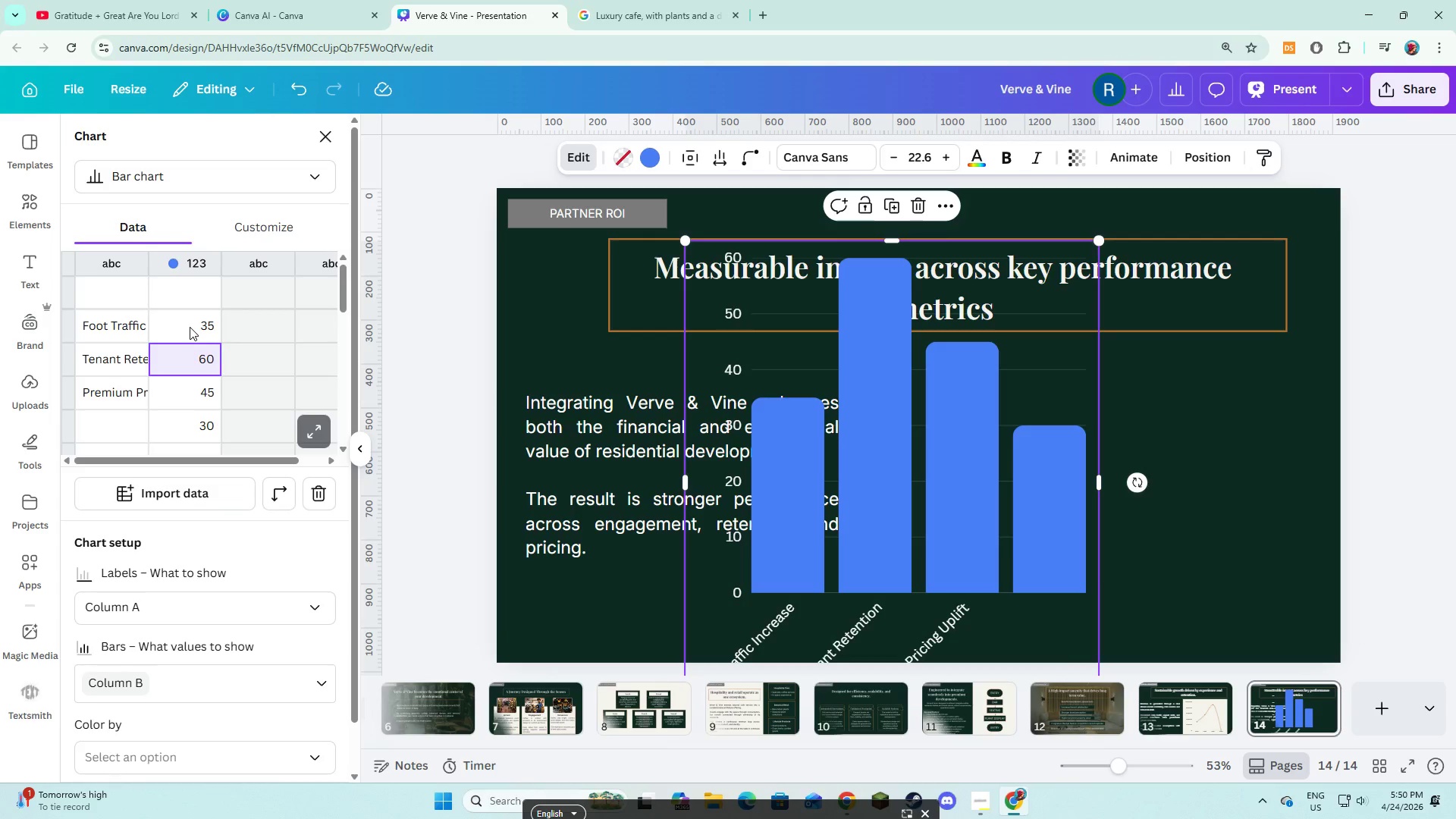 
type(20)
 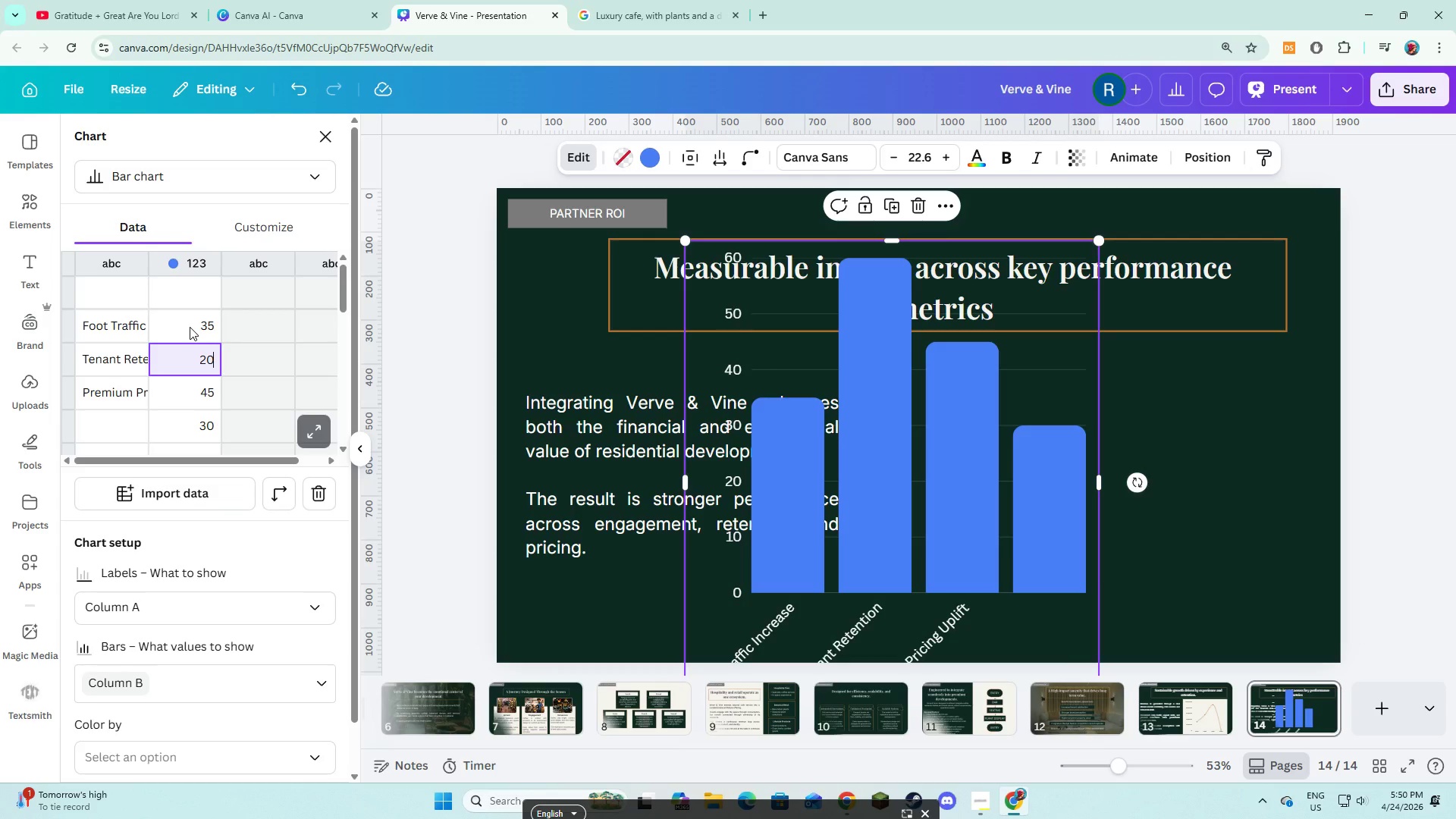 
key(Enter)
 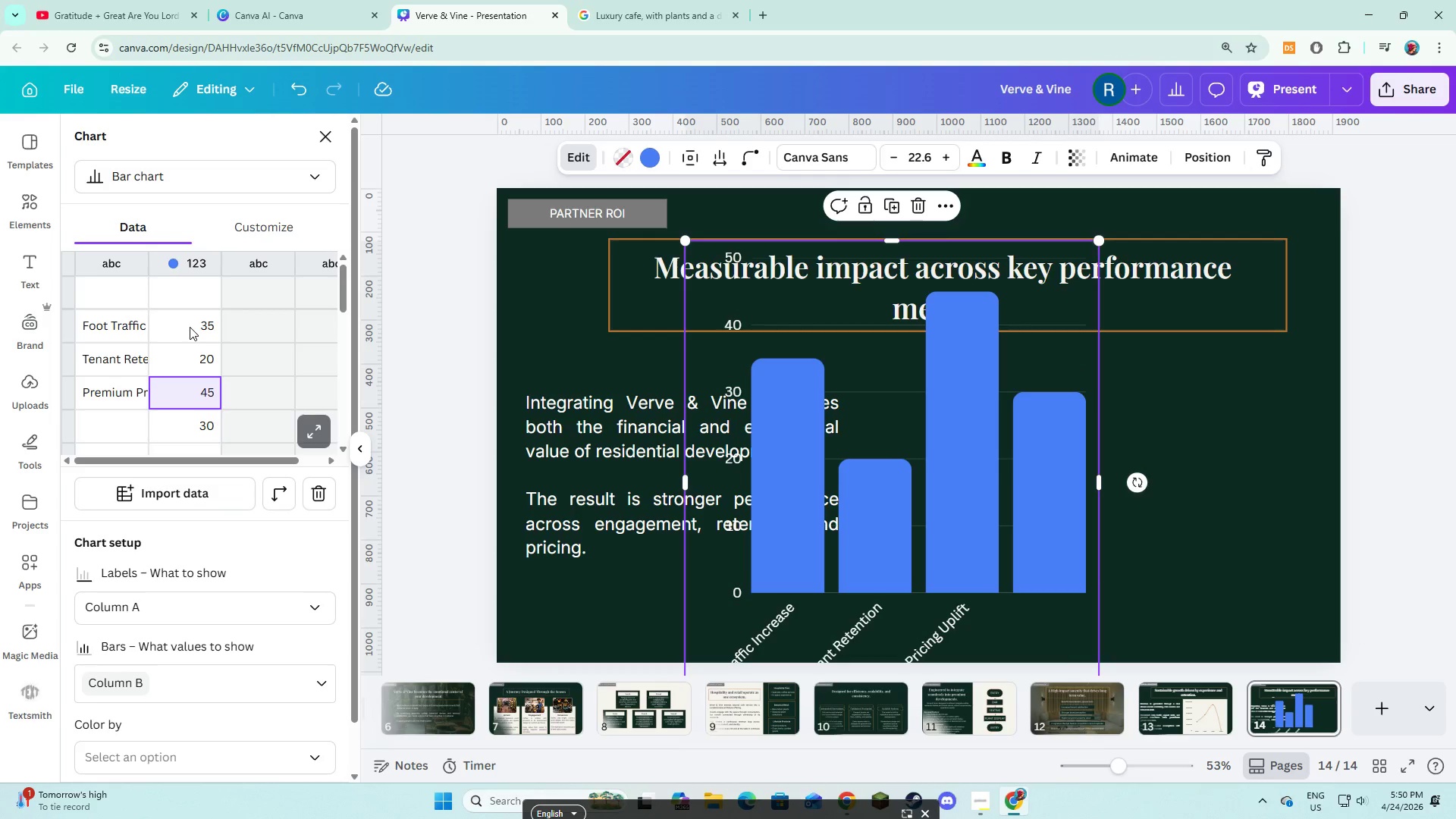 
type(115)
 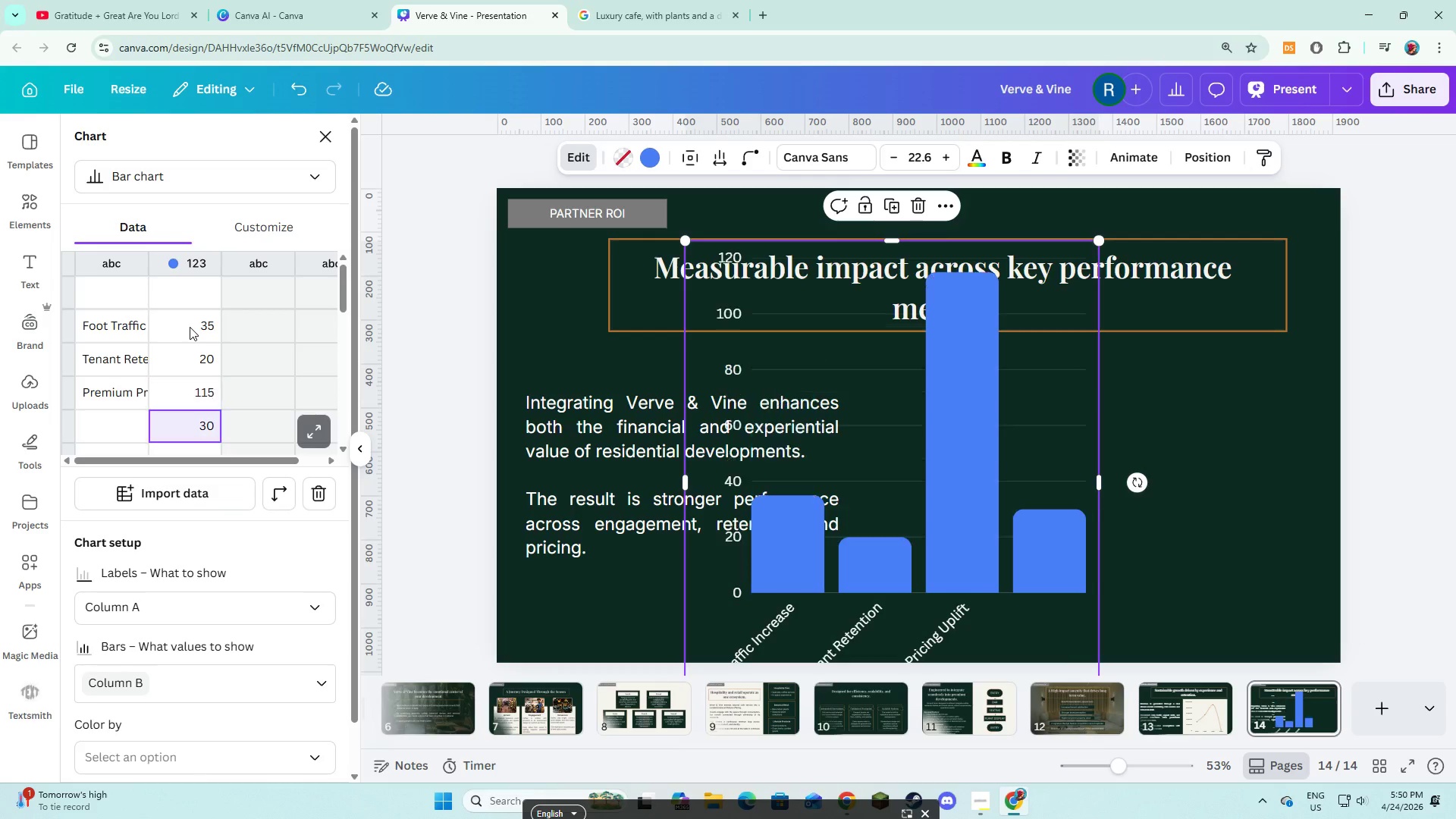 
key(Enter)
 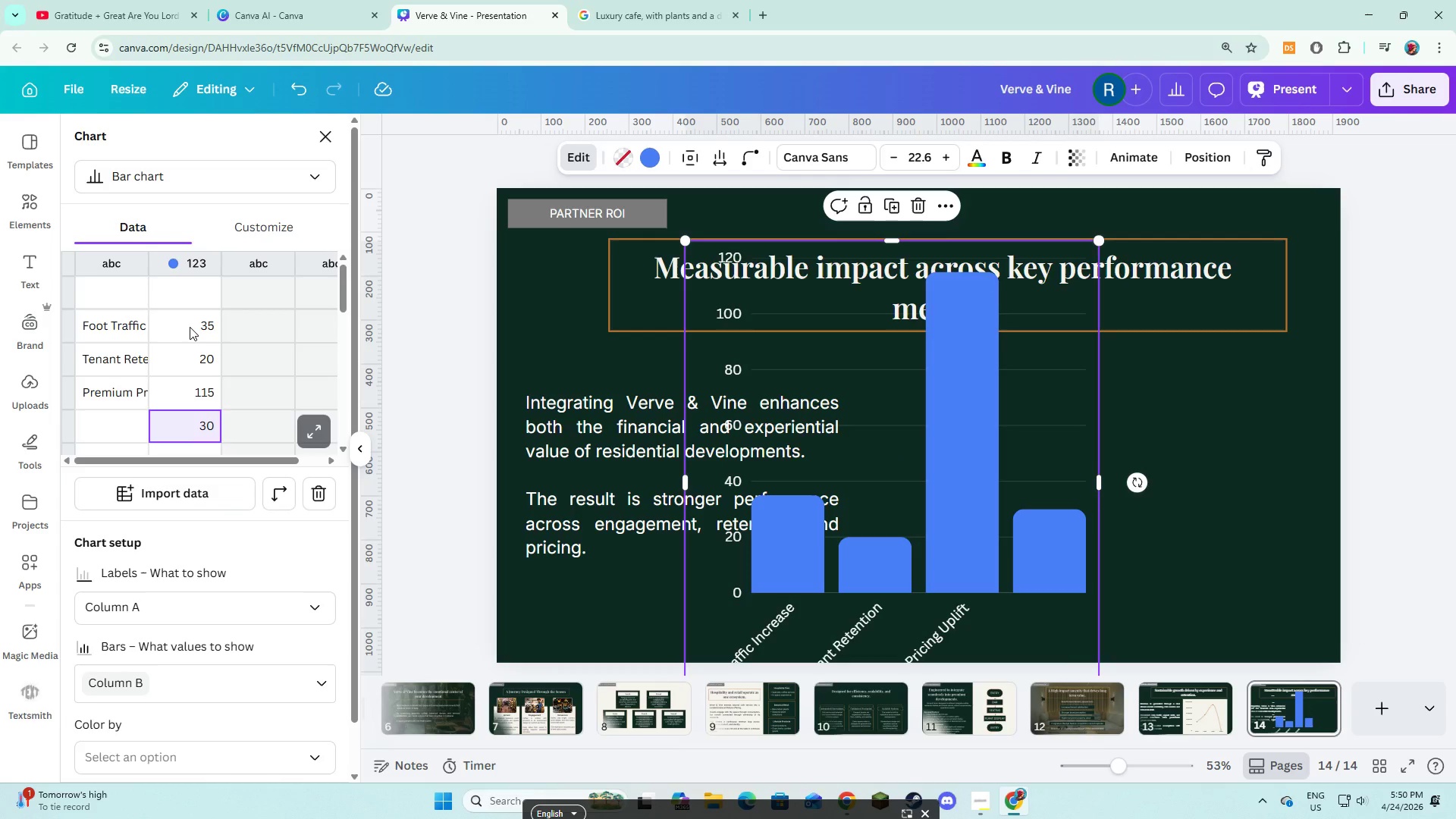 
key(ArrowUp)
 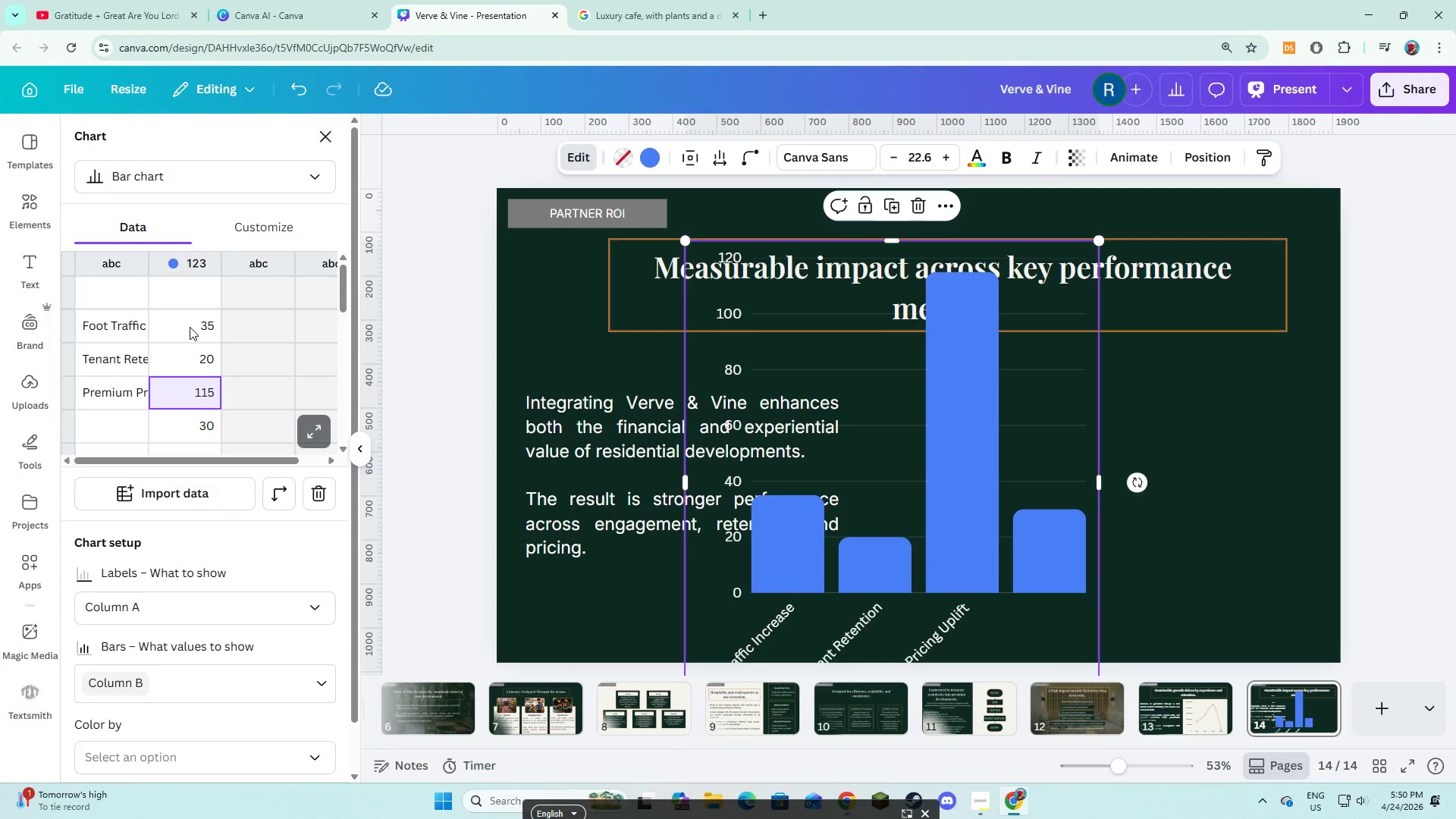 
type(15)
 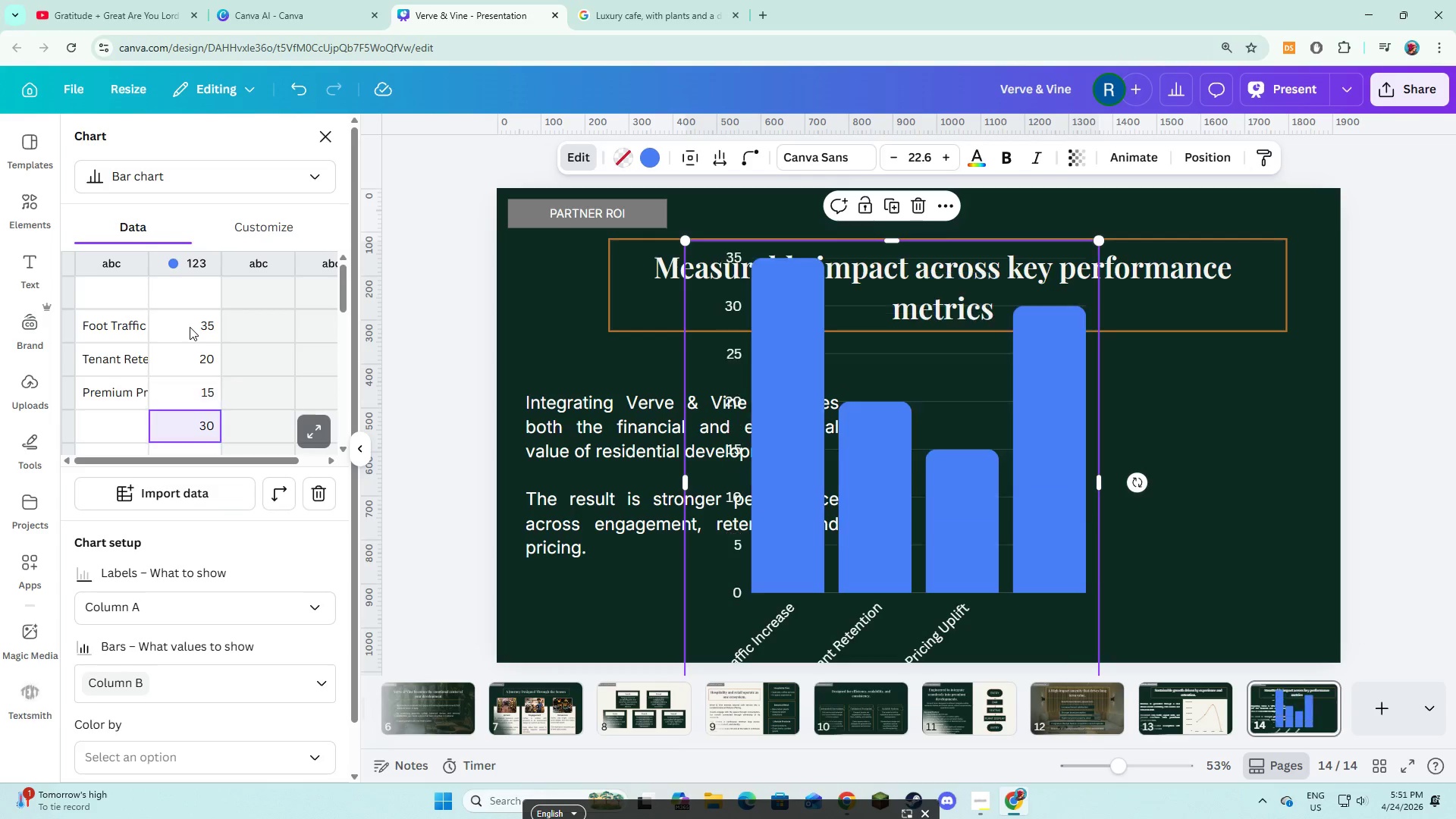 
key(Enter)
 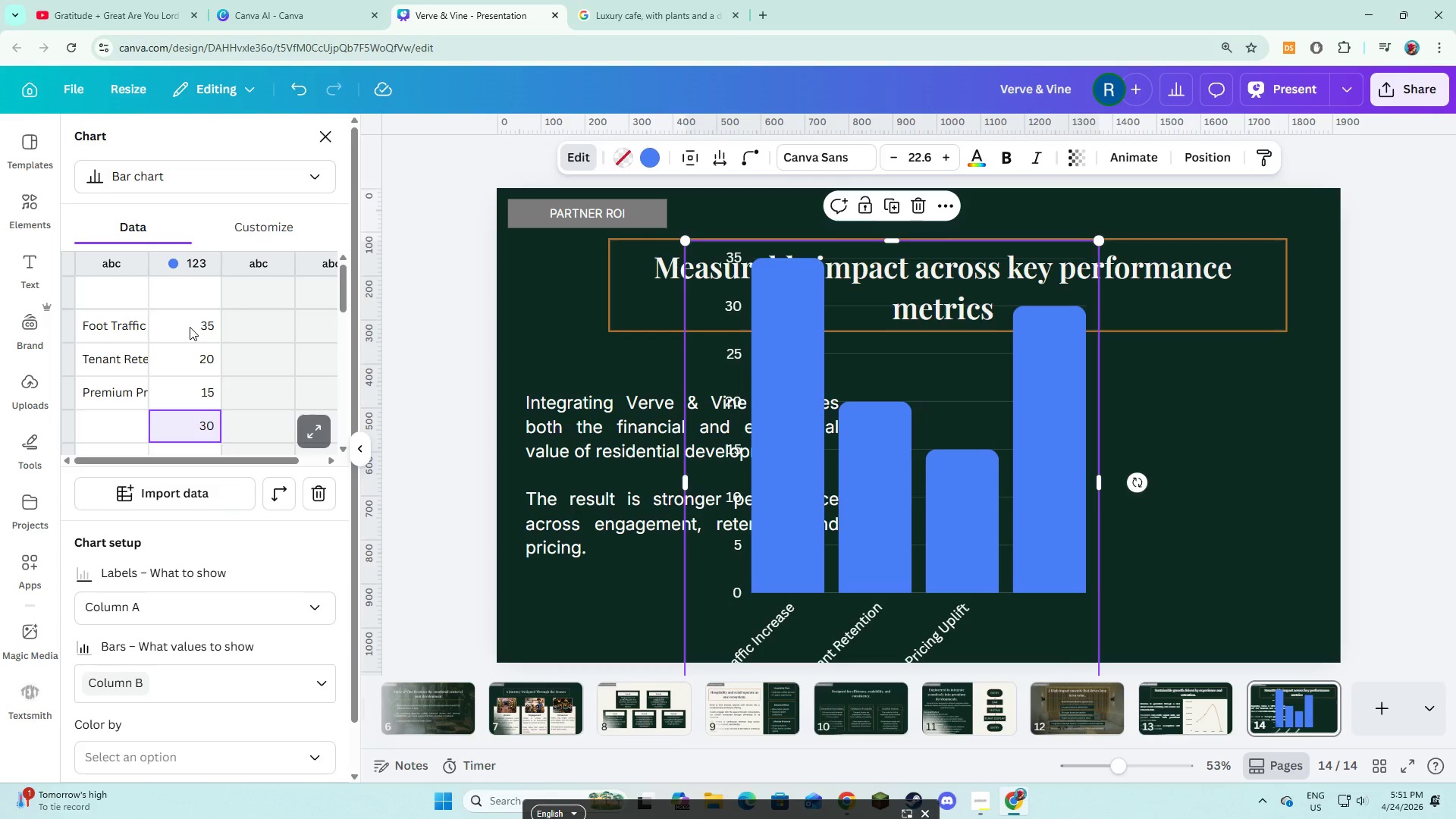 
key(ArrowDown)
 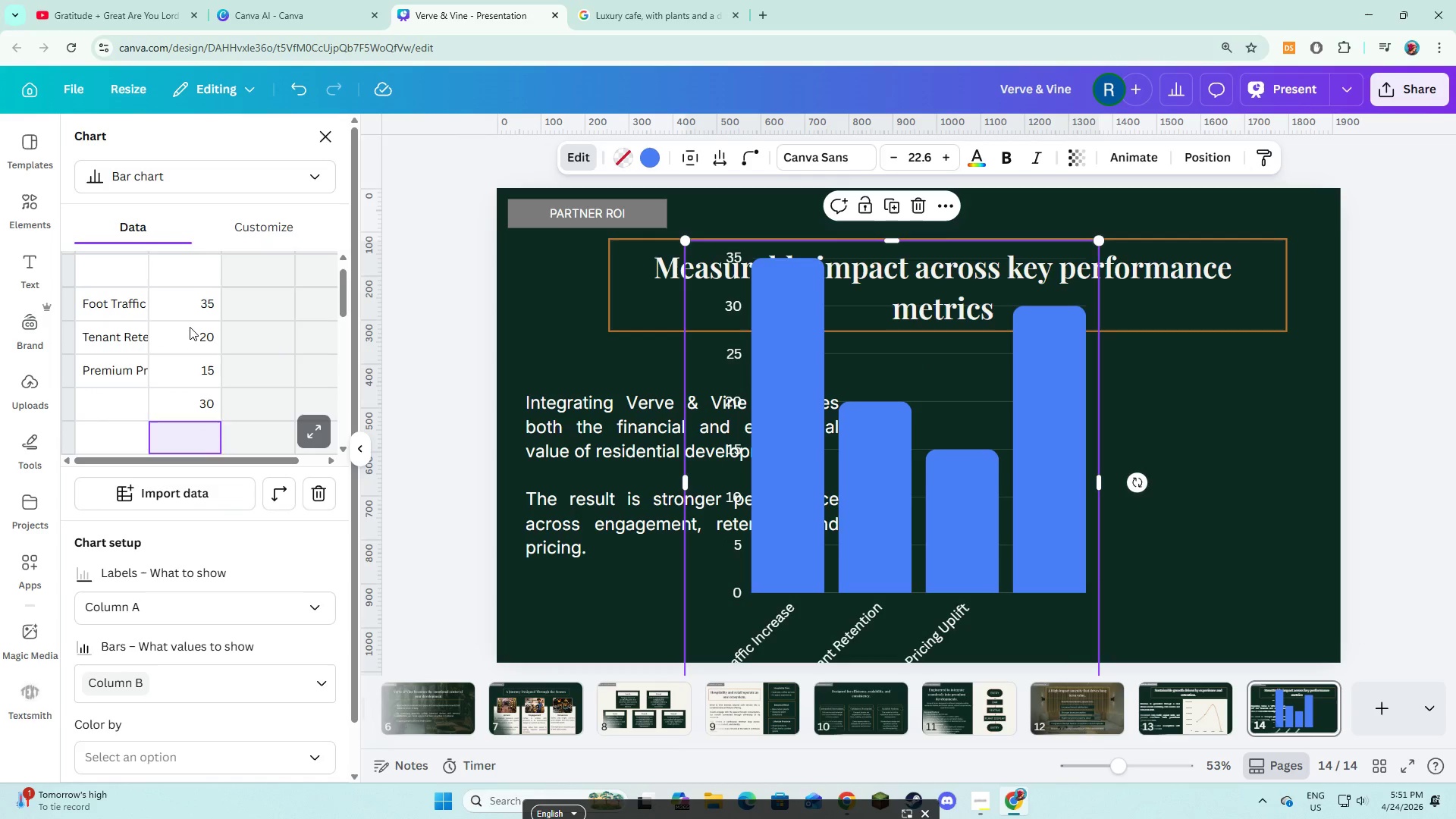 
key(ArrowUp)
 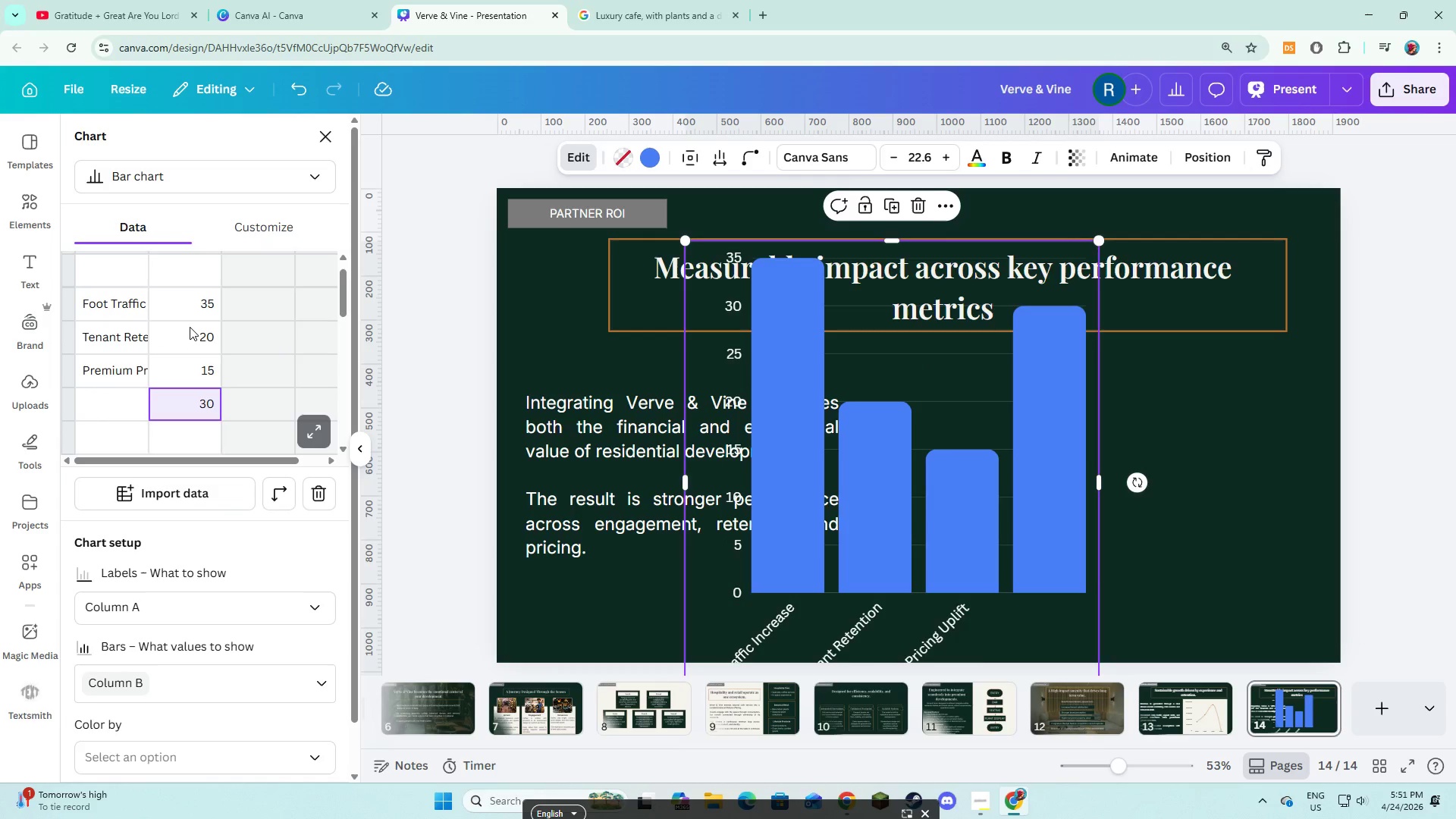 
key(Backspace)
 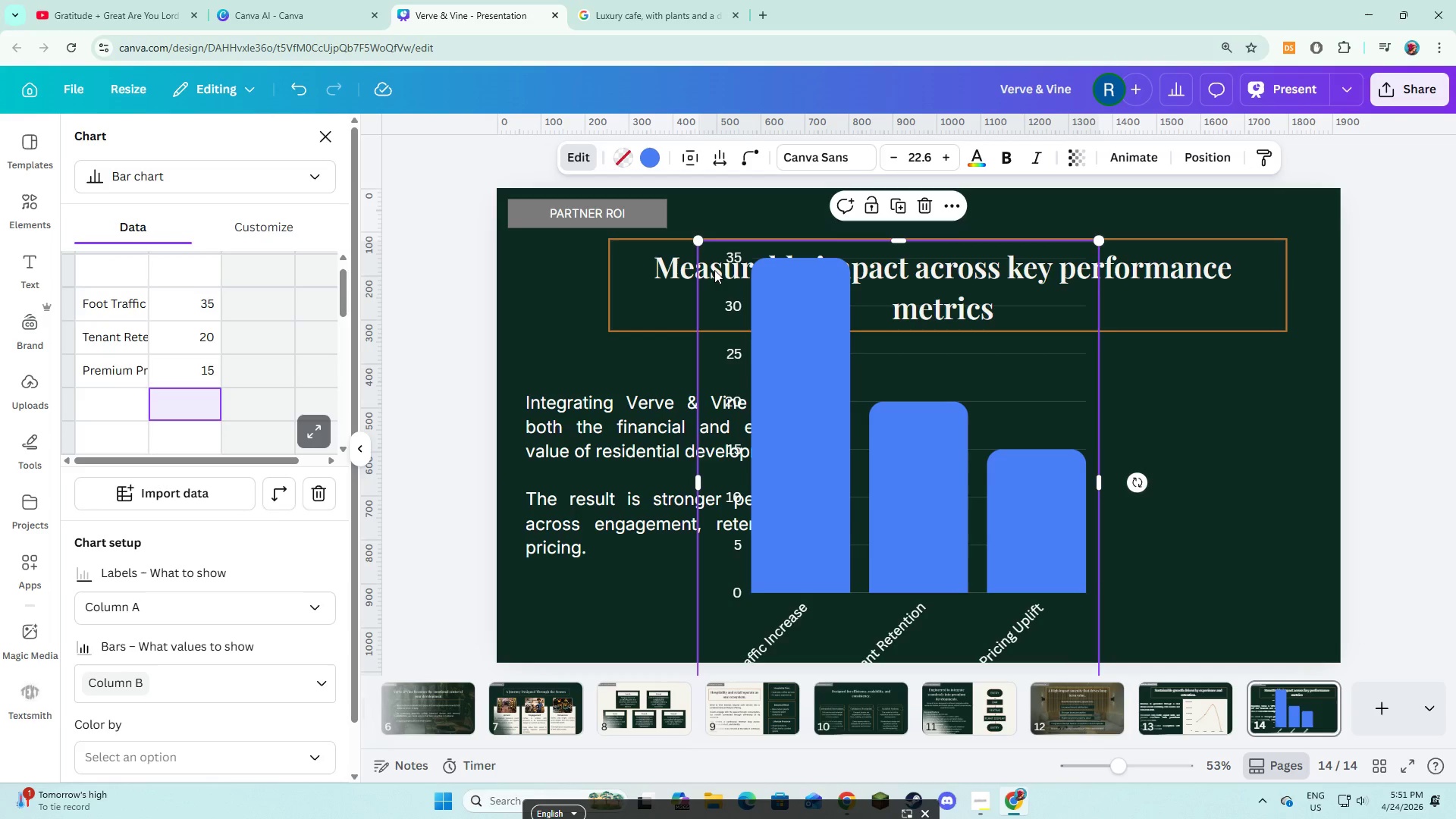 
wait(6.42)
 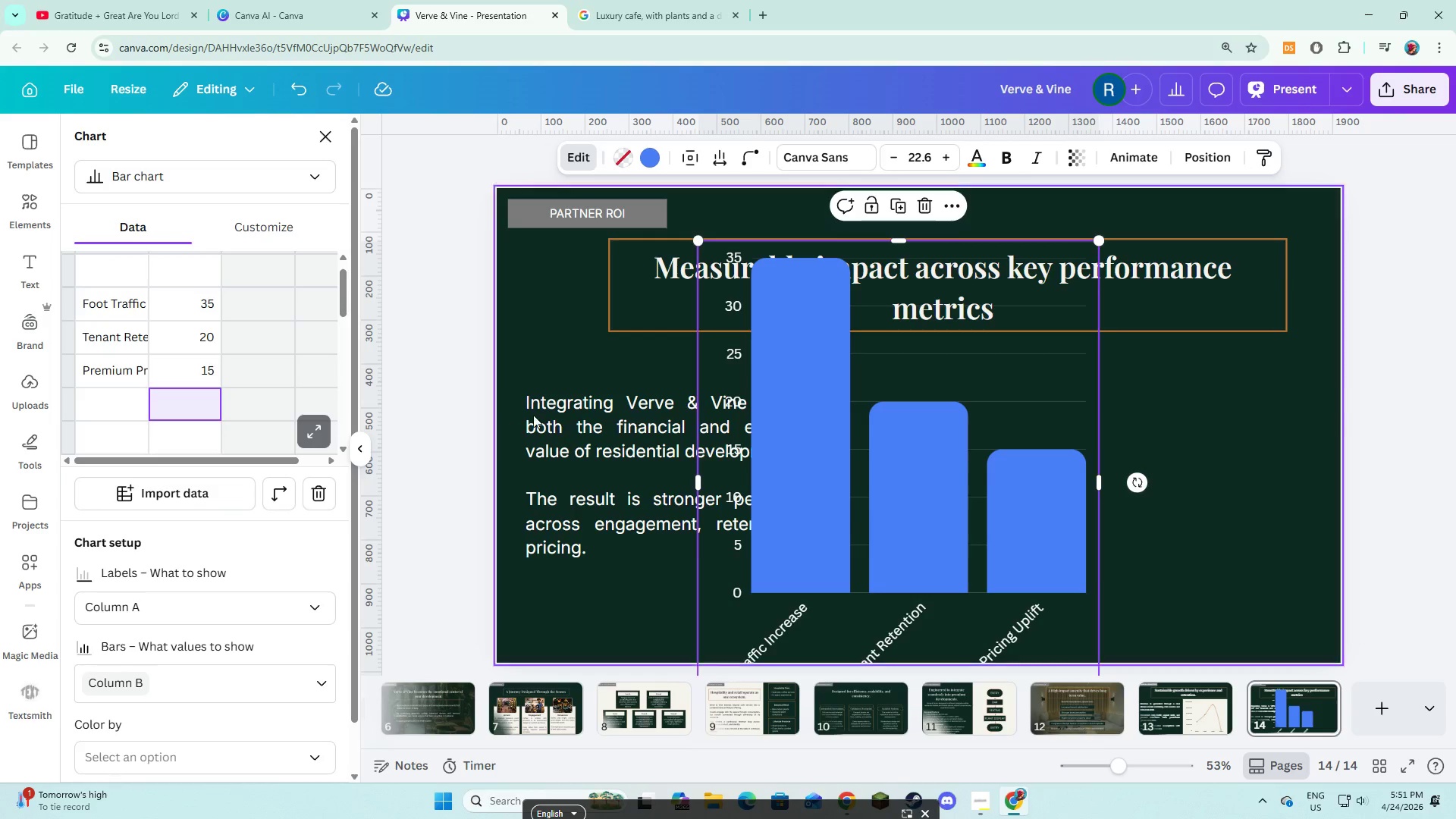 
left_click_drag(start_coordinate=[697, 240], to_coordinate=[839, 407])
 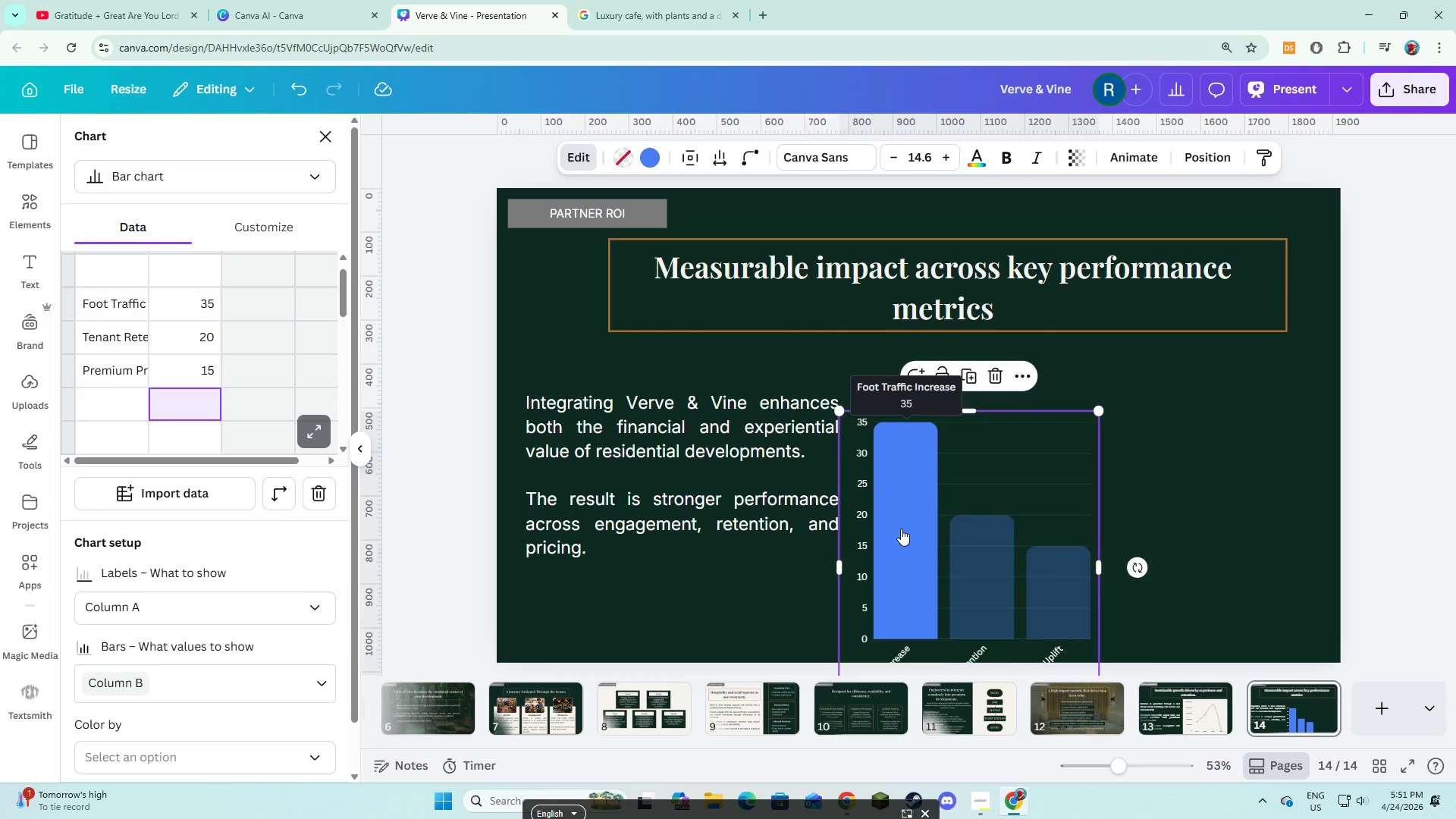 
left_click_drag(start_coordinate=[901, 529], to_coordinate=[1002, 458])
 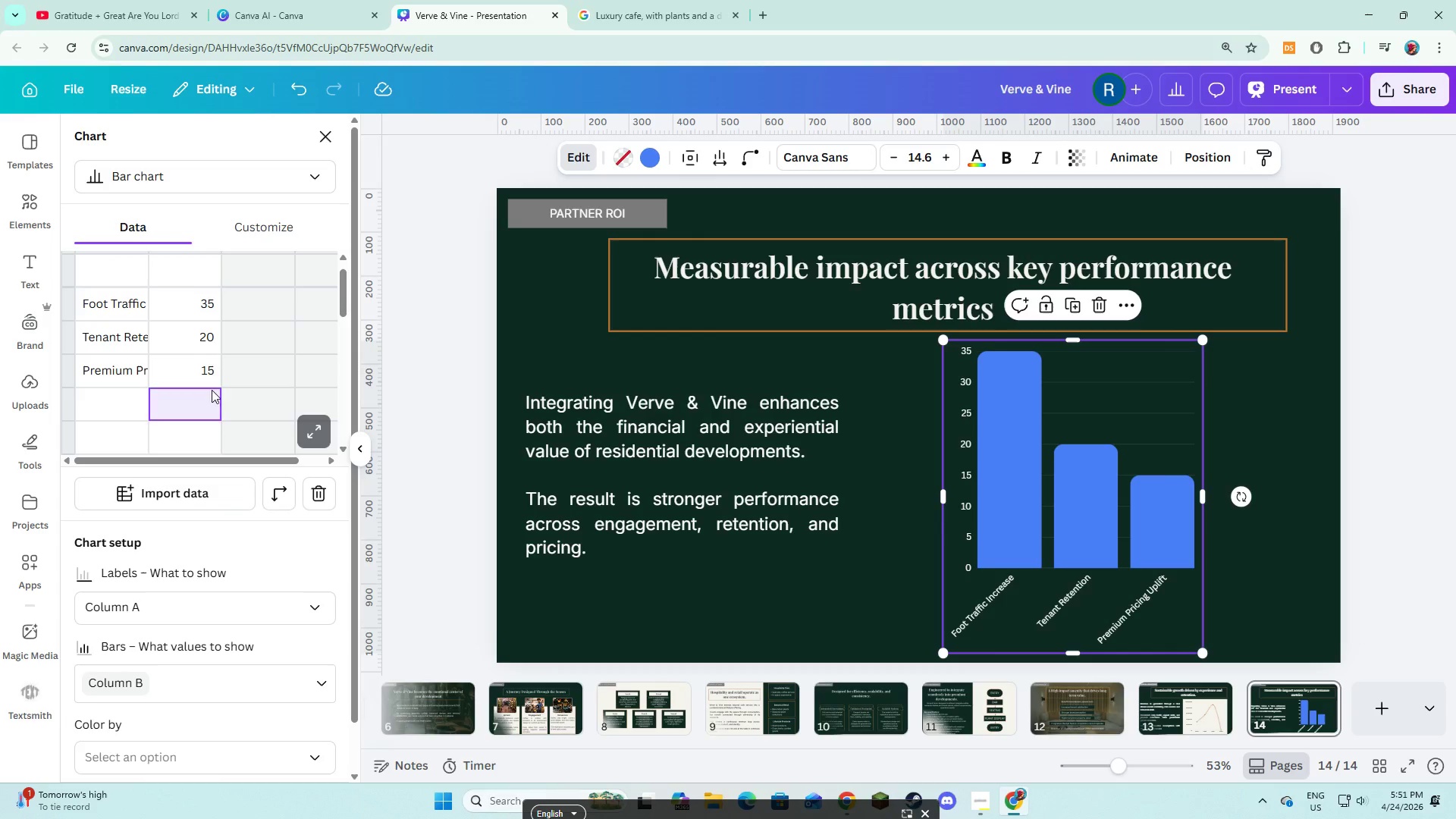 
scroll: coordinate [278, 569], scroll_direction: down, amount: 1.0
 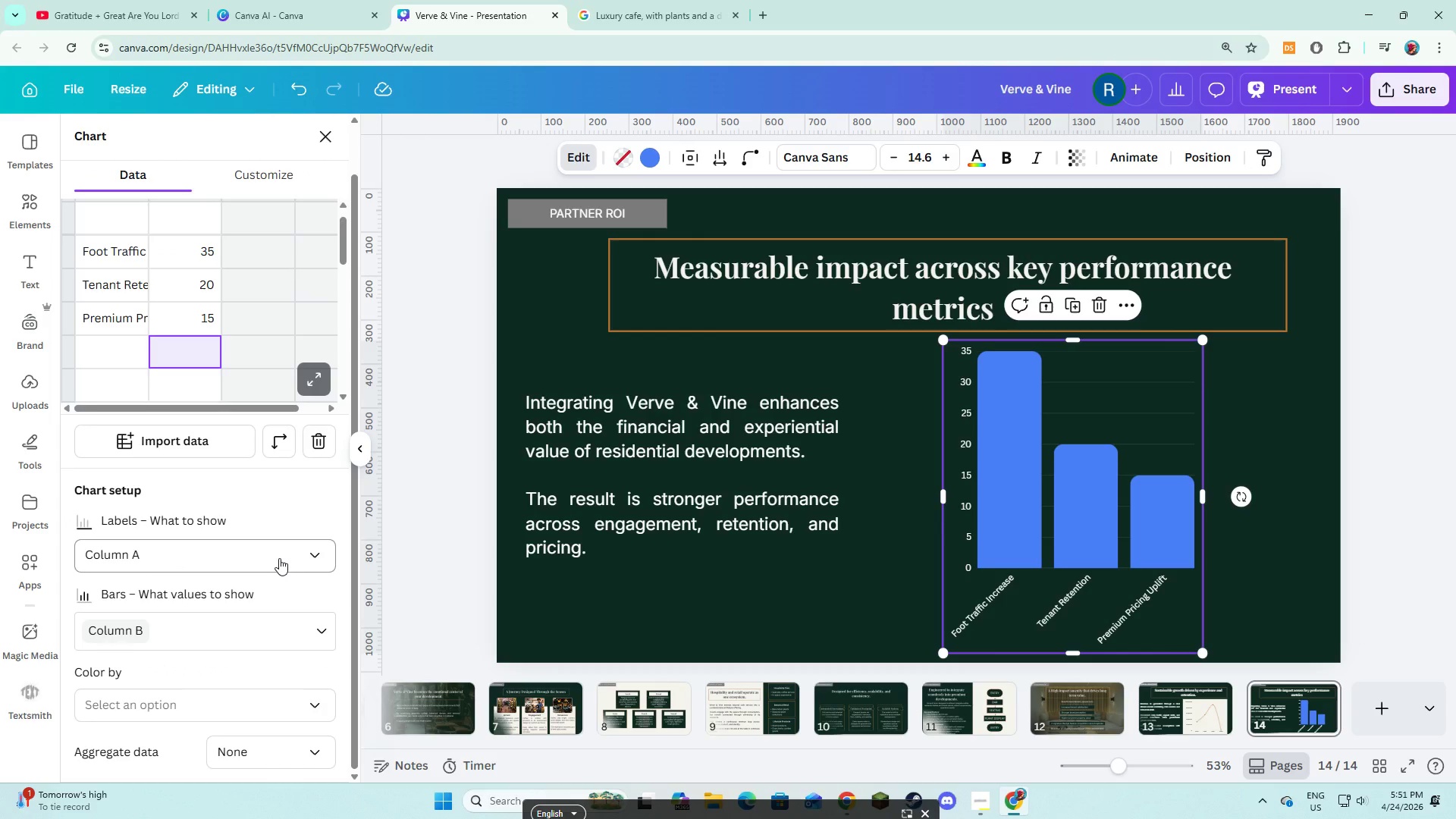 
left_click([279, 558])
 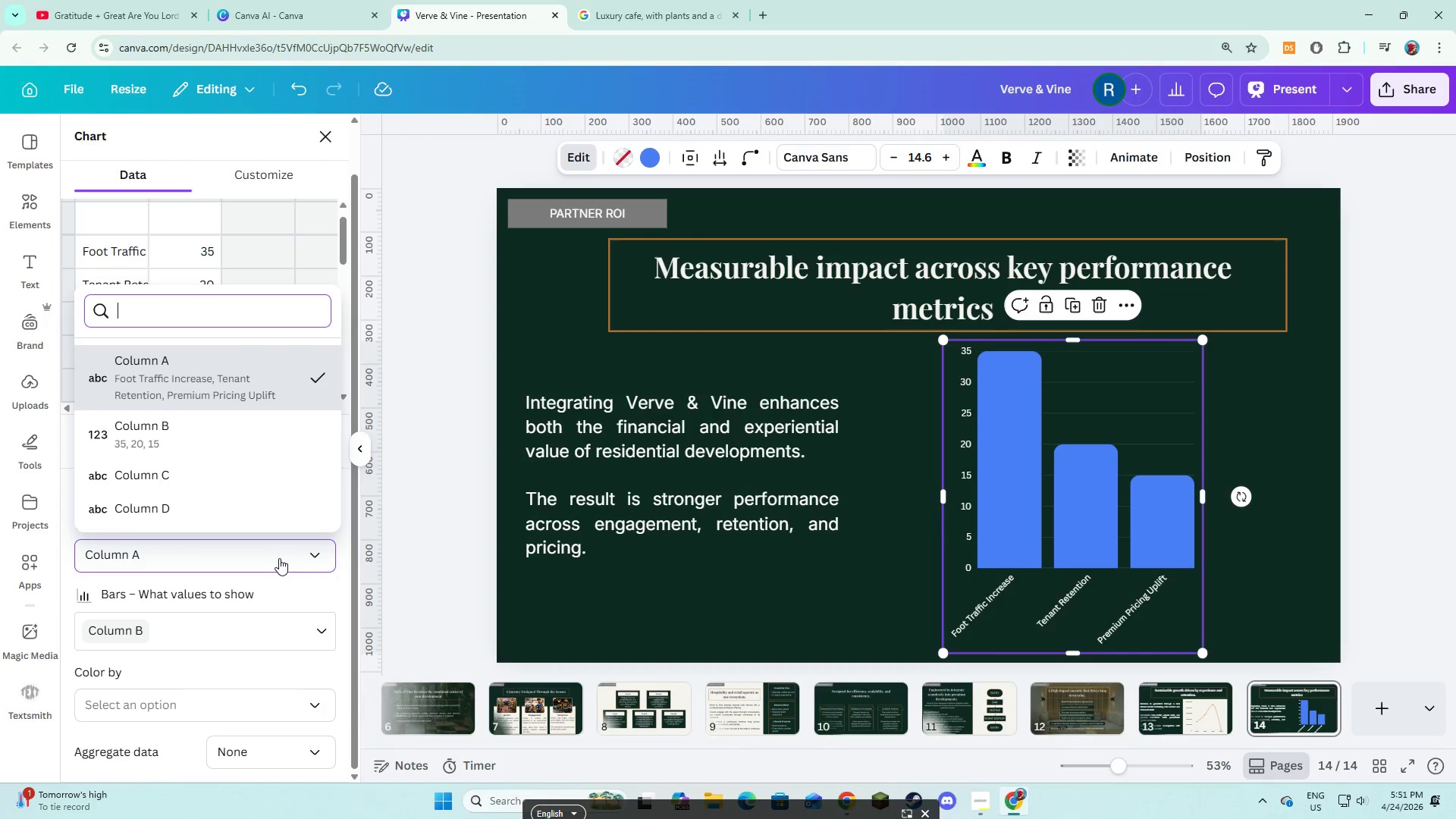 
left_click([228, 441])
 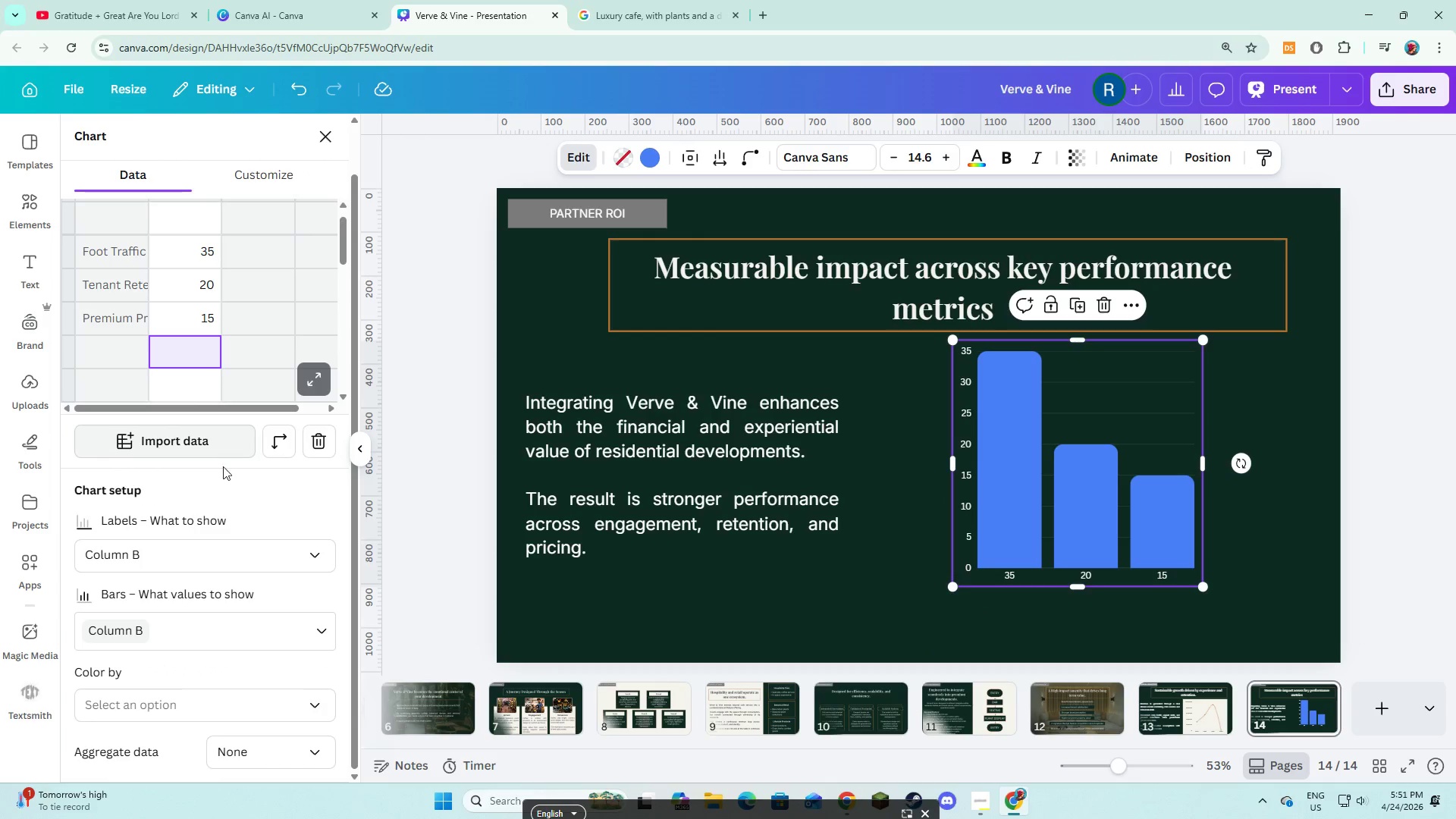 
left_click([226, 561])
 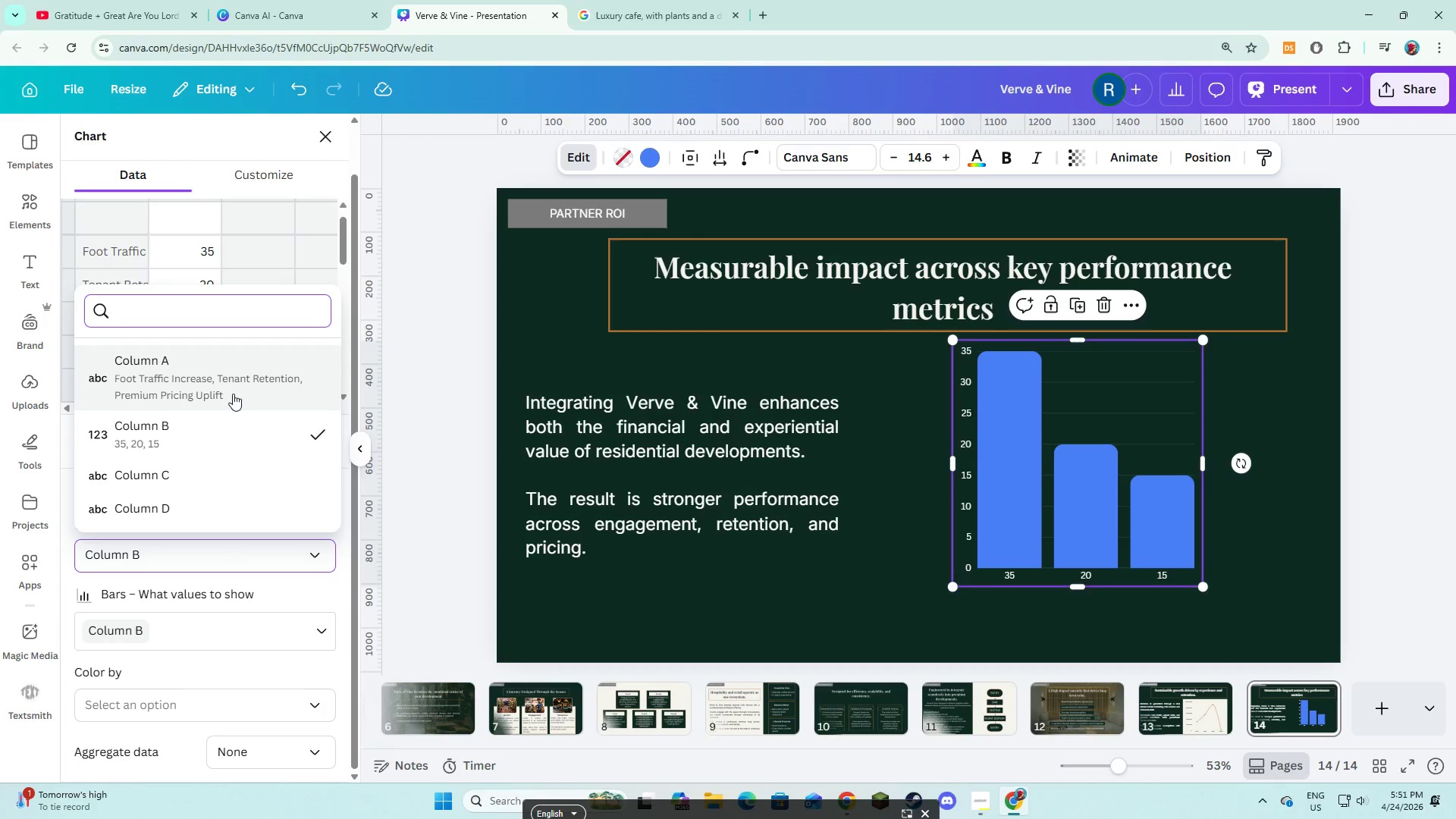 
left_click([234, 391])
 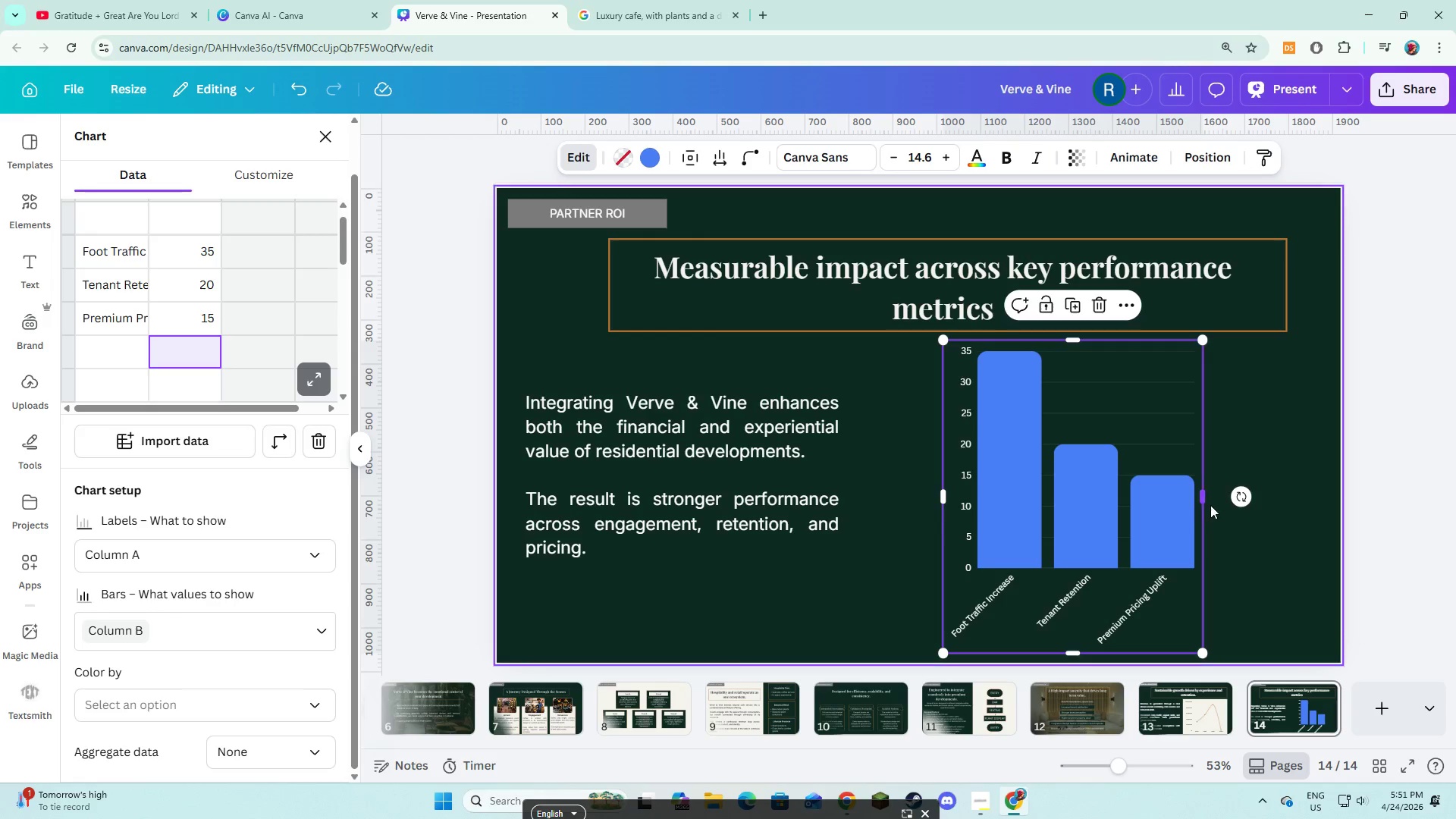 
left_click_drag(start_coordinate=[1207, 500], to_coordinate=[1295, 522])
 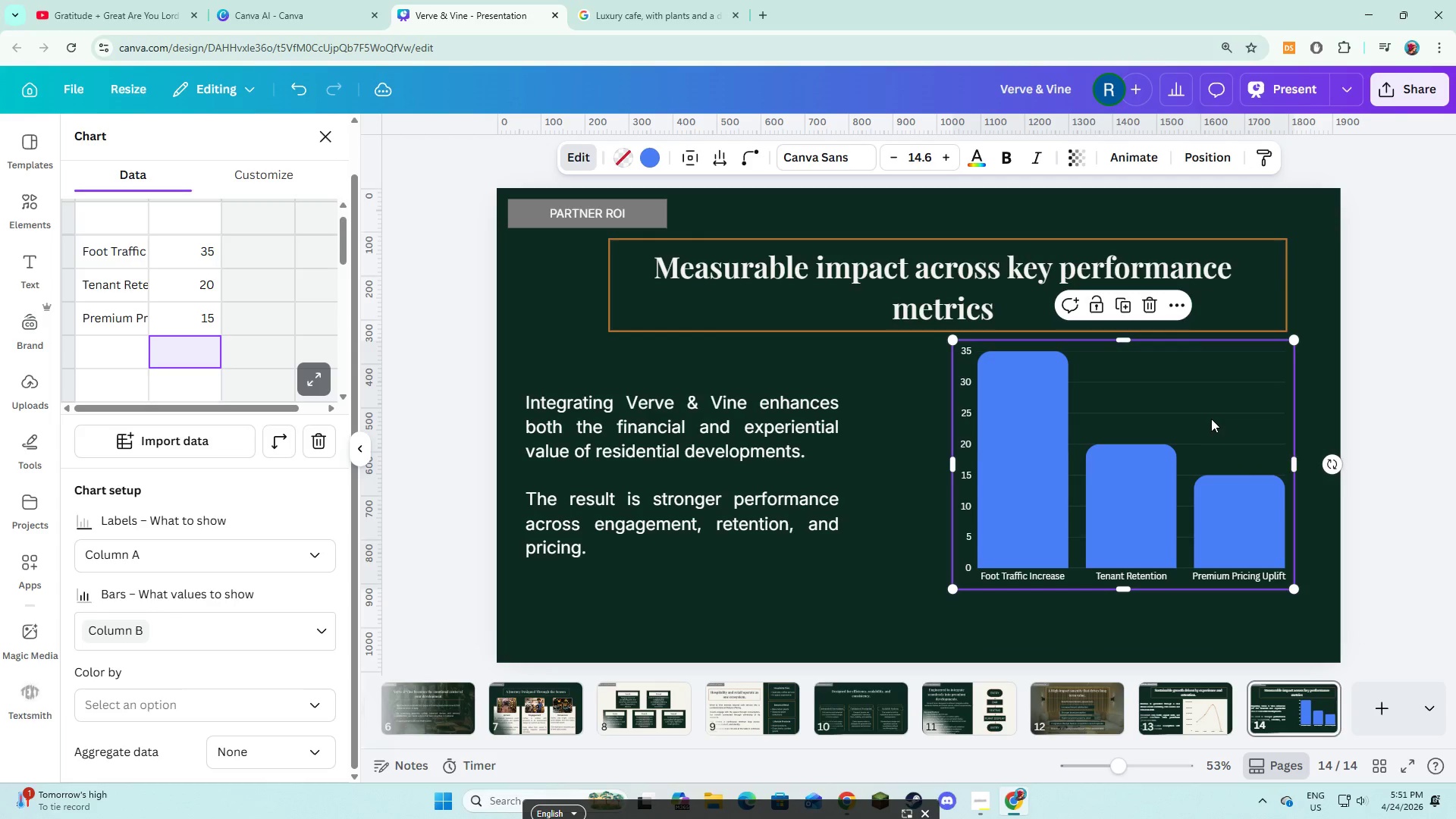 
left_click_drag(start_coordinate=[1211, 419], to_coordinate=[1175, 433])
 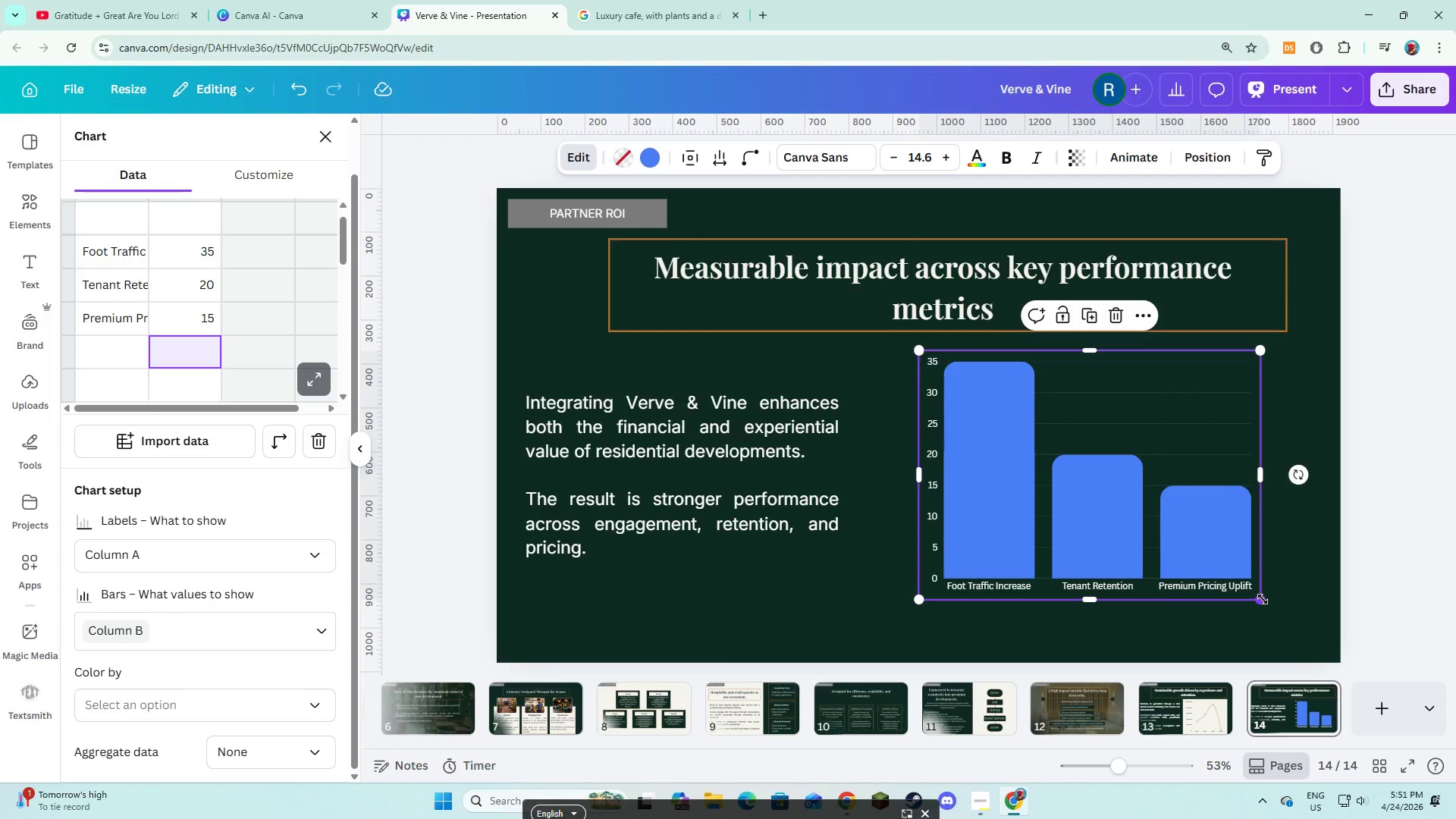 
left_click_drag(start_coordinate=[1263, 599], to_coordinate=[1314, 639])
 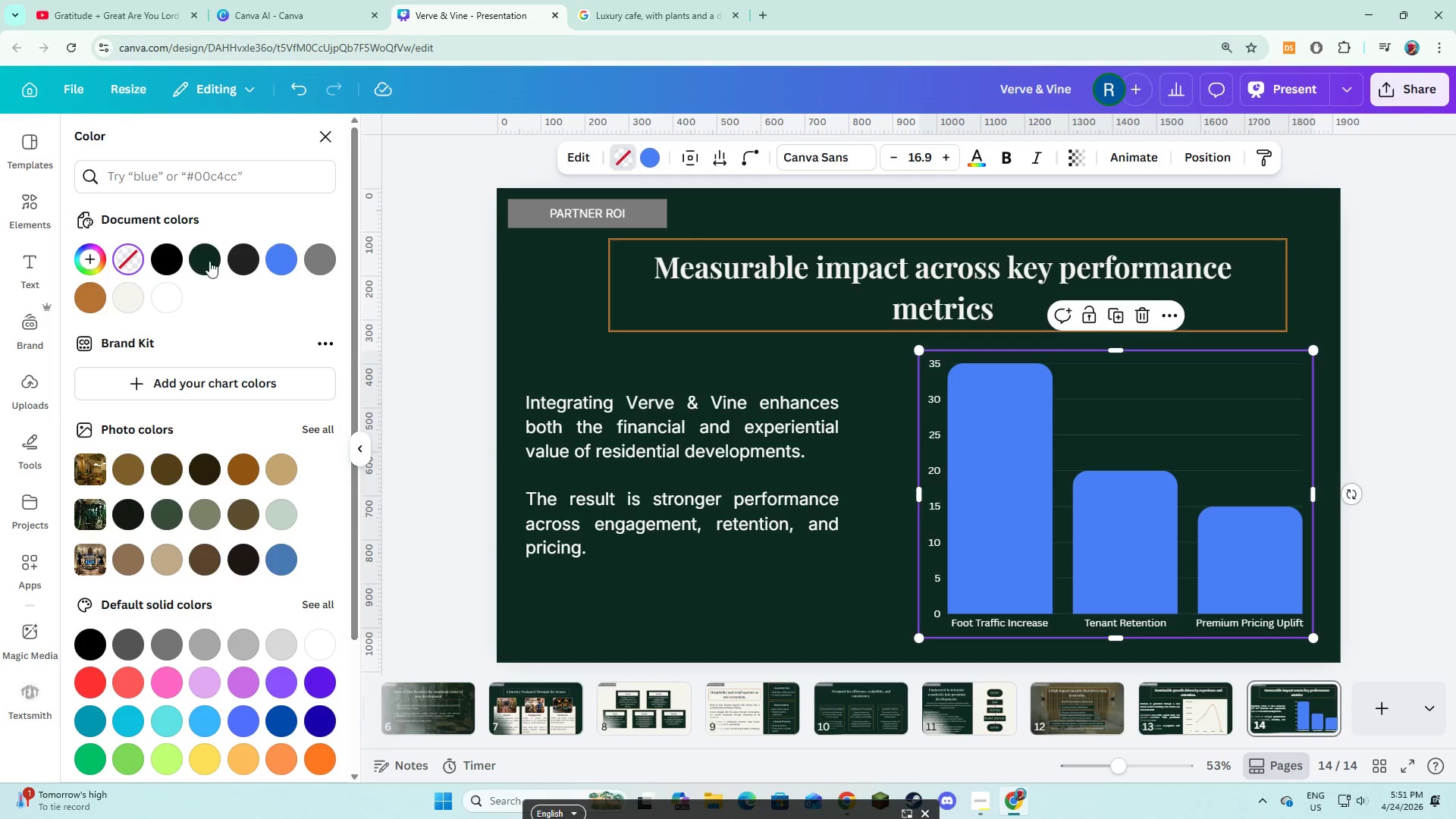 
left_click([137, 294])
 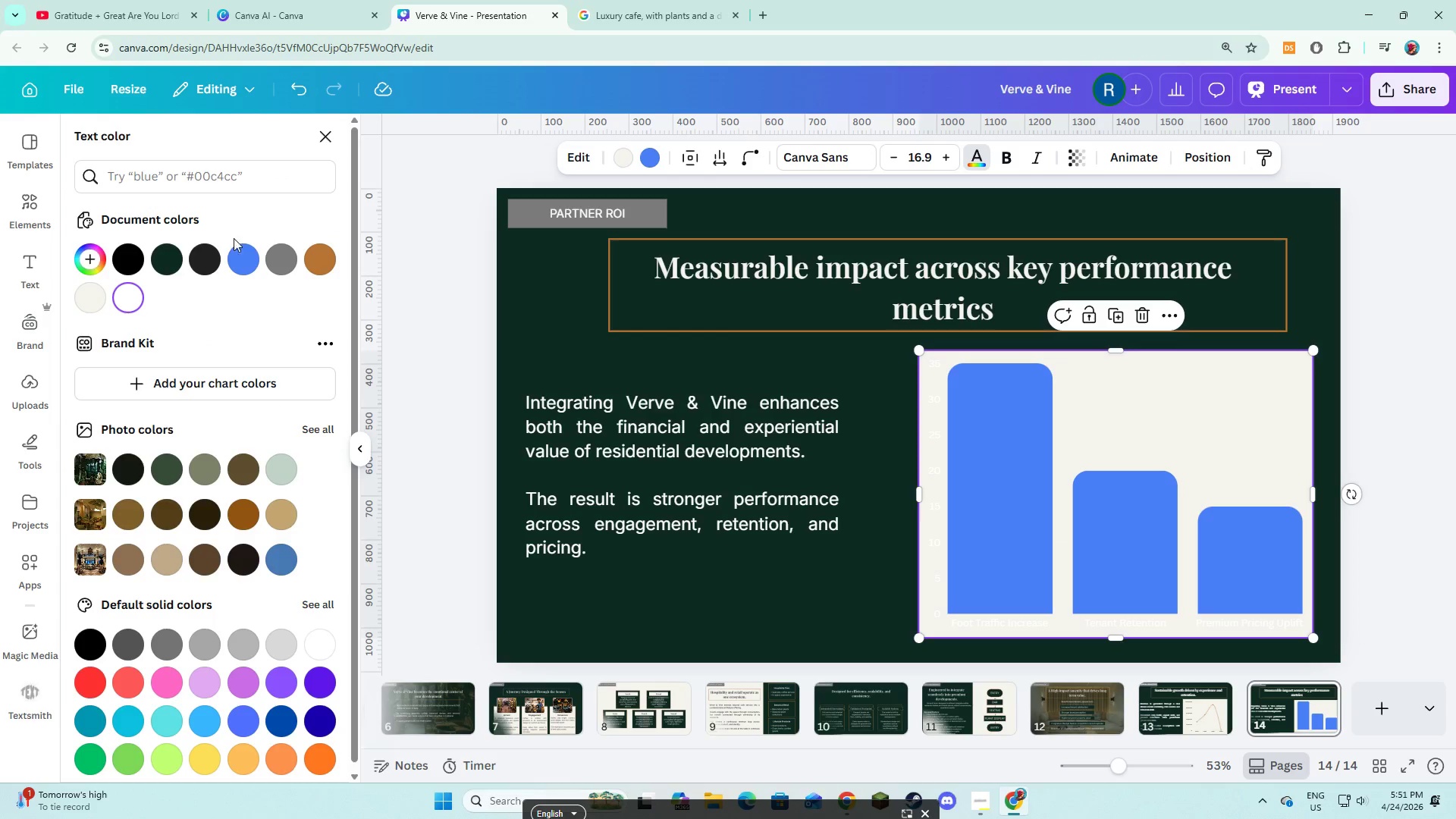 
left_click([196, 262])
 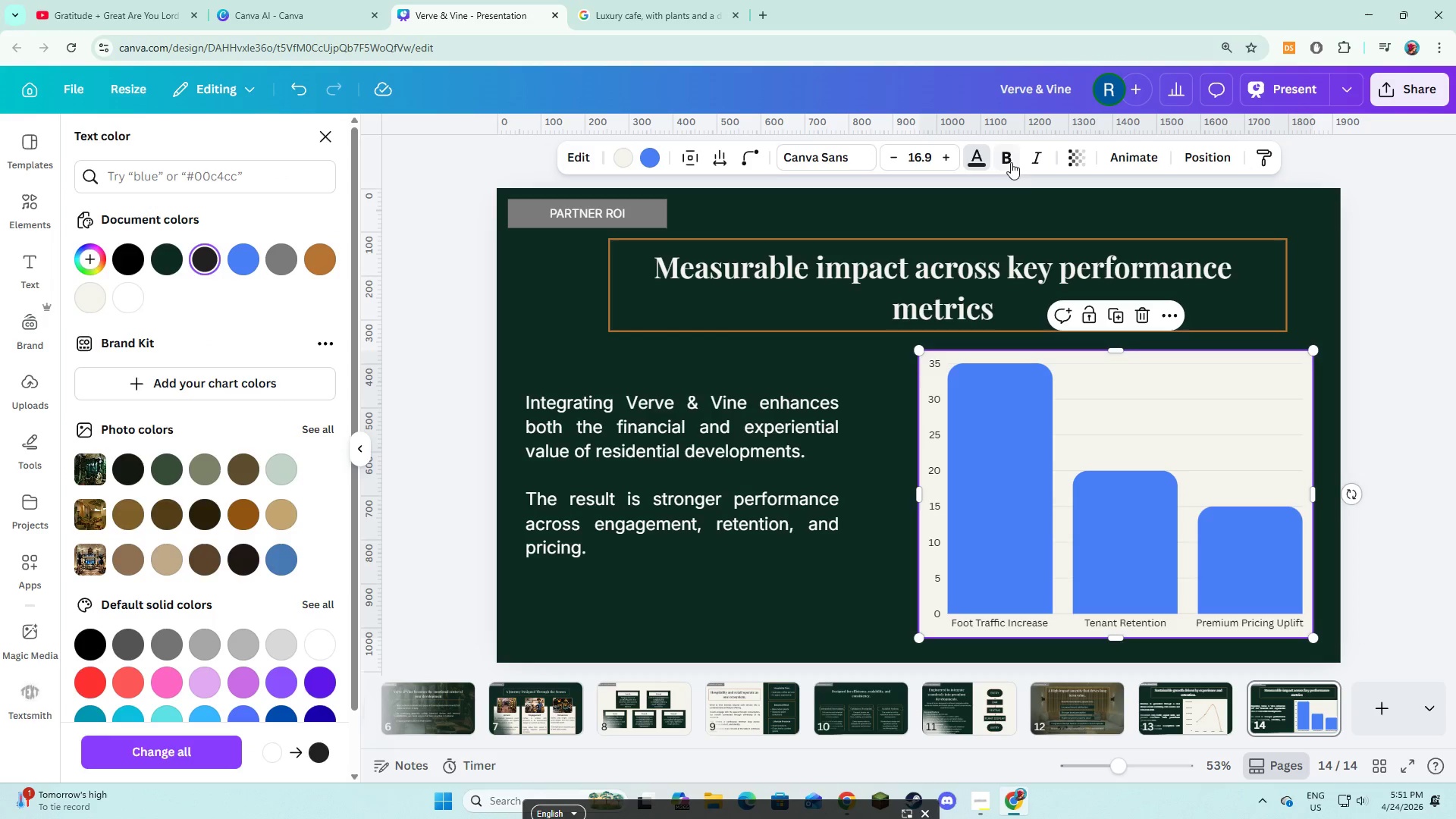 
left_click([1011, 162])
 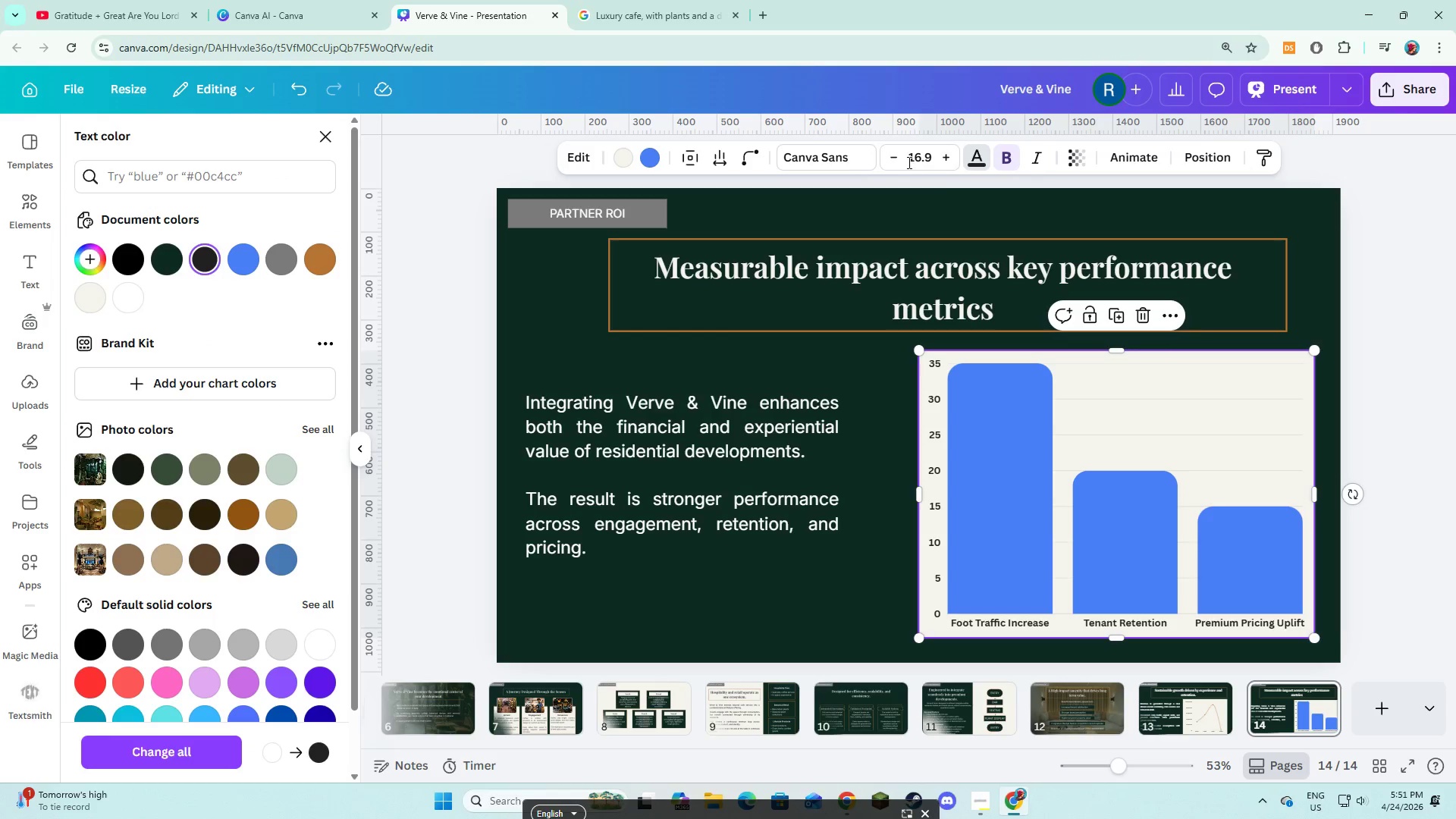 
left_click([908, 161])
 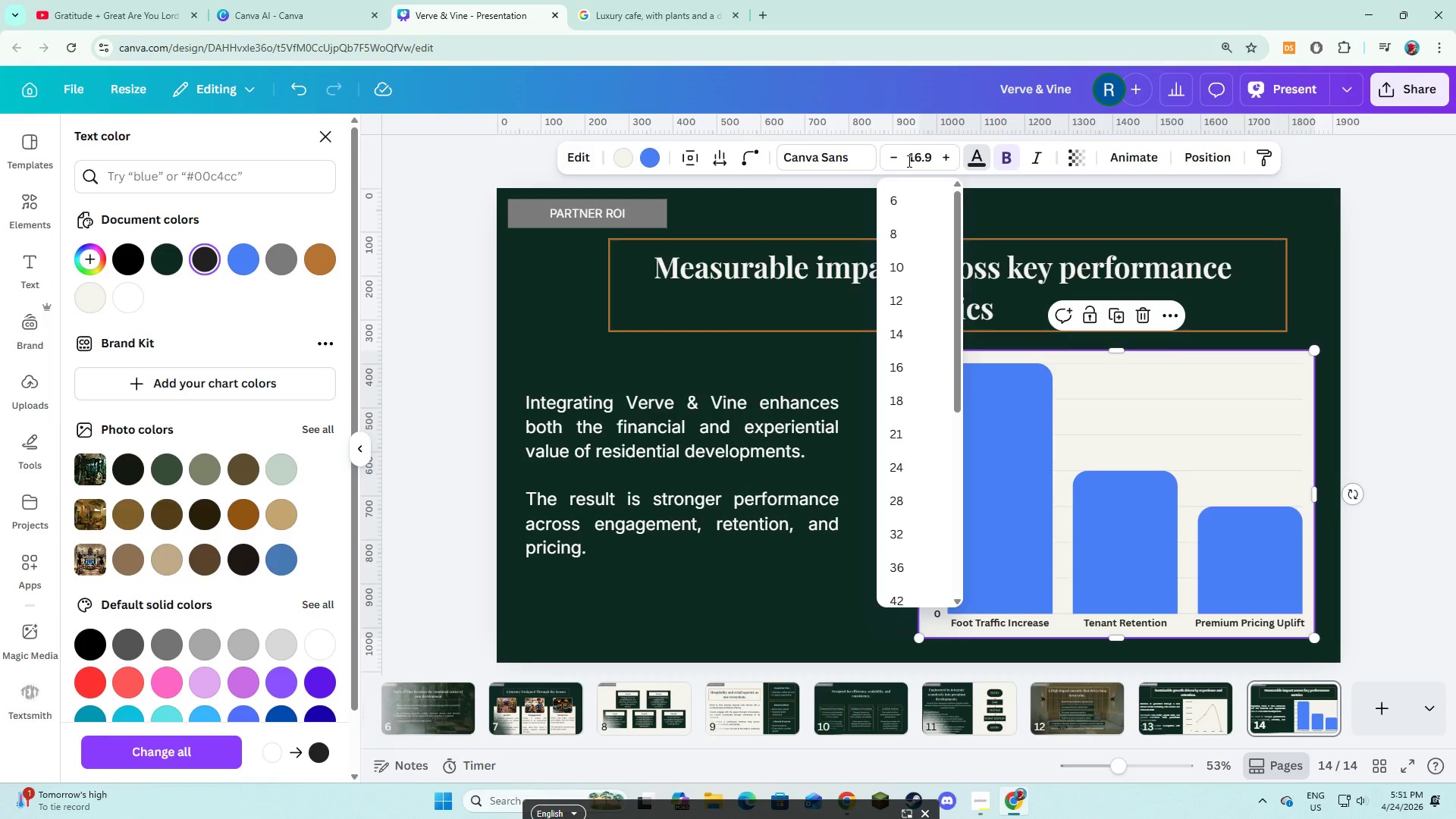 
key(Control+ControlLeft)
 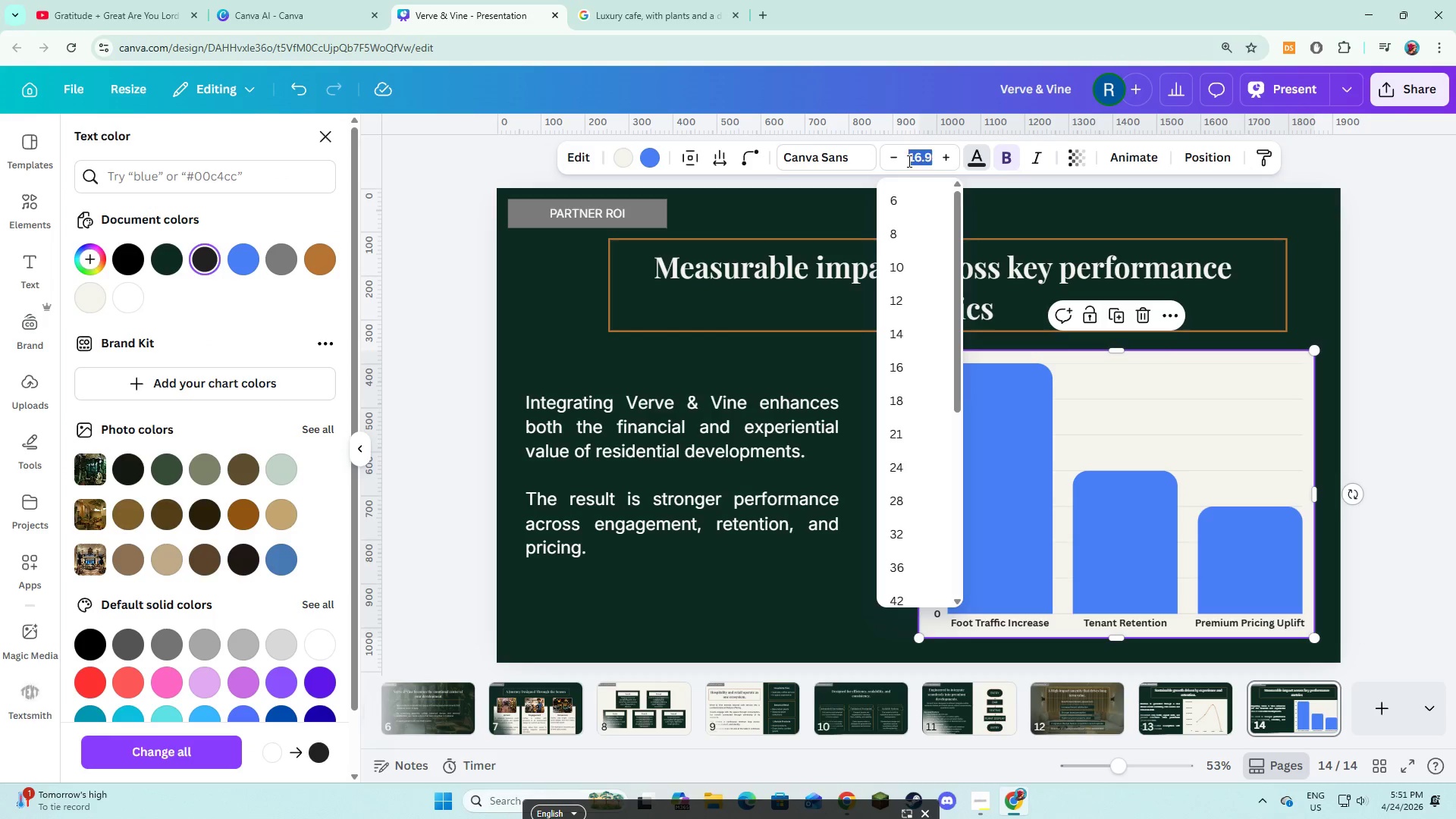 
key(Control+A)
 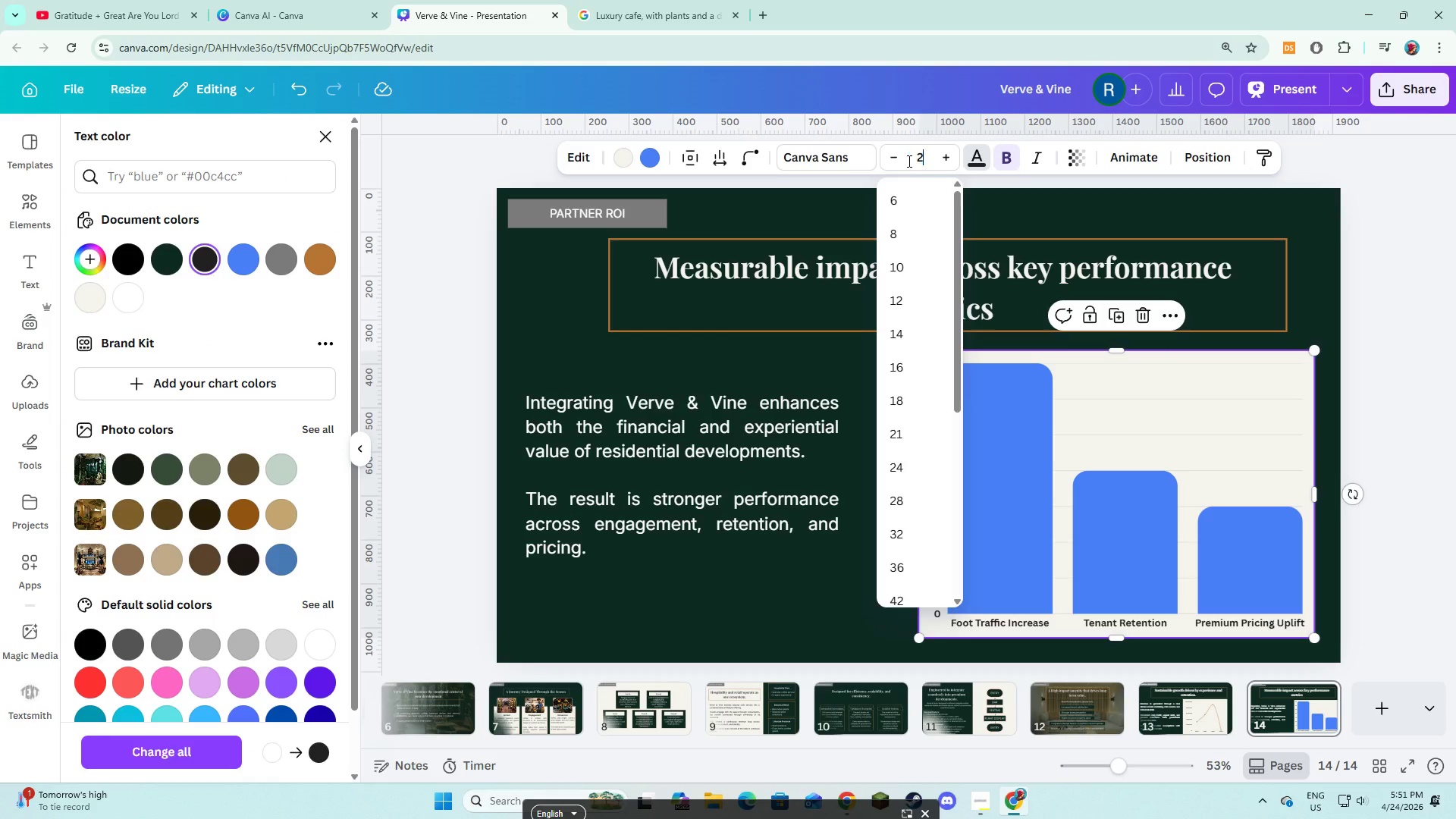 
type(20)
 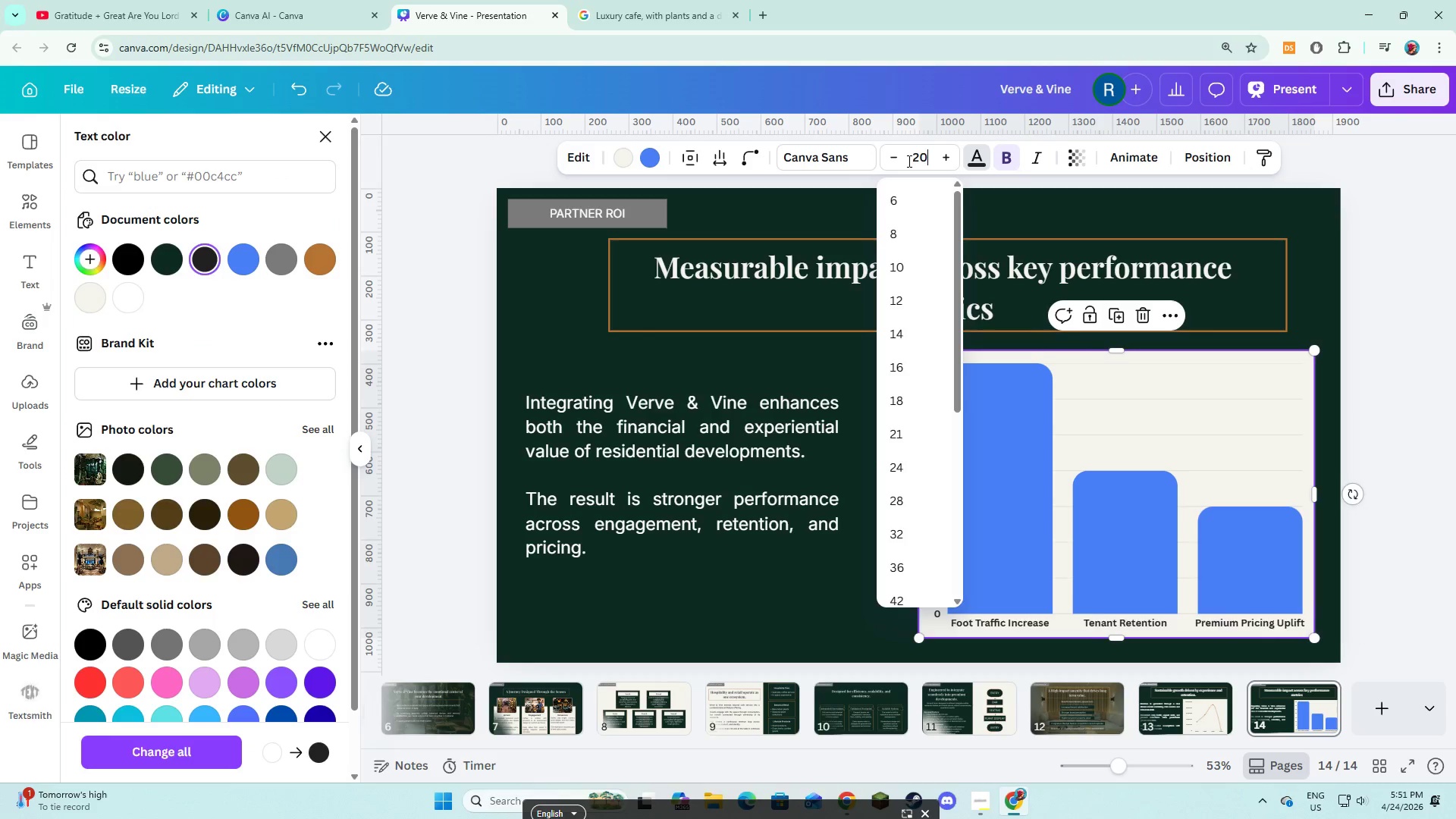 
key(Enter)
 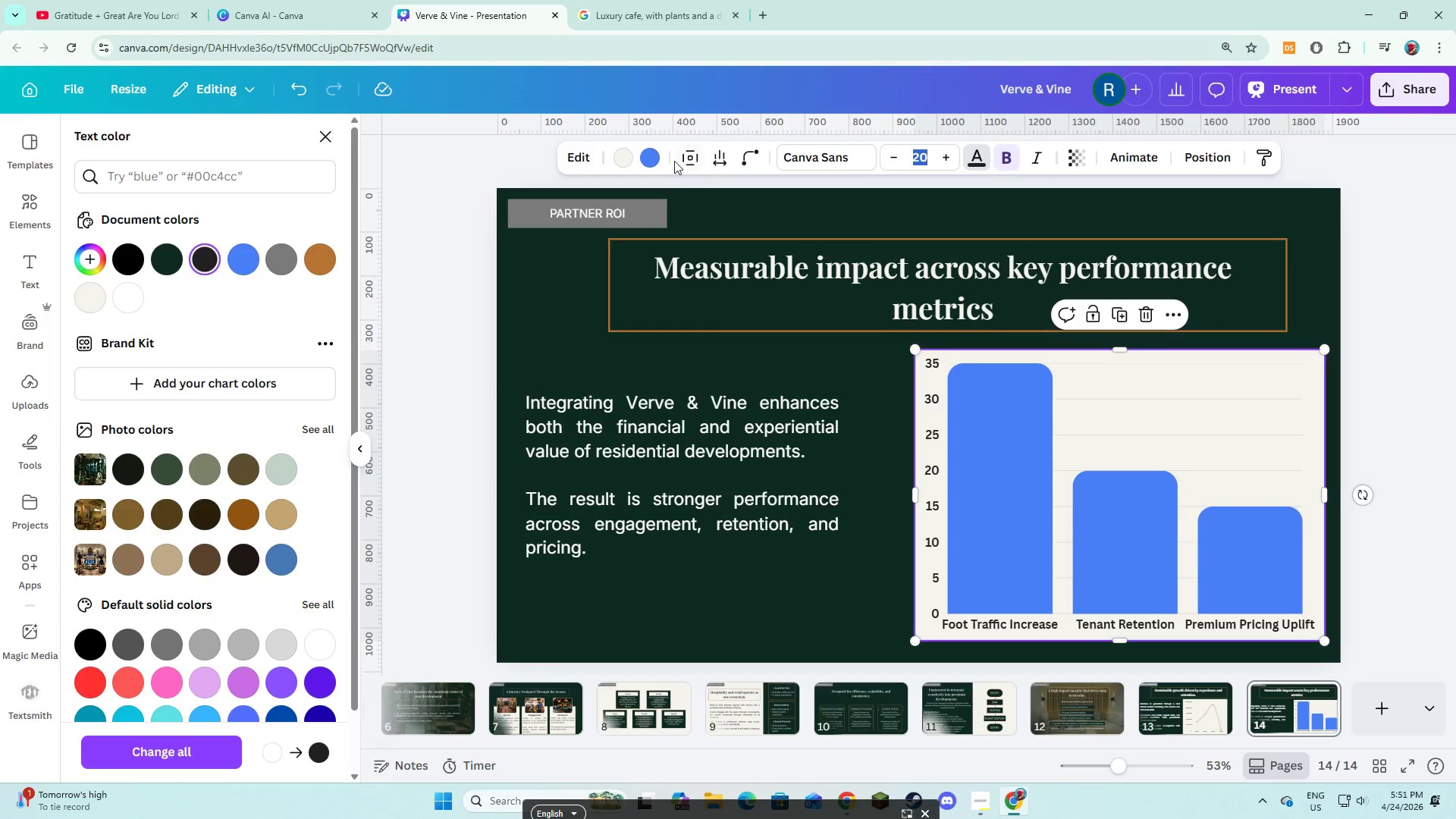 
left_click([655, 159])
 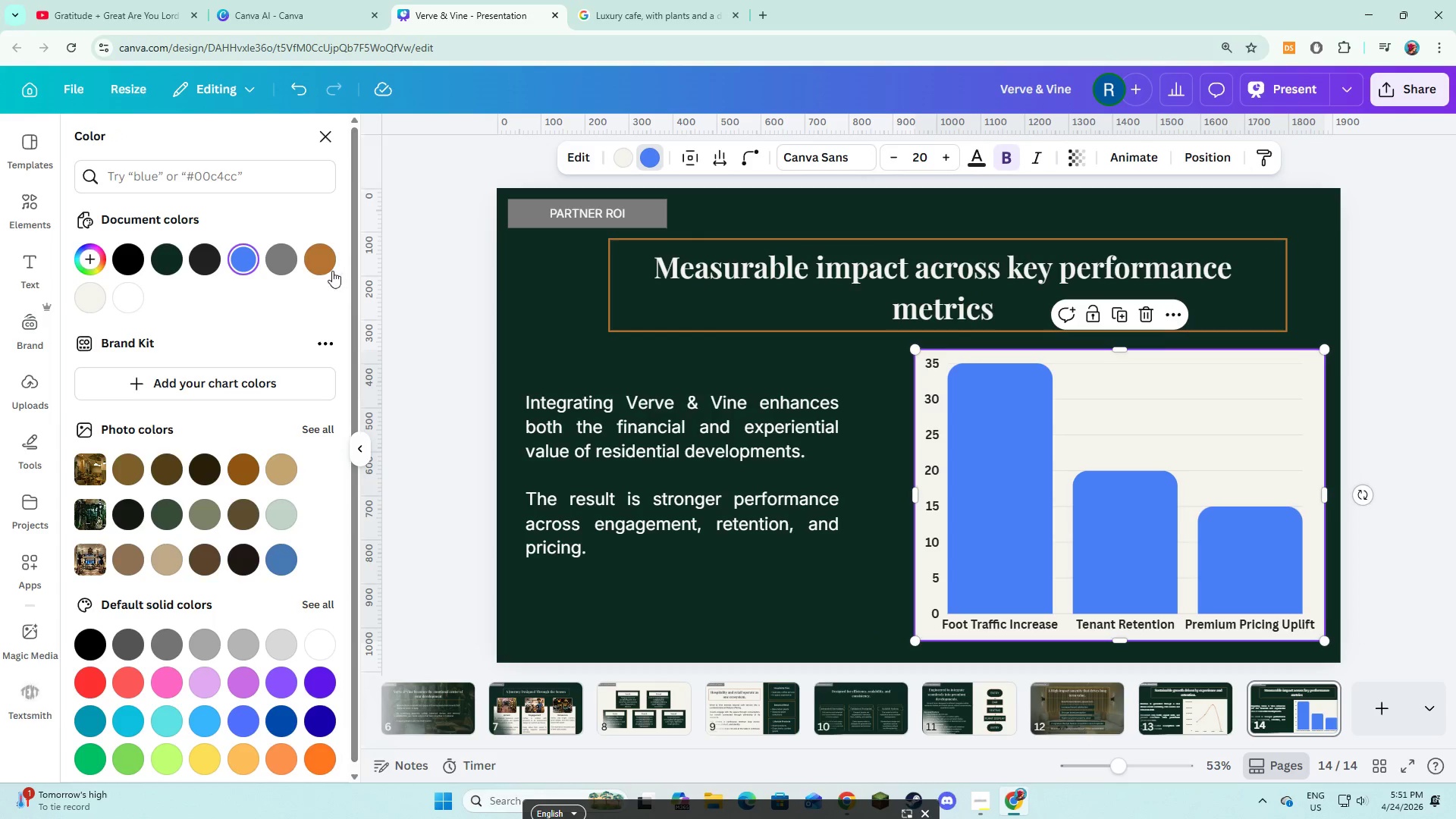 
left_click([323, 271])
 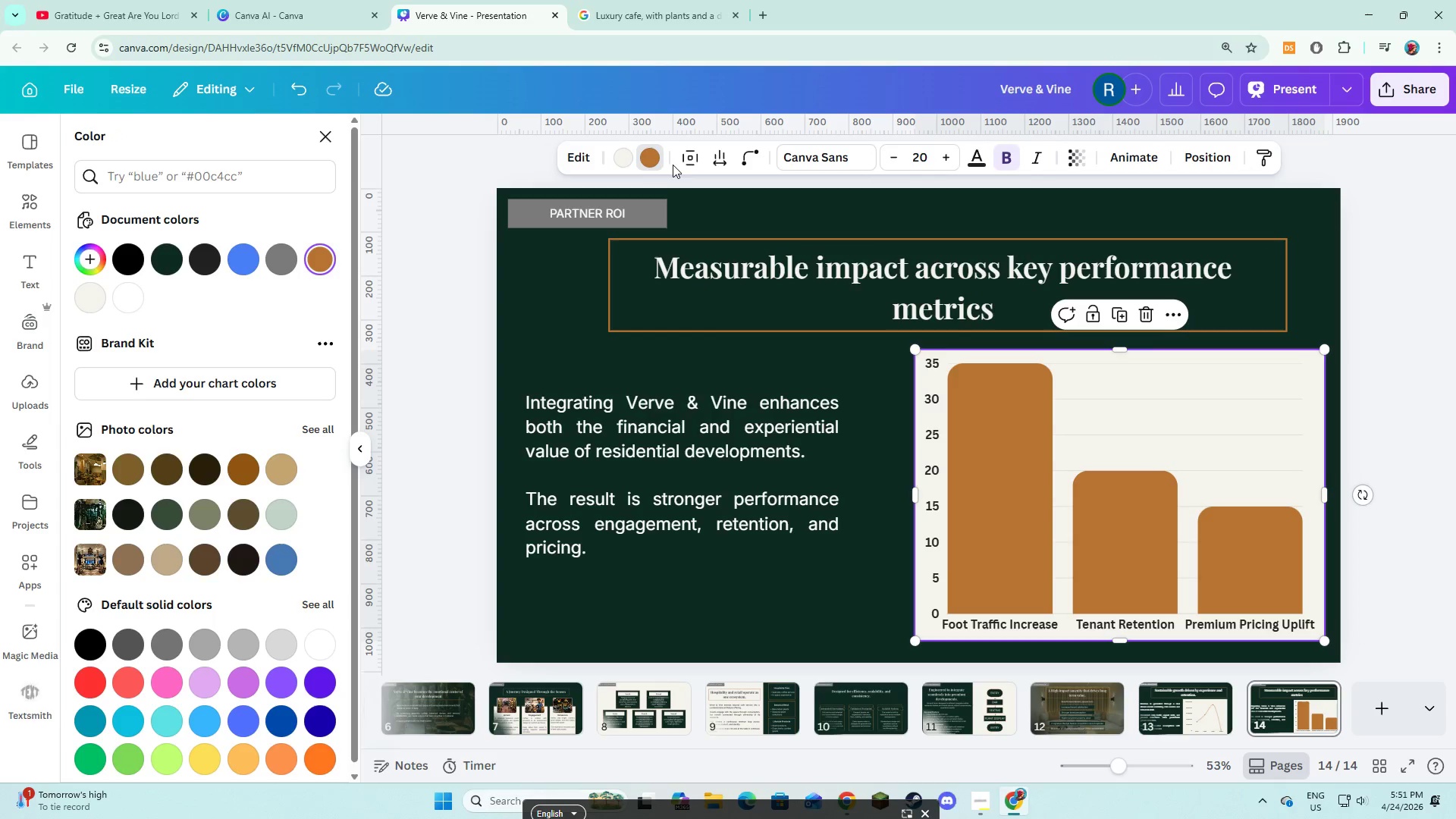 
left_click([688, 161])
 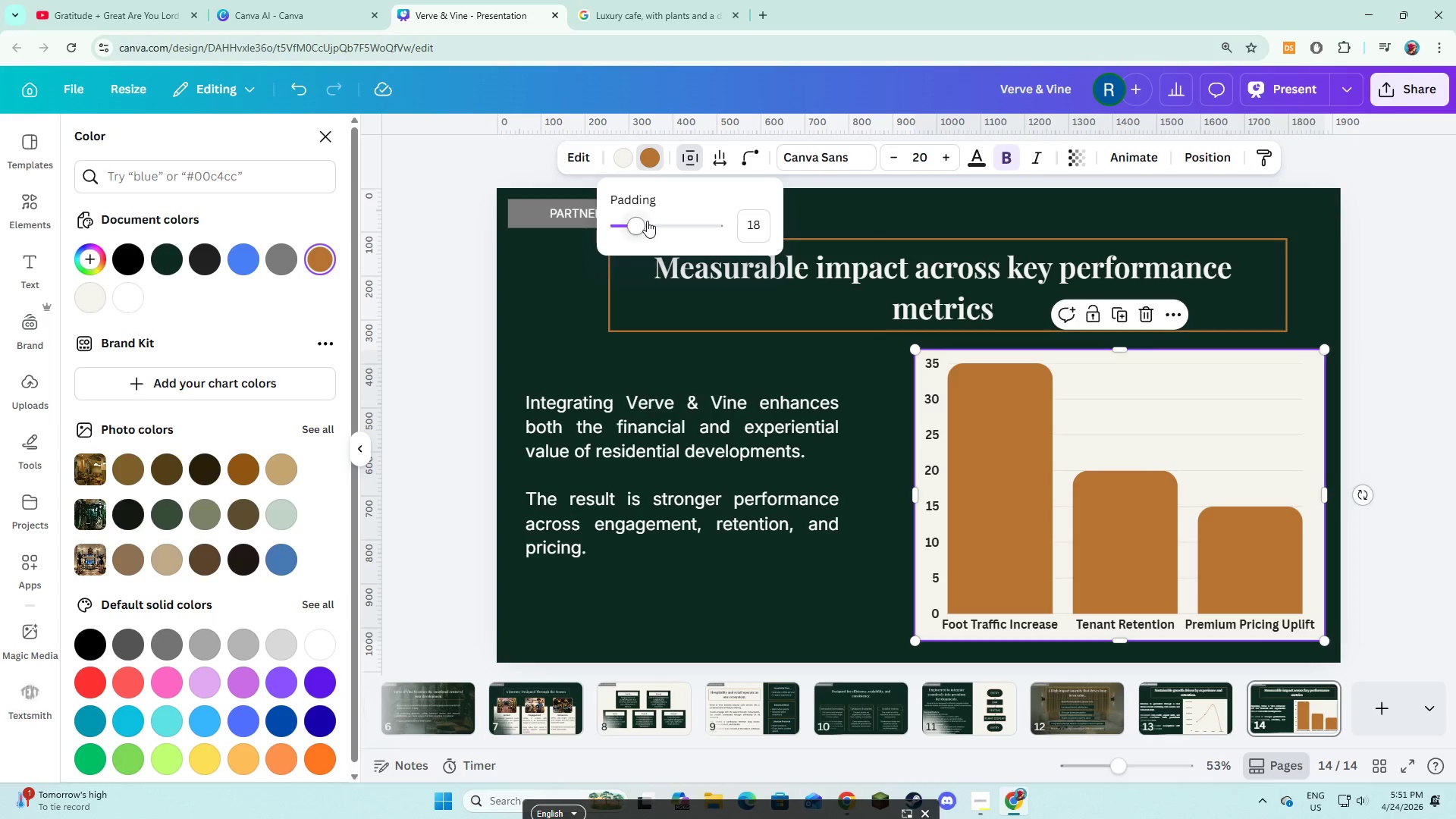 
left_click_drag(start_coordinate=[639, 221], to_coordinate=[655, 231])
 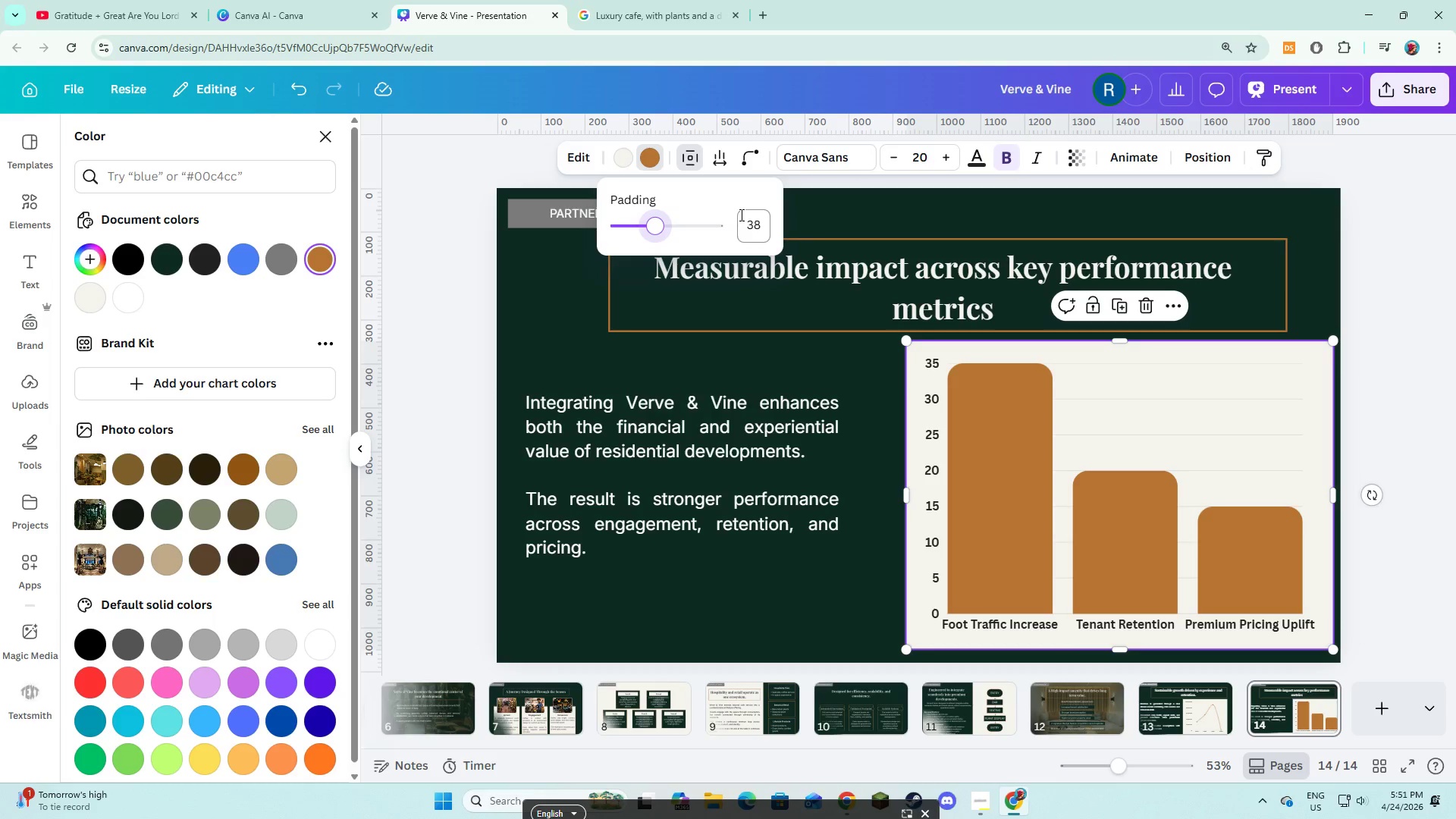 
left_click([741, 215])
 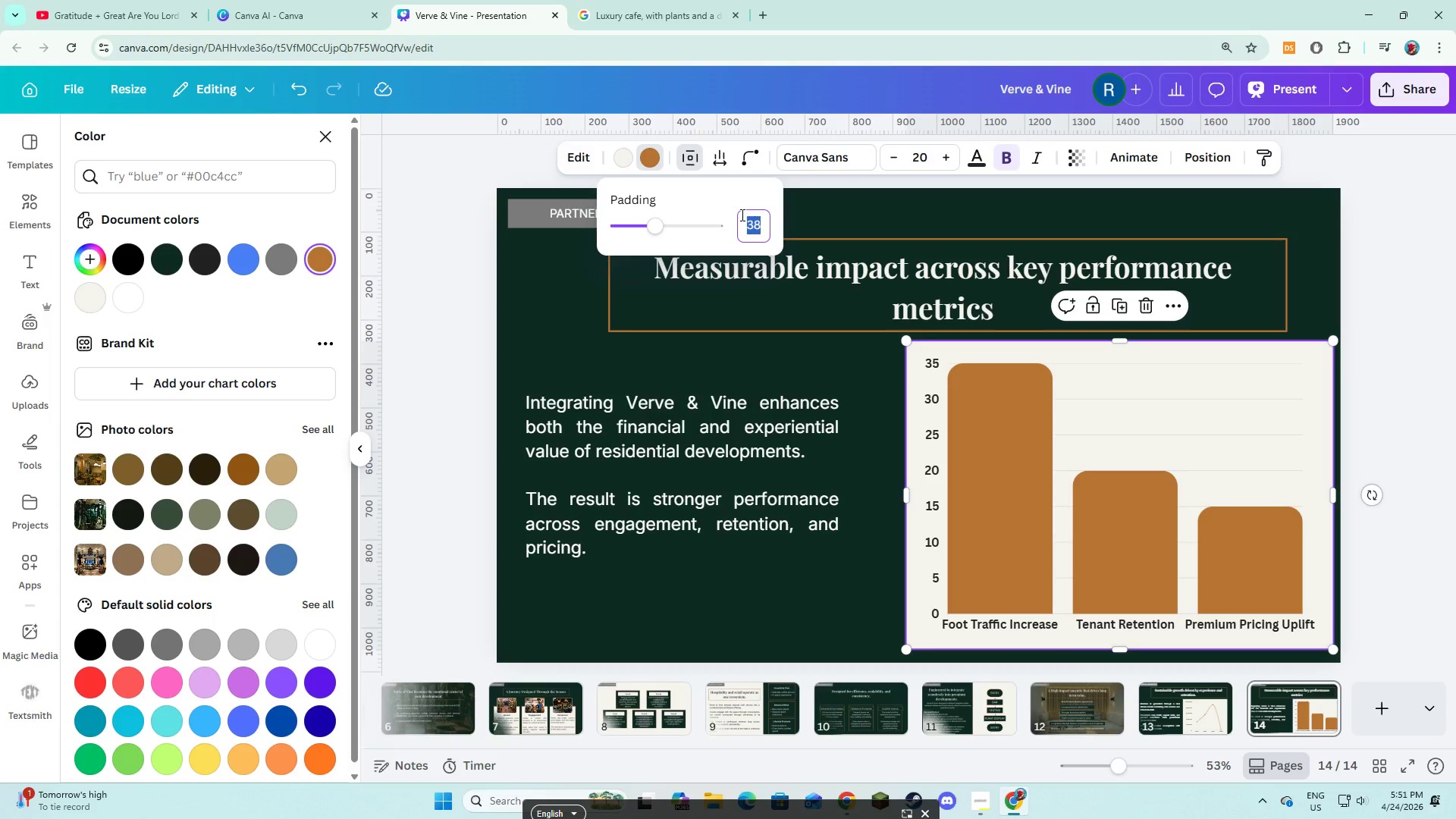 
key(Numpad4)
 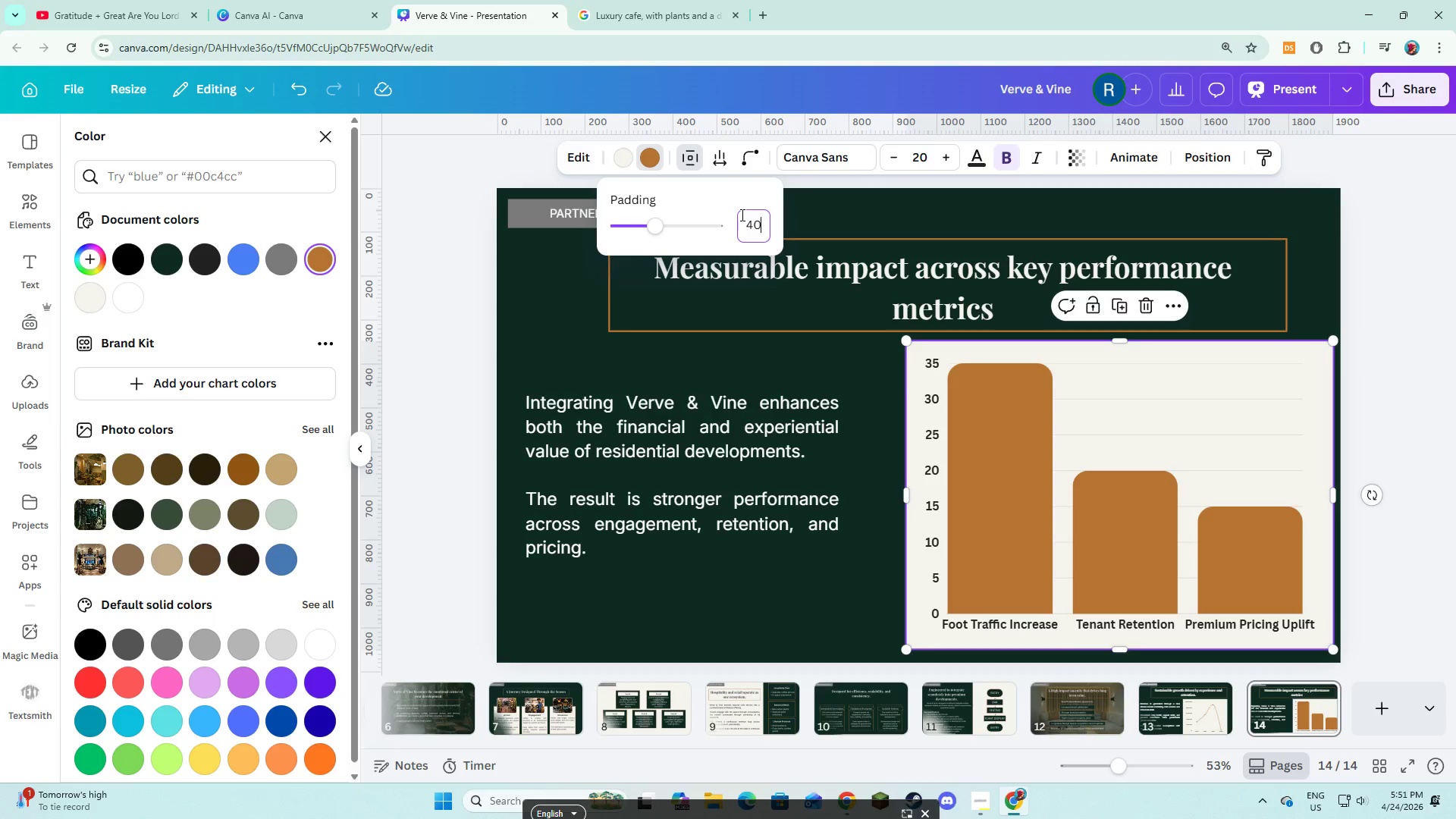 
key(Numpad0)
 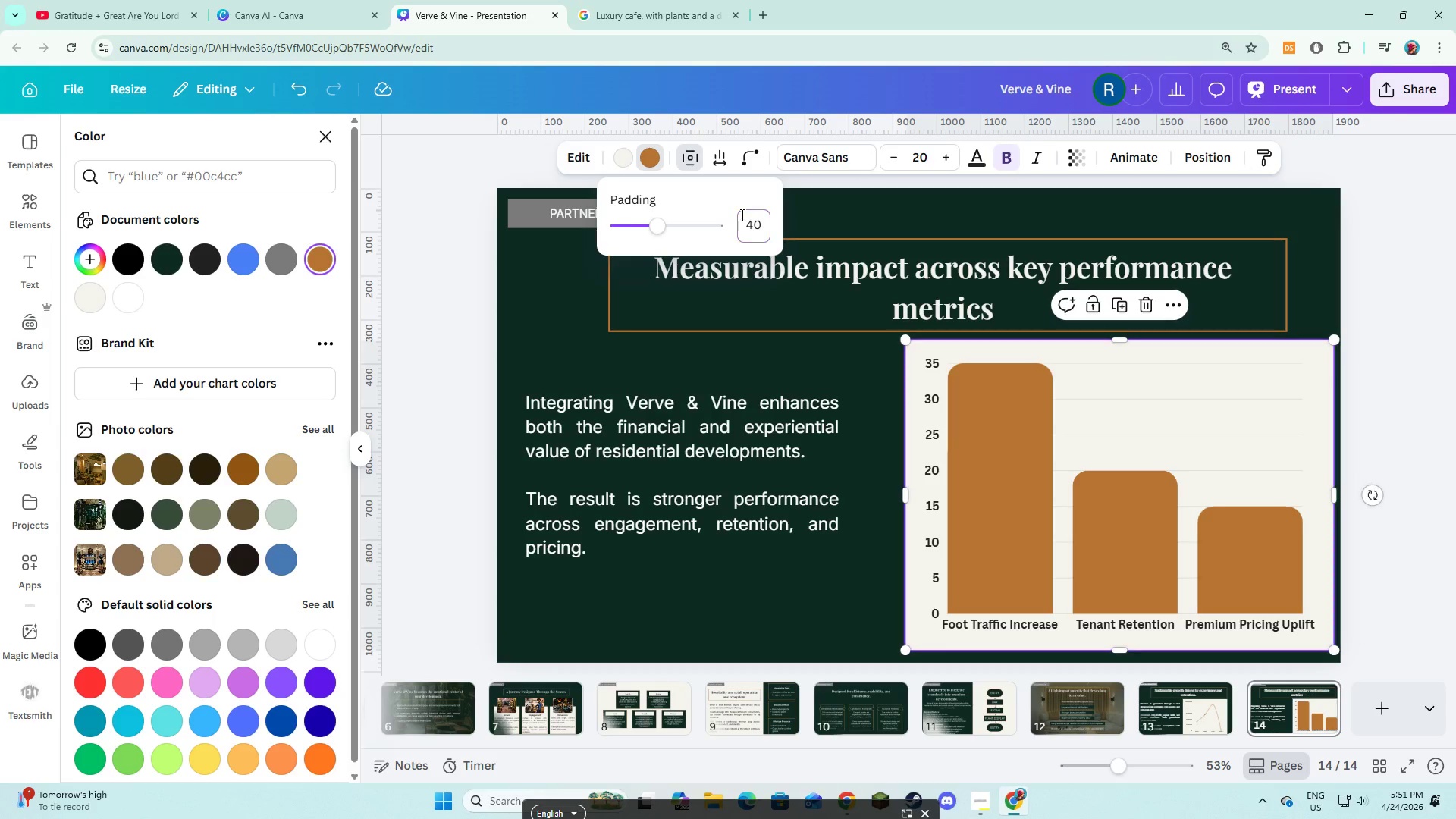 
key(NumpadEnter)
 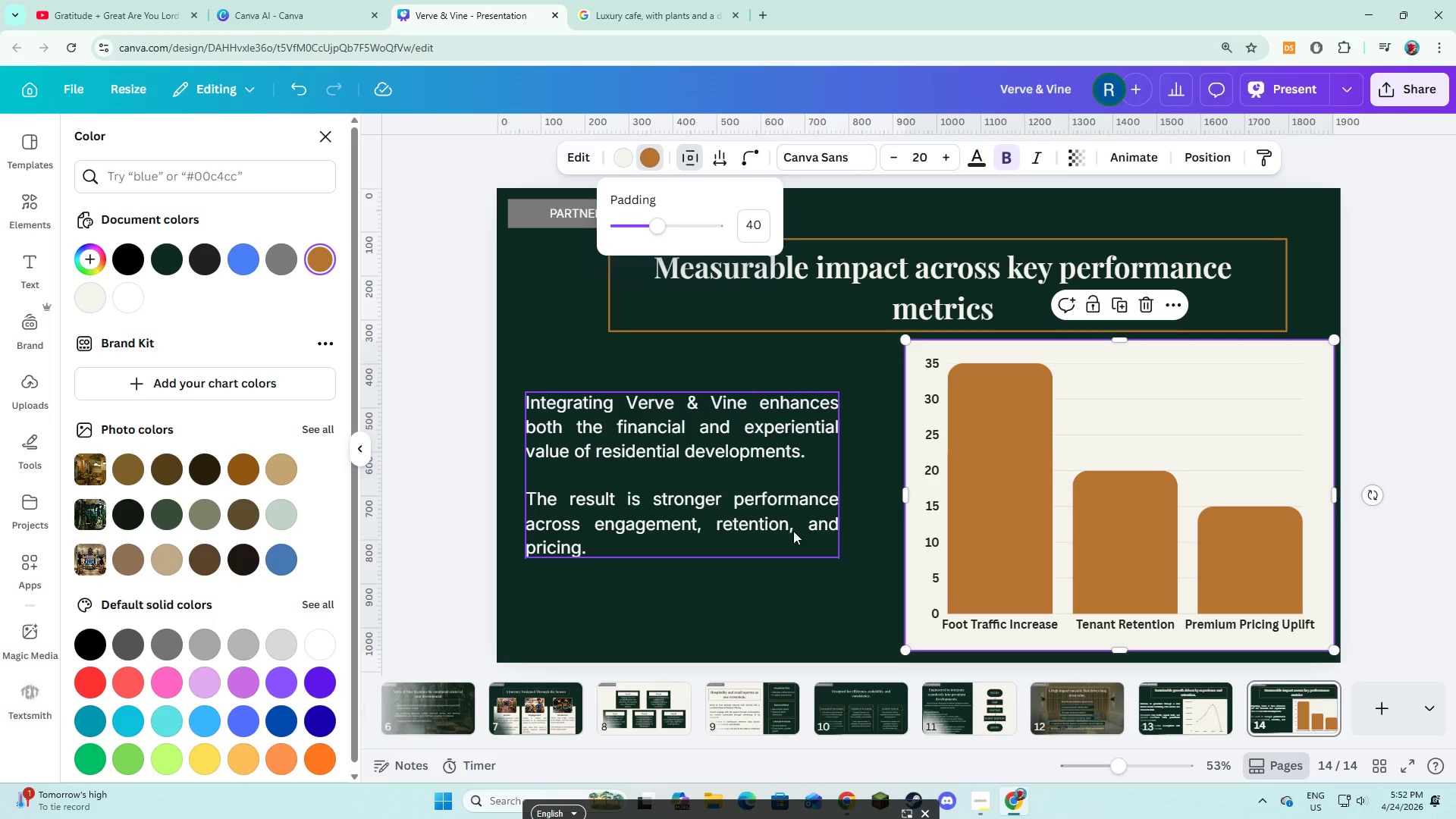 
left_click([777, 573])
 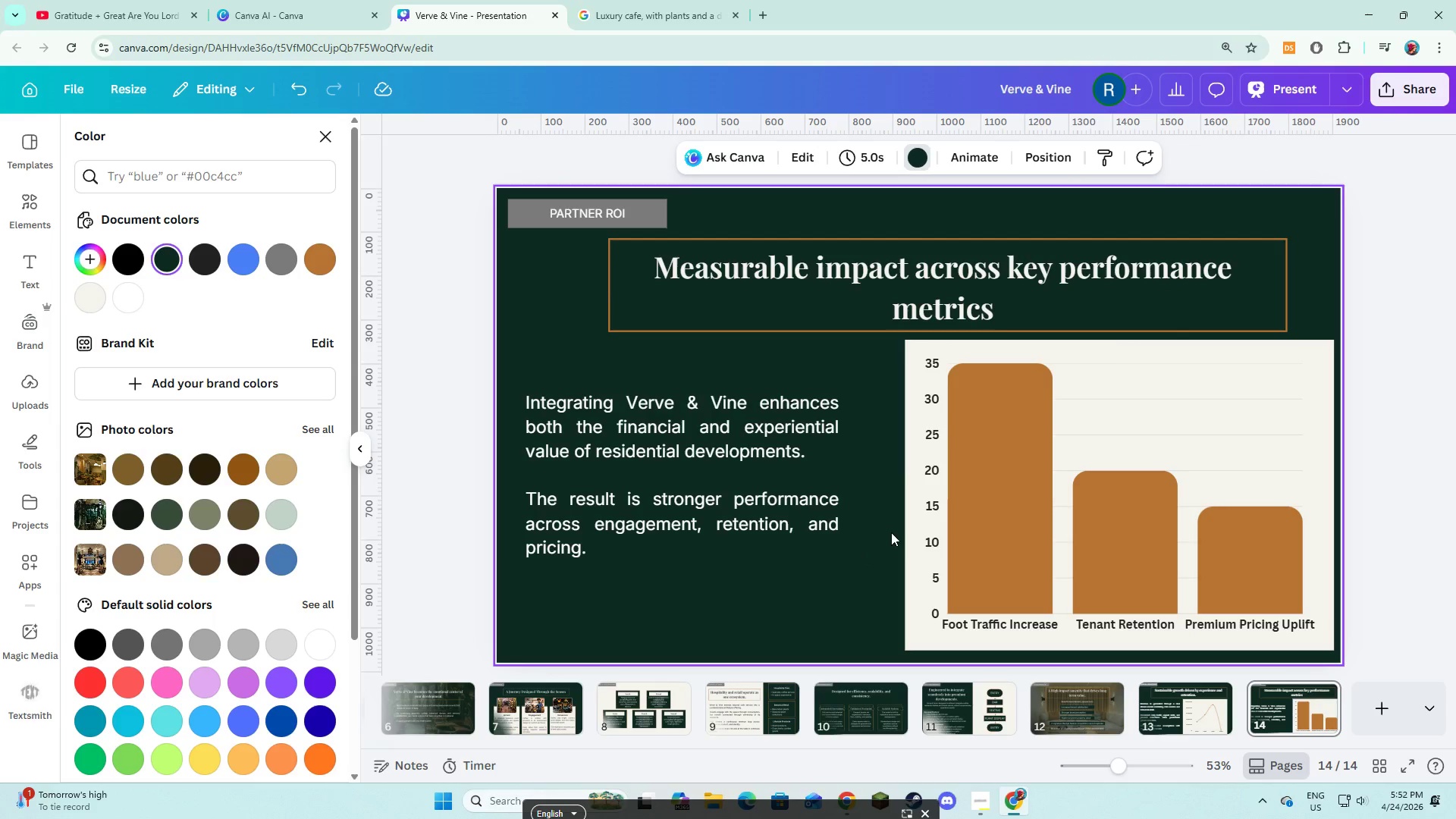 
left_click([930, 491])
 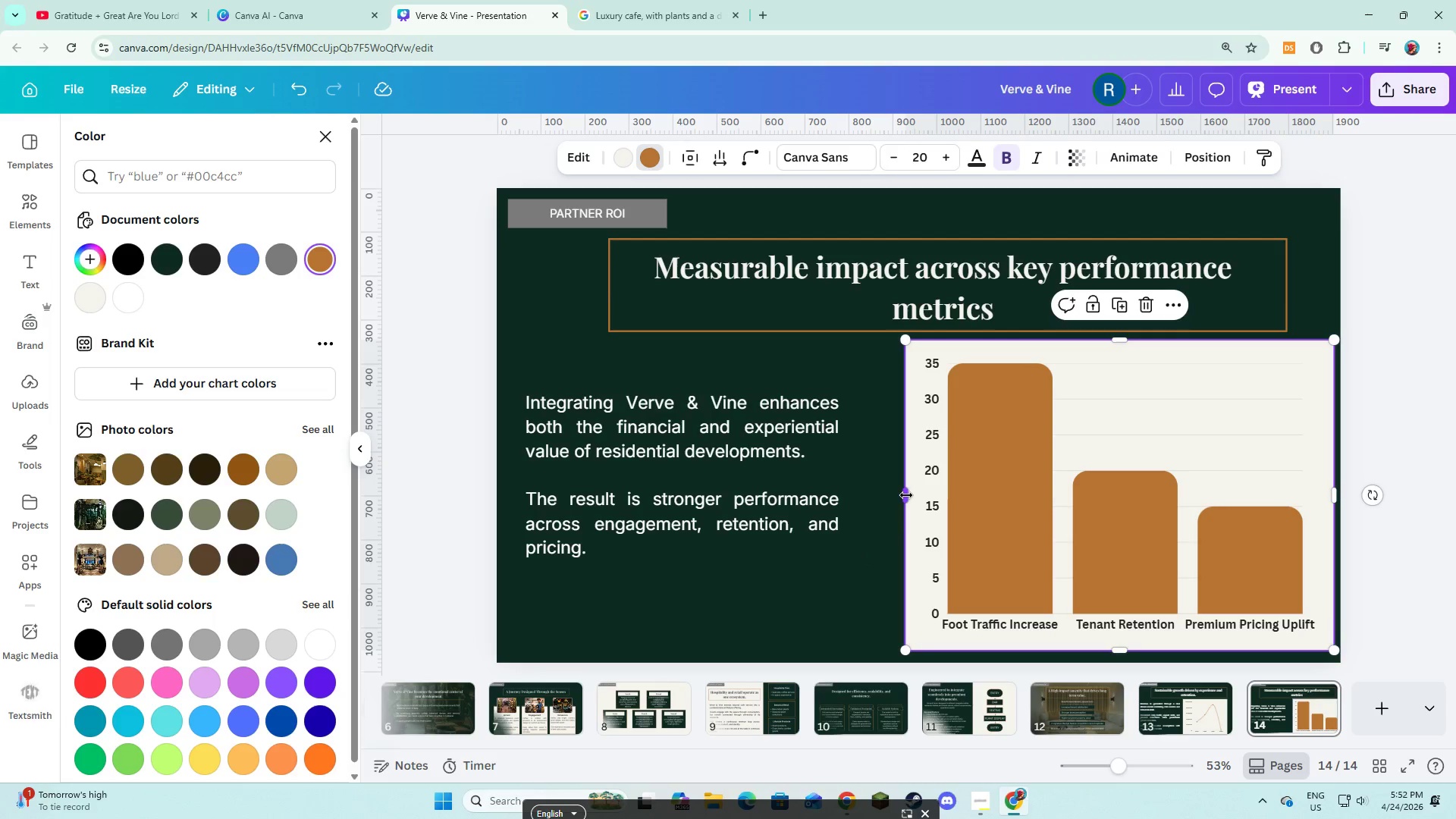 
left_click_drag(start_coordinate=[906, 495], to_coordinate=[862, 491])
 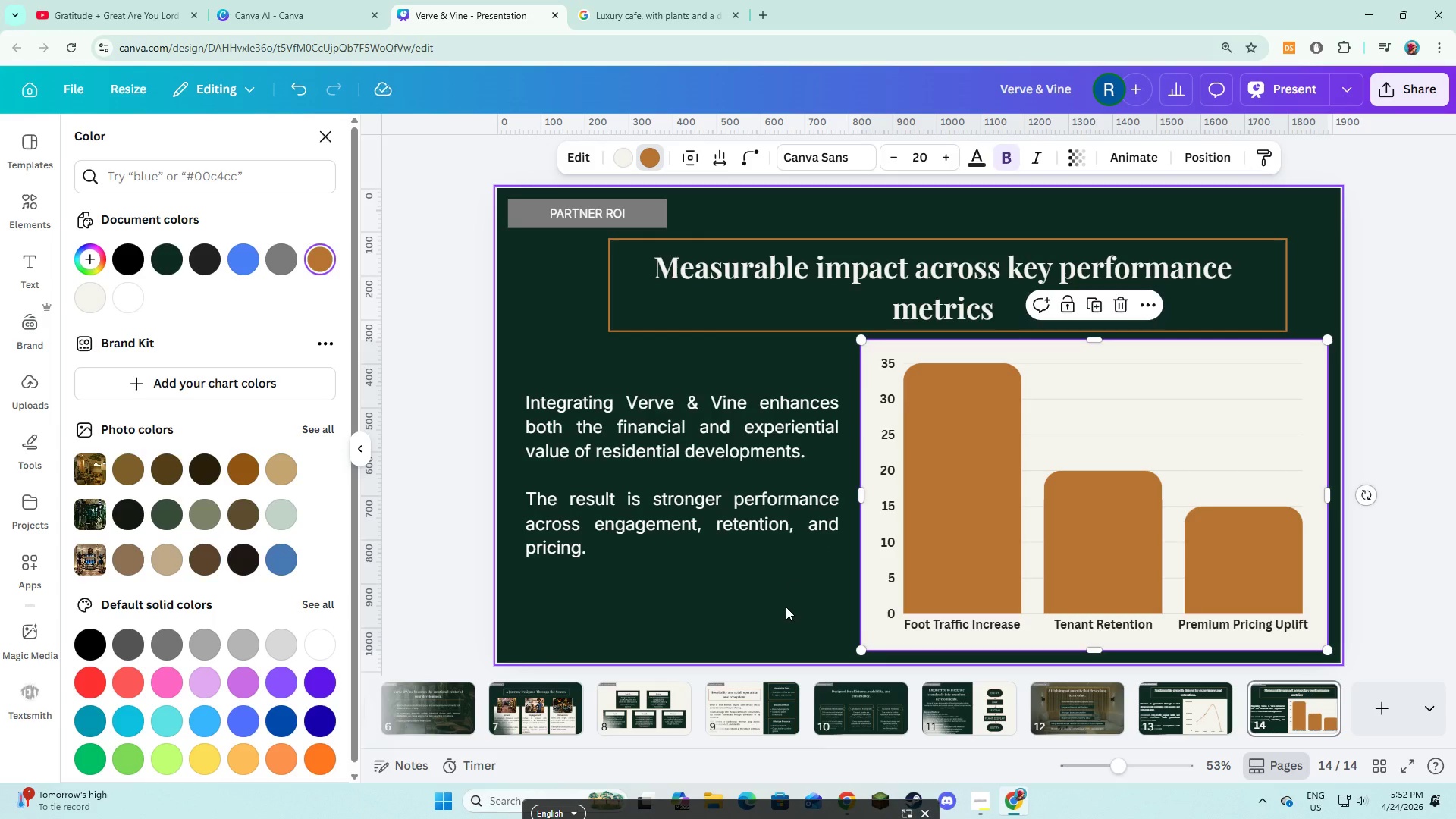 
left_click([786, 607])
 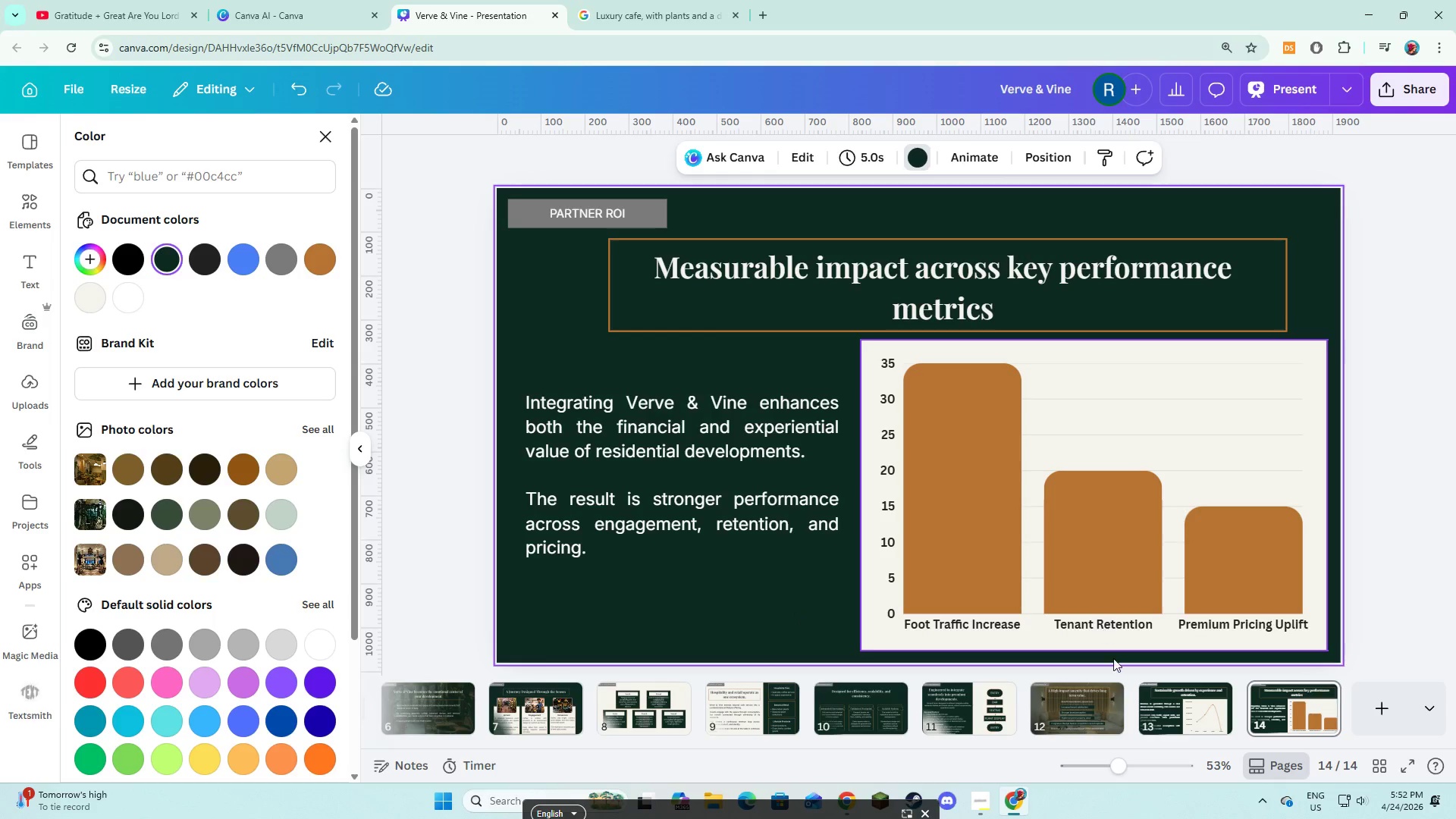 
wait(6.02)
 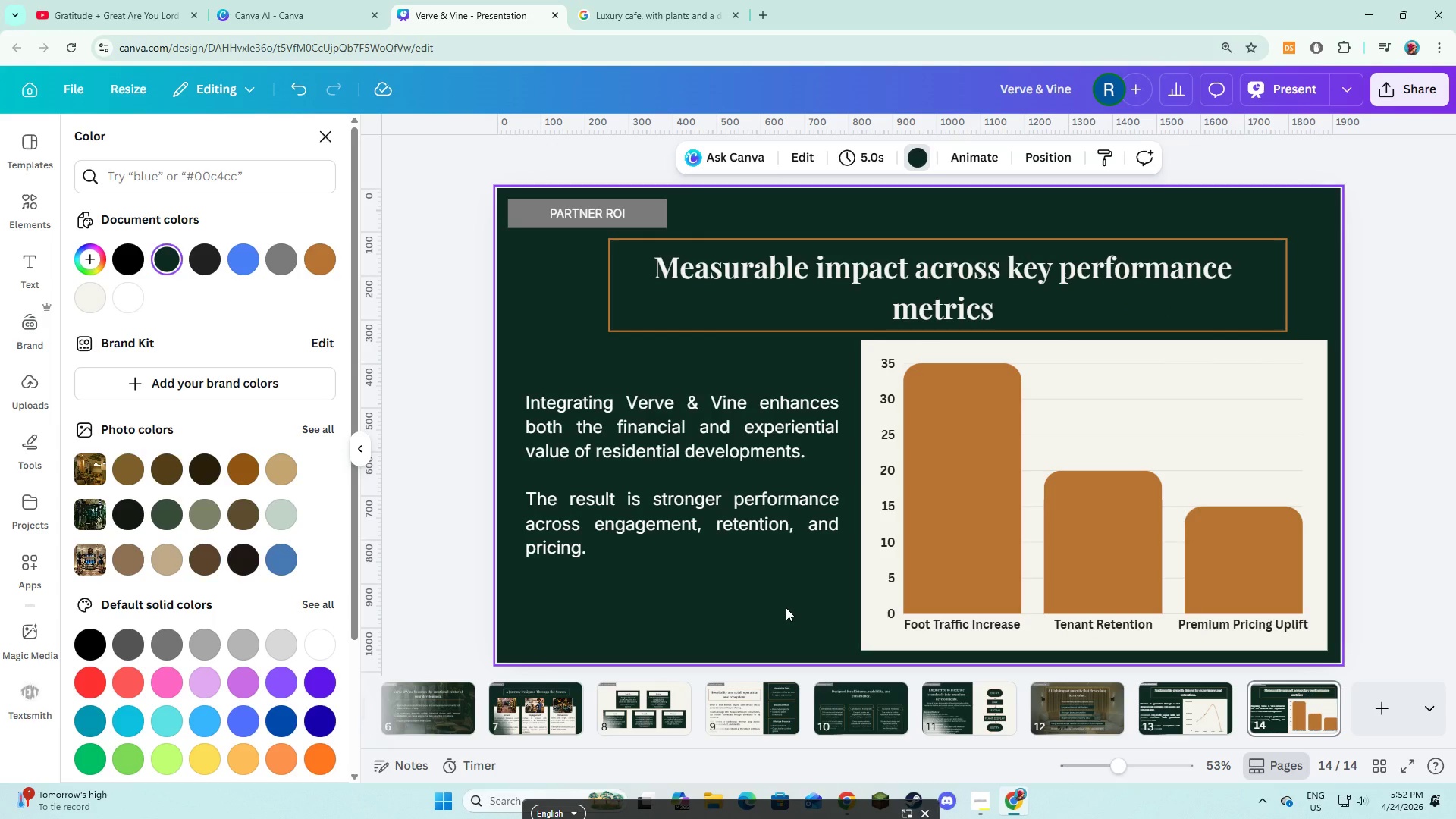 
left_click([1322, 689])
 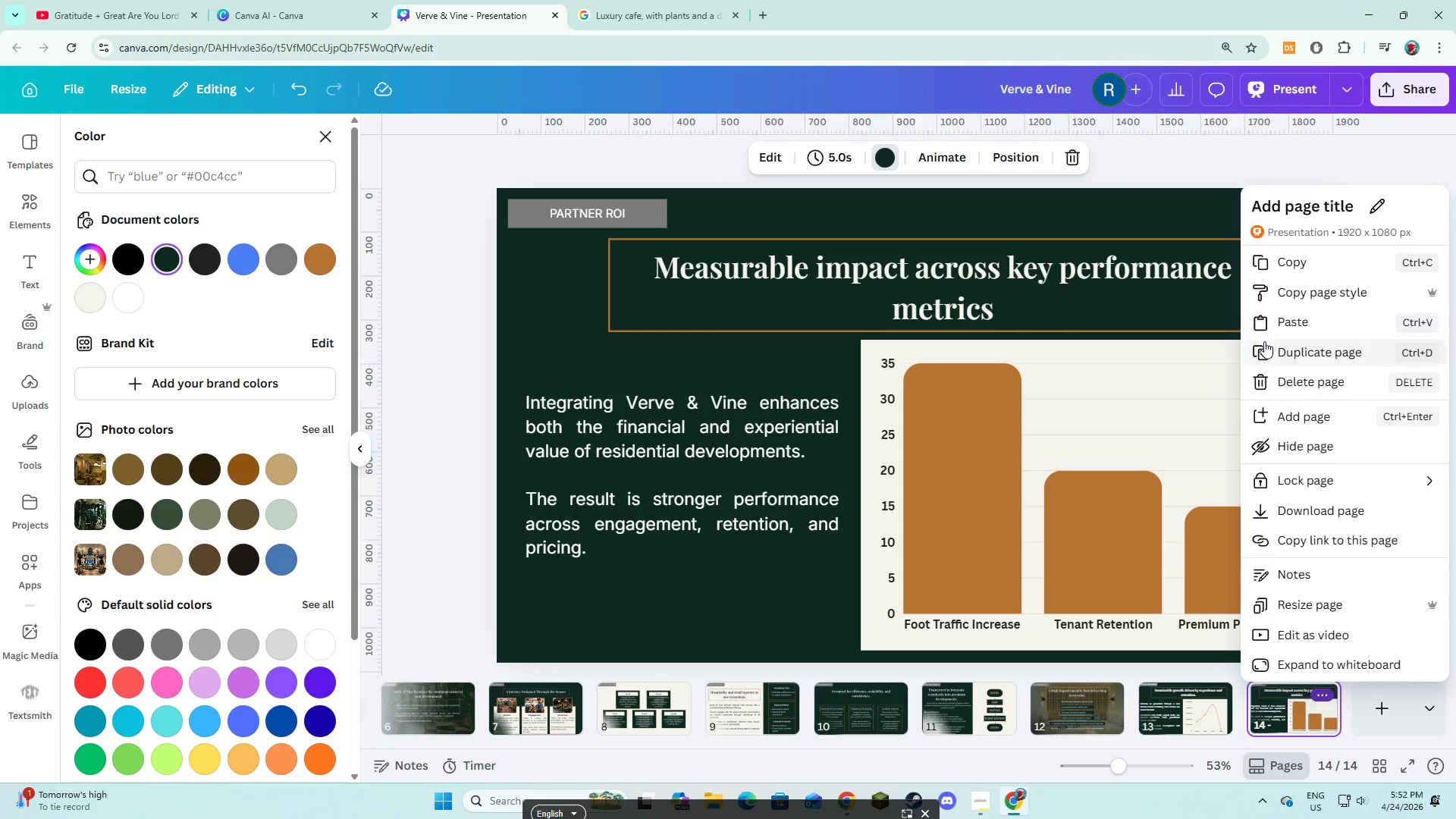 
left_click([1273, 356])
 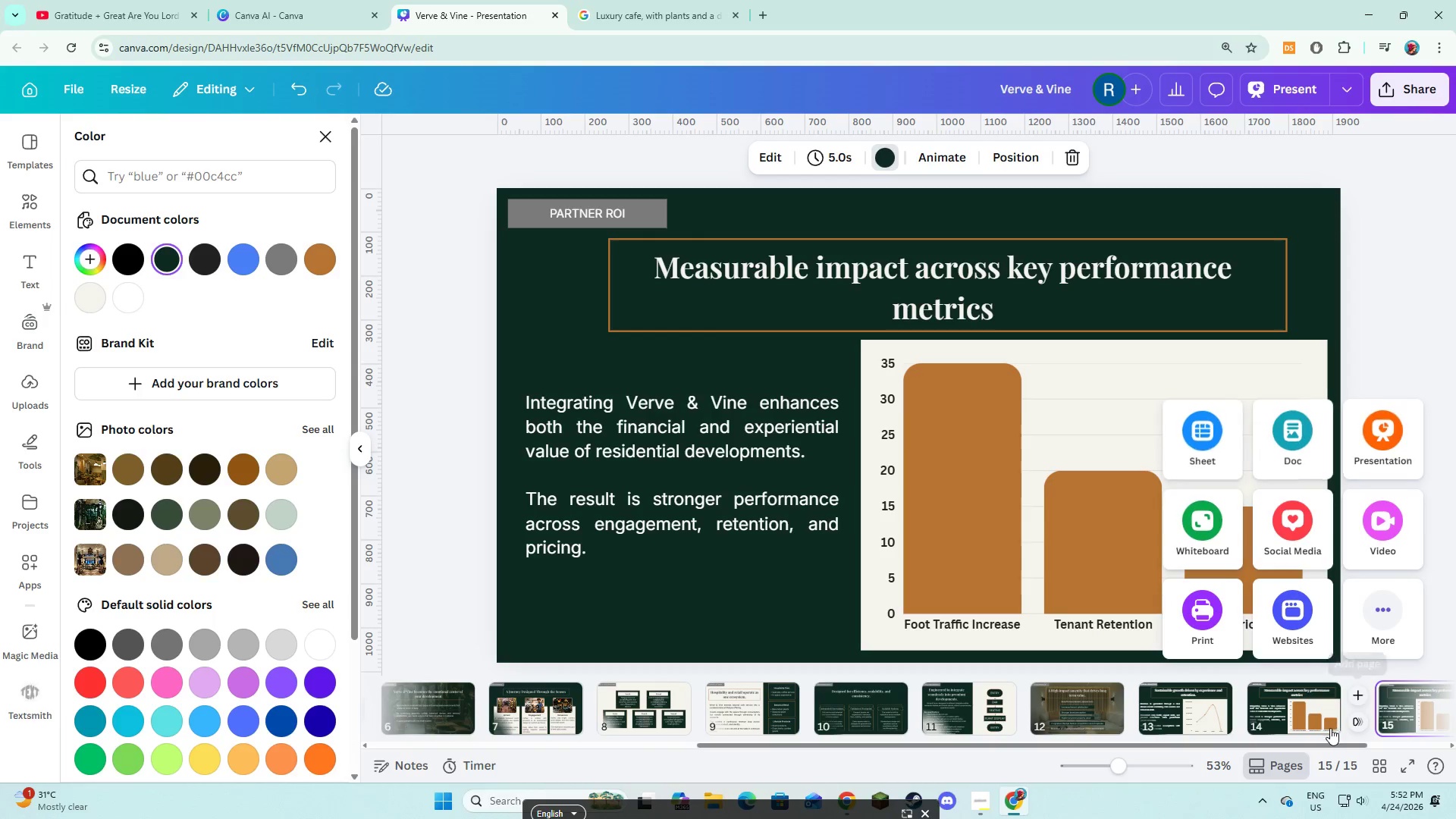 
left_click_drag(start_coordinate=[1321, 747], to_coordinate=[1367, 749])
 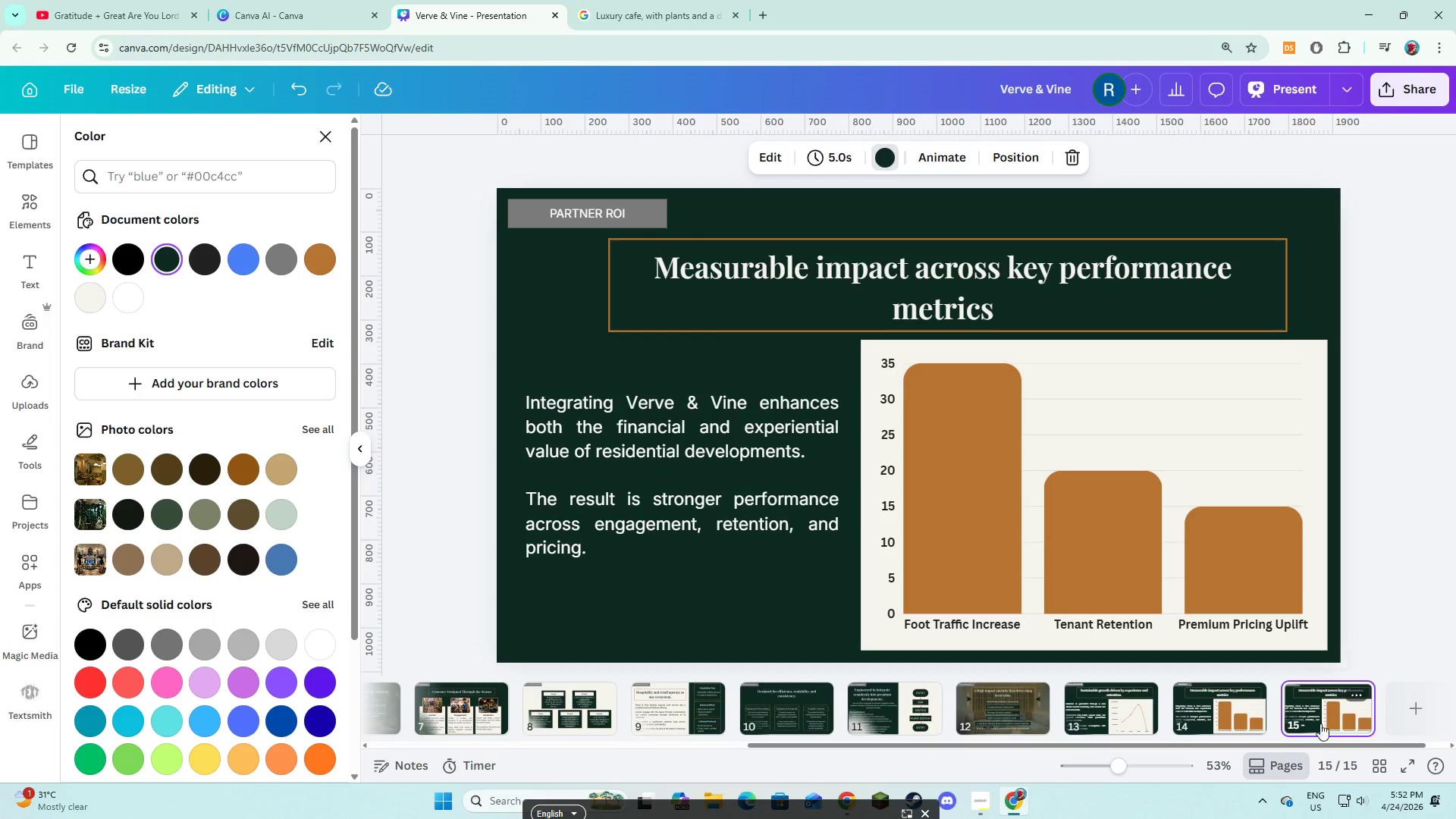 
left_click([1320, 723])
 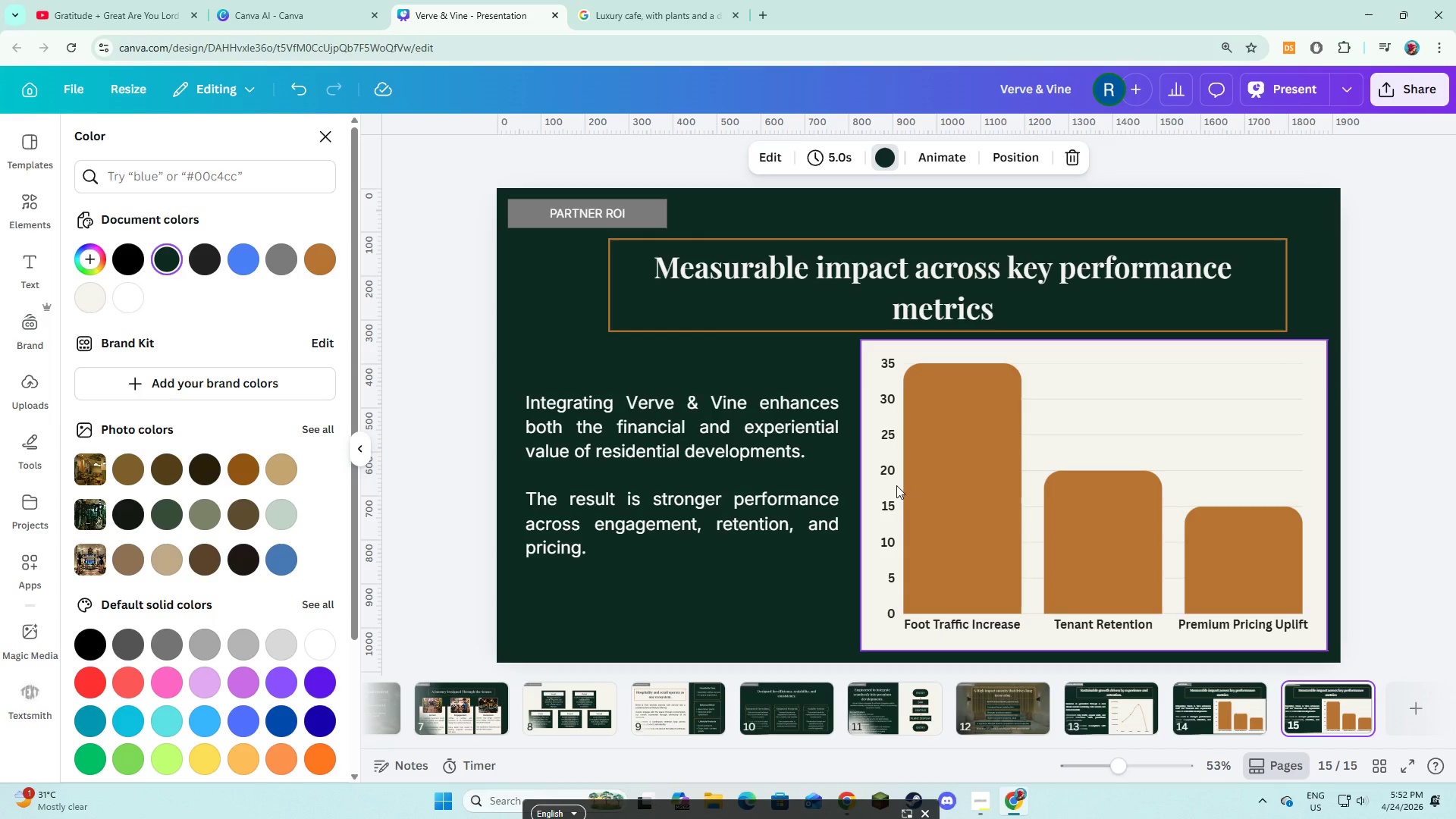 
wait(16.97)
 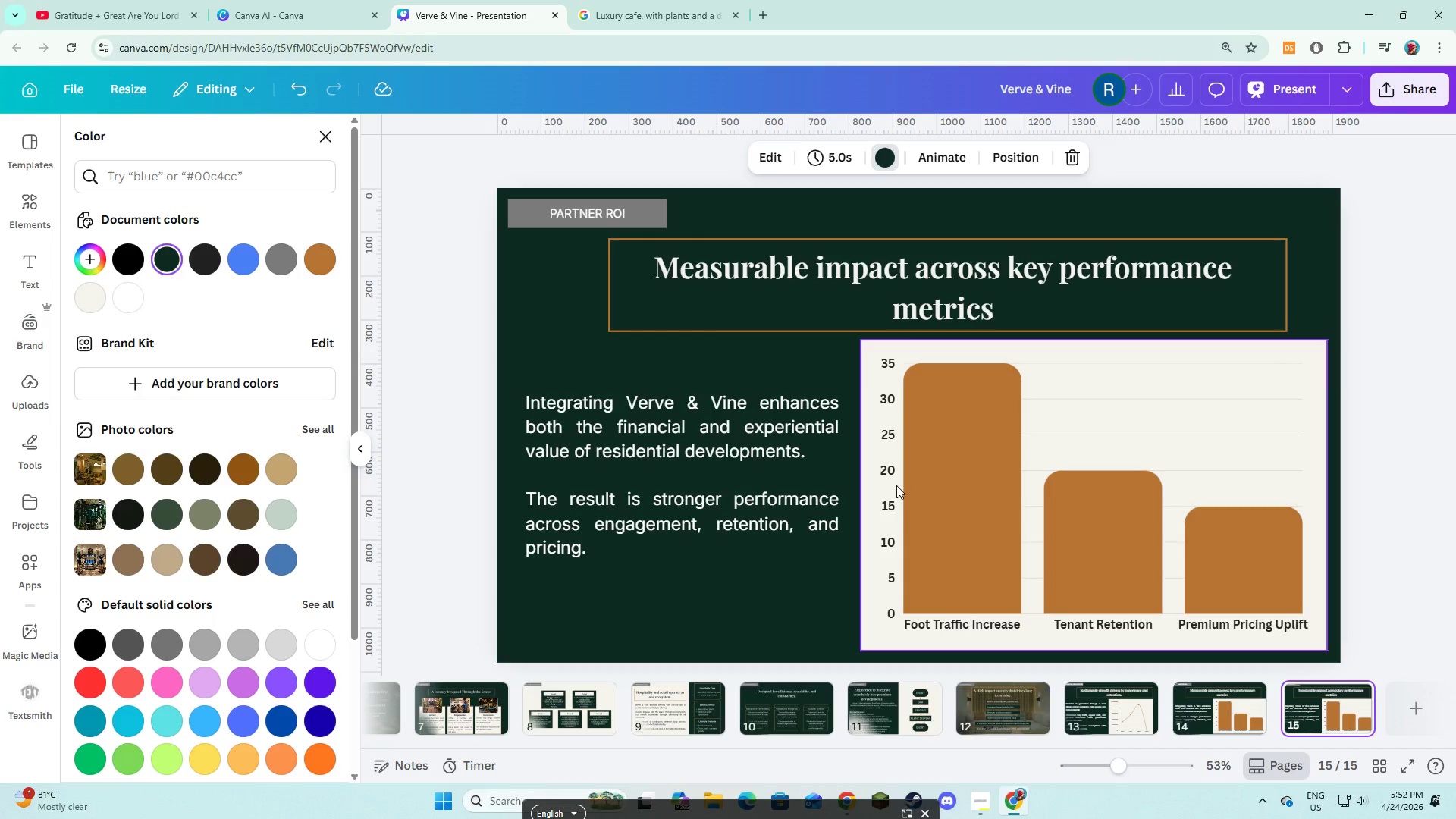 
left_click([934, 419])
 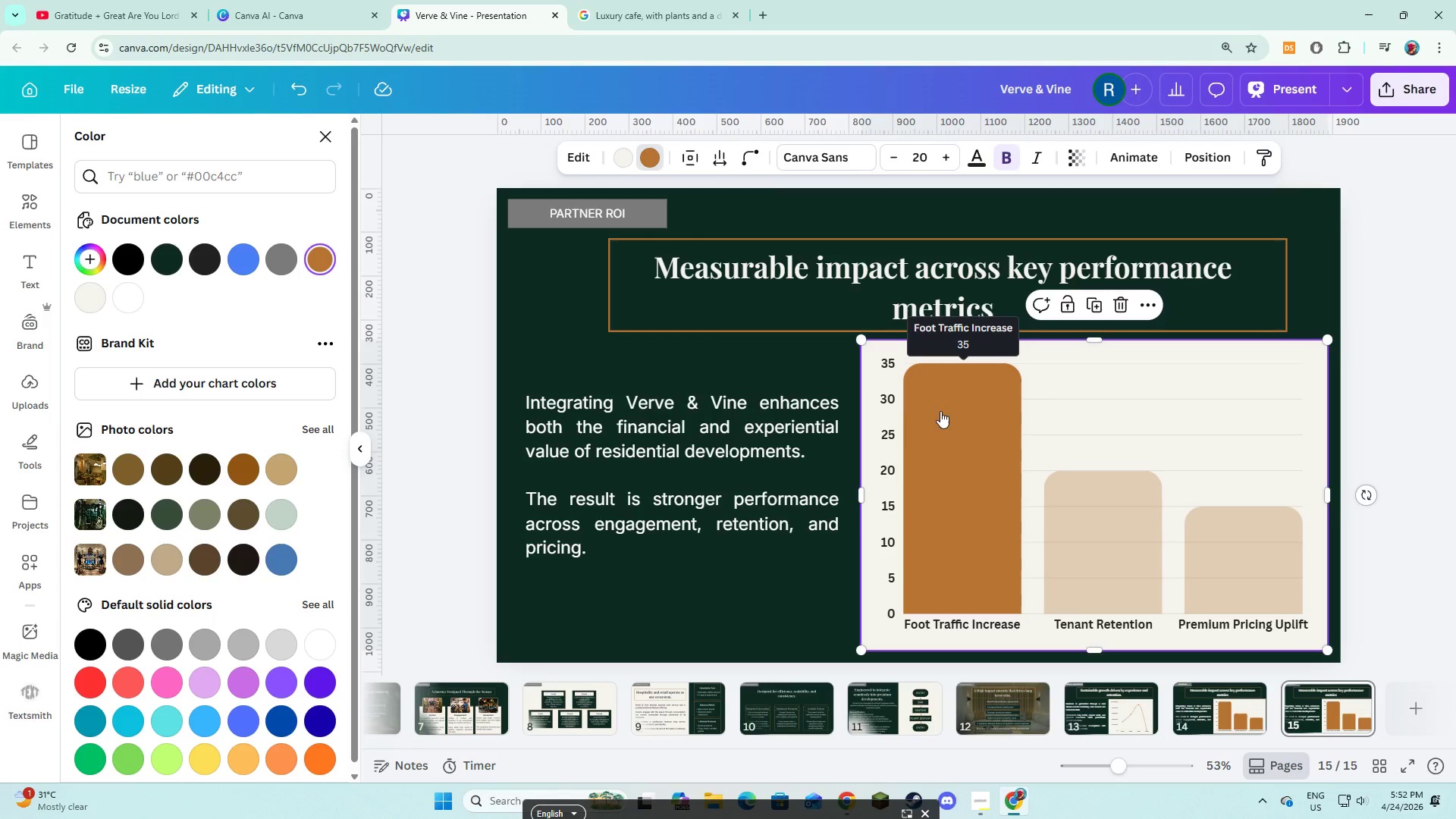 
key(Backspace)
 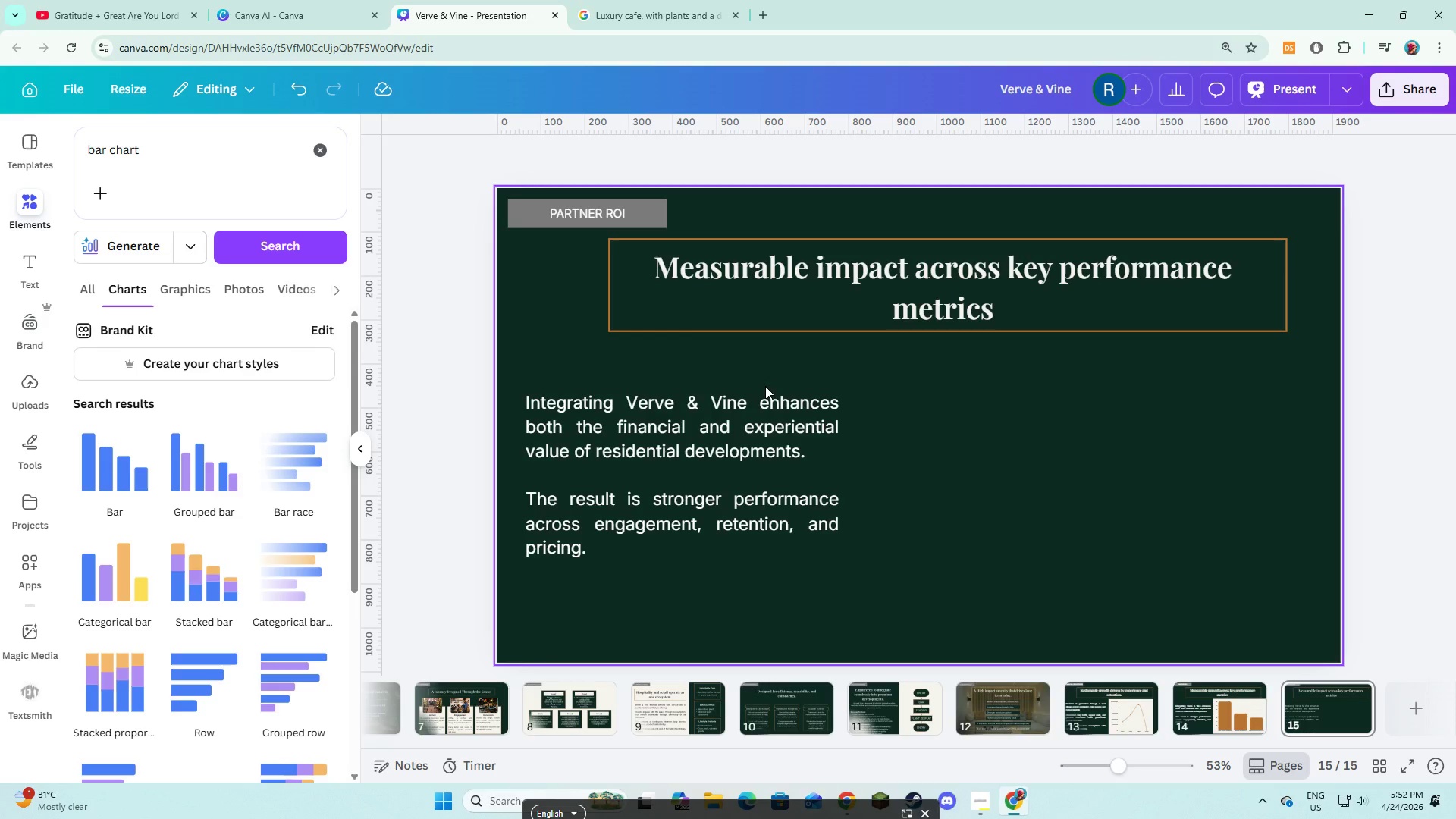 
wait(20.86)
 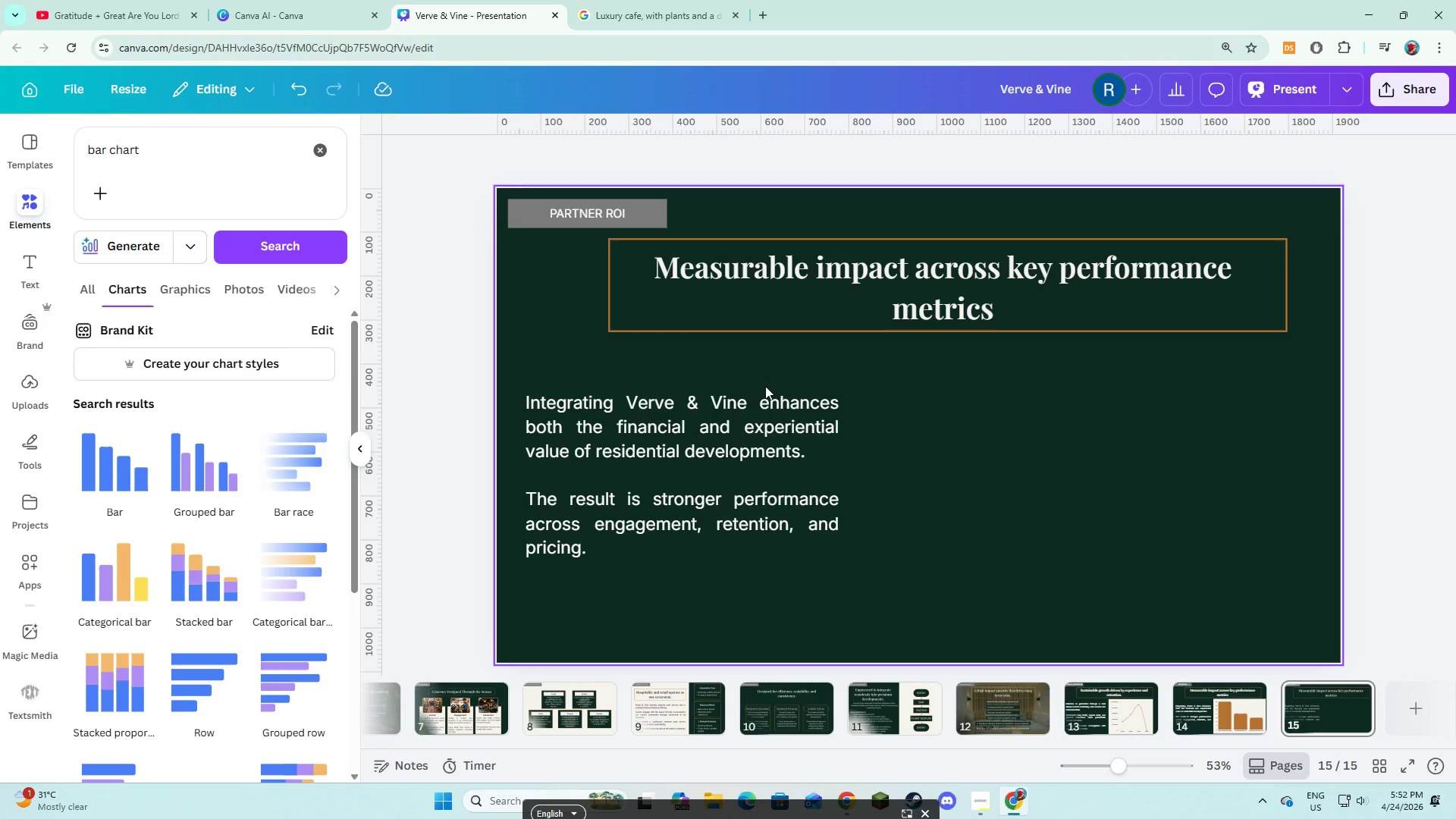 
double_click([578, 205])
 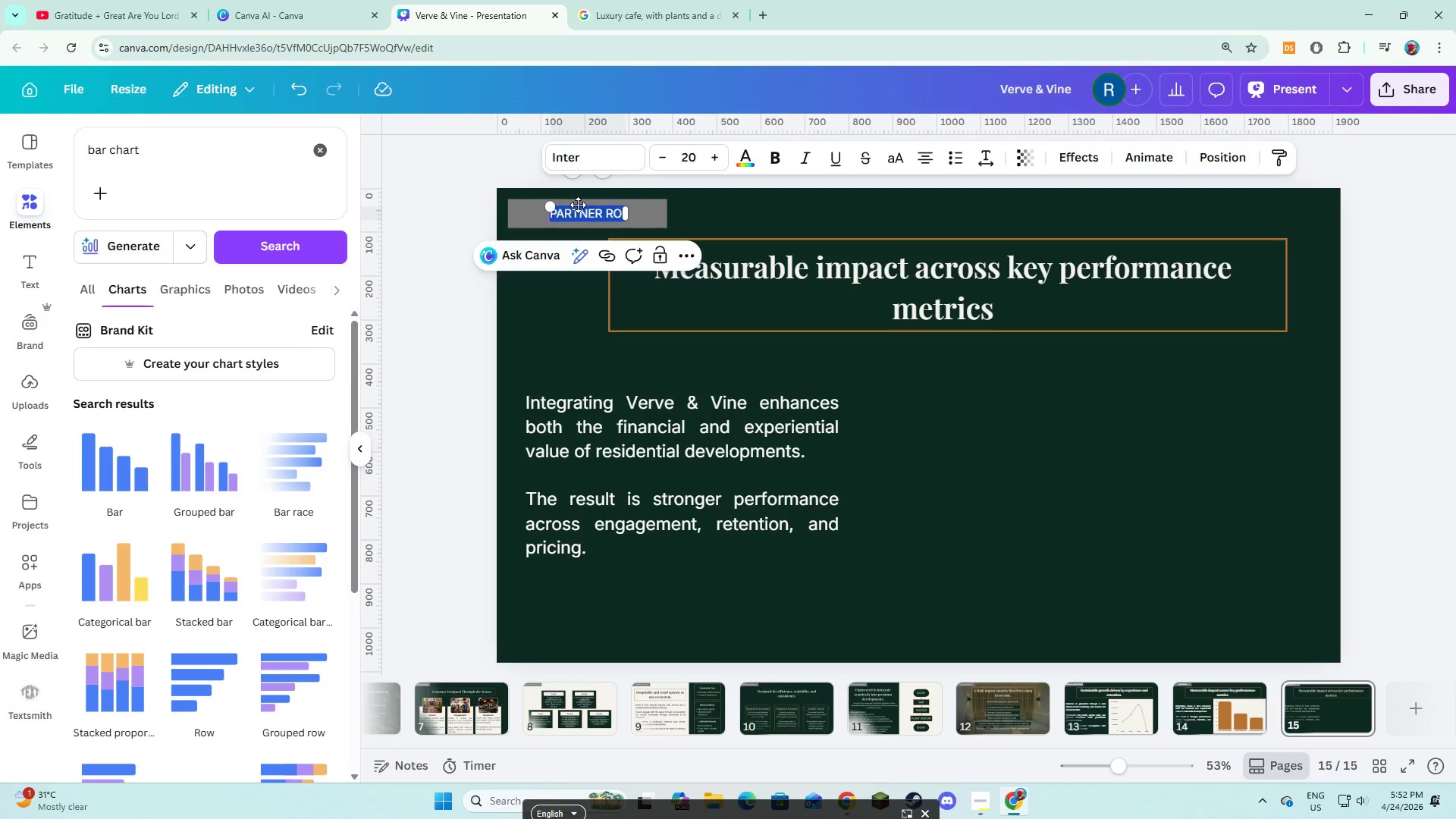 
type(BRAND DIFFERENTIATION)
 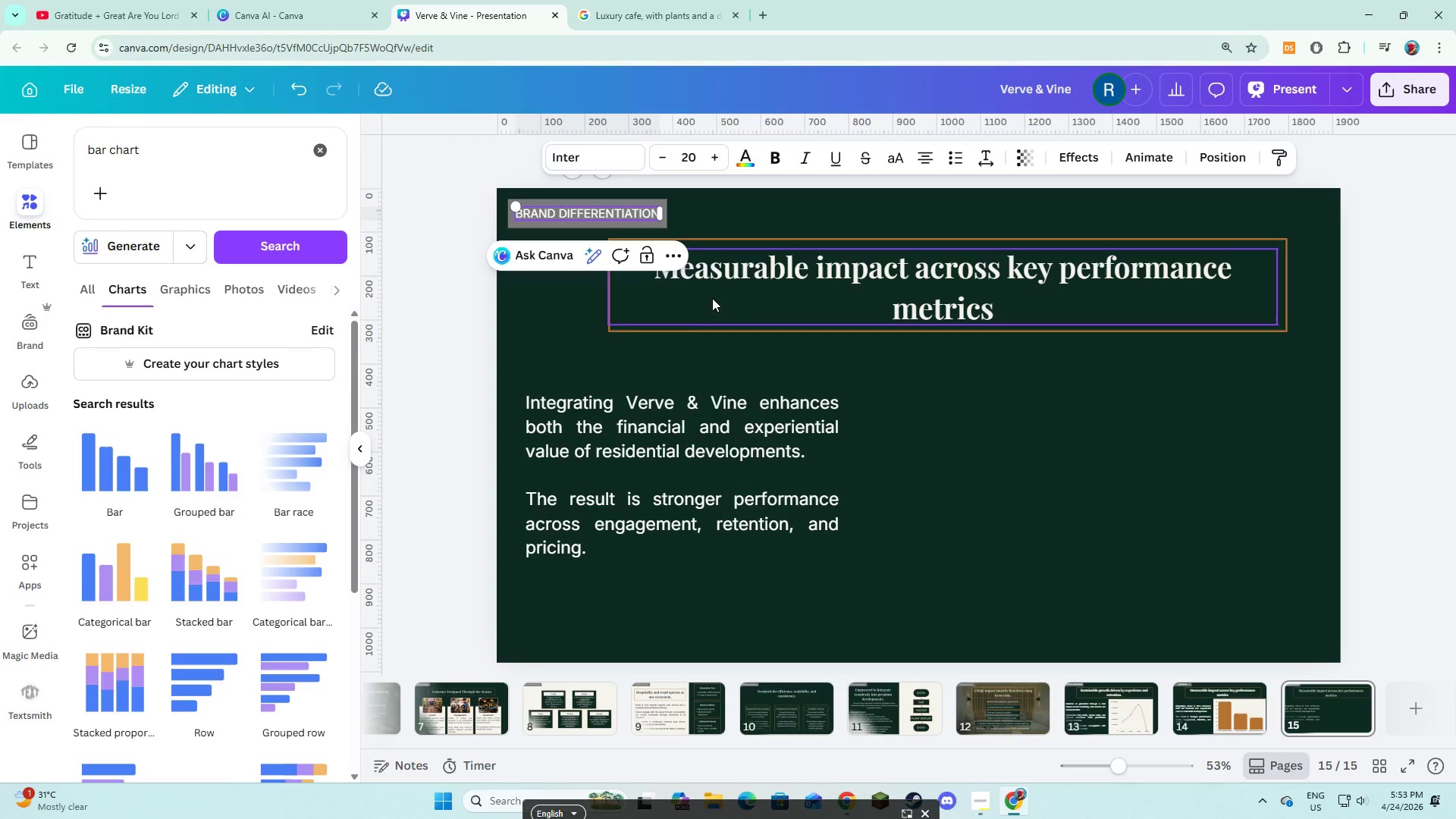 
double_click([717, 293])
 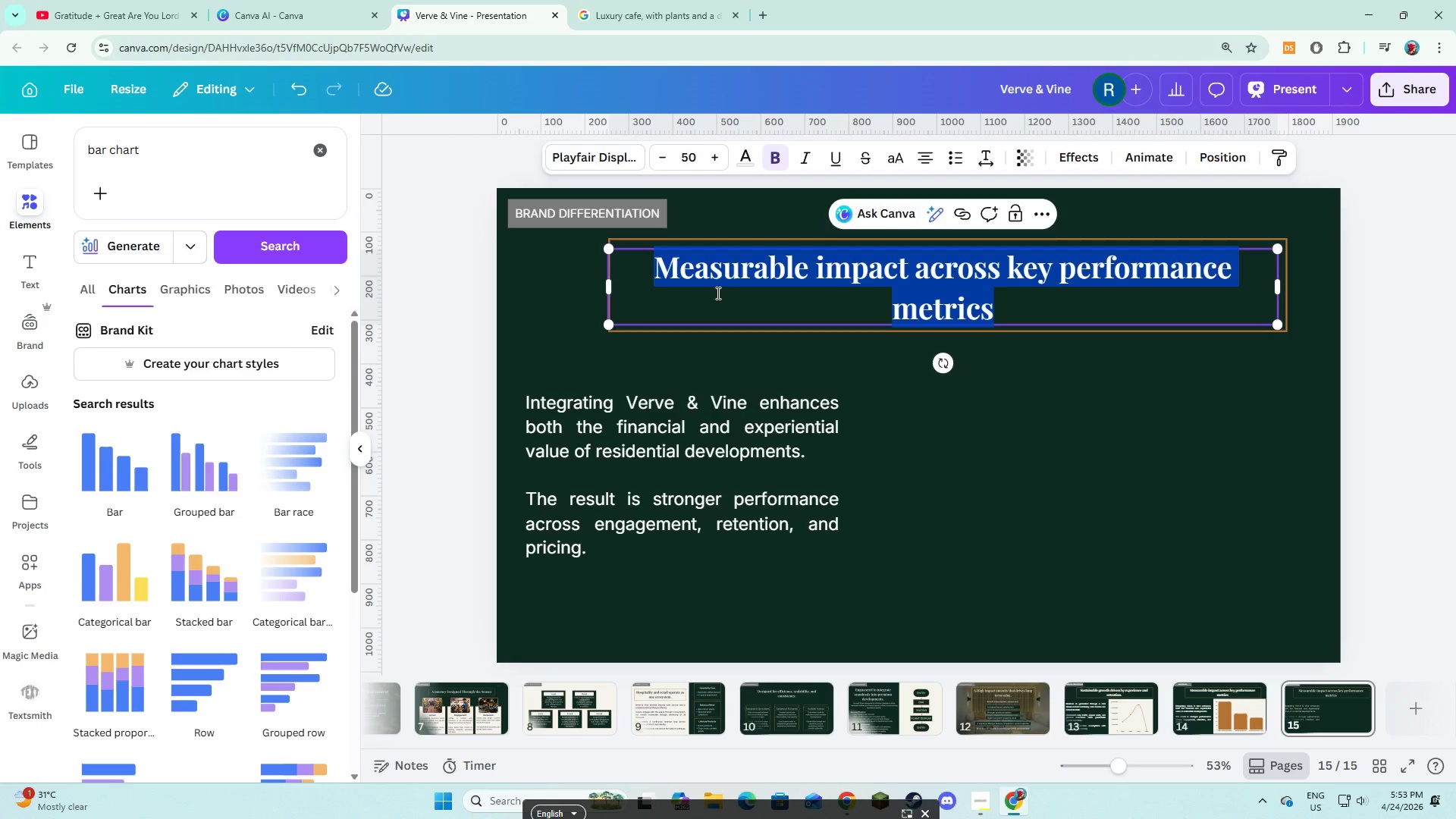 
key(Backspace)
 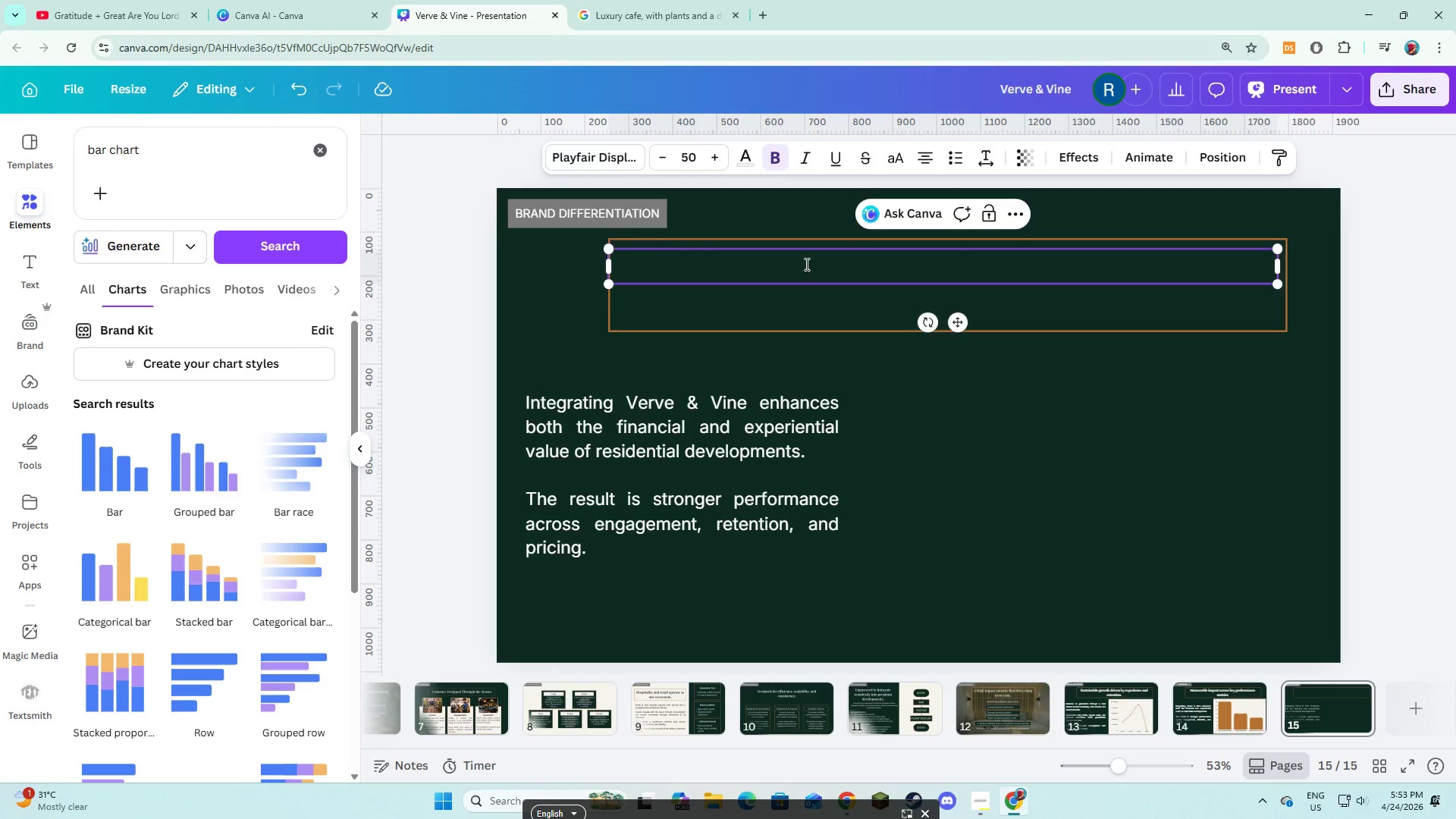 
left_click([823, 327])
 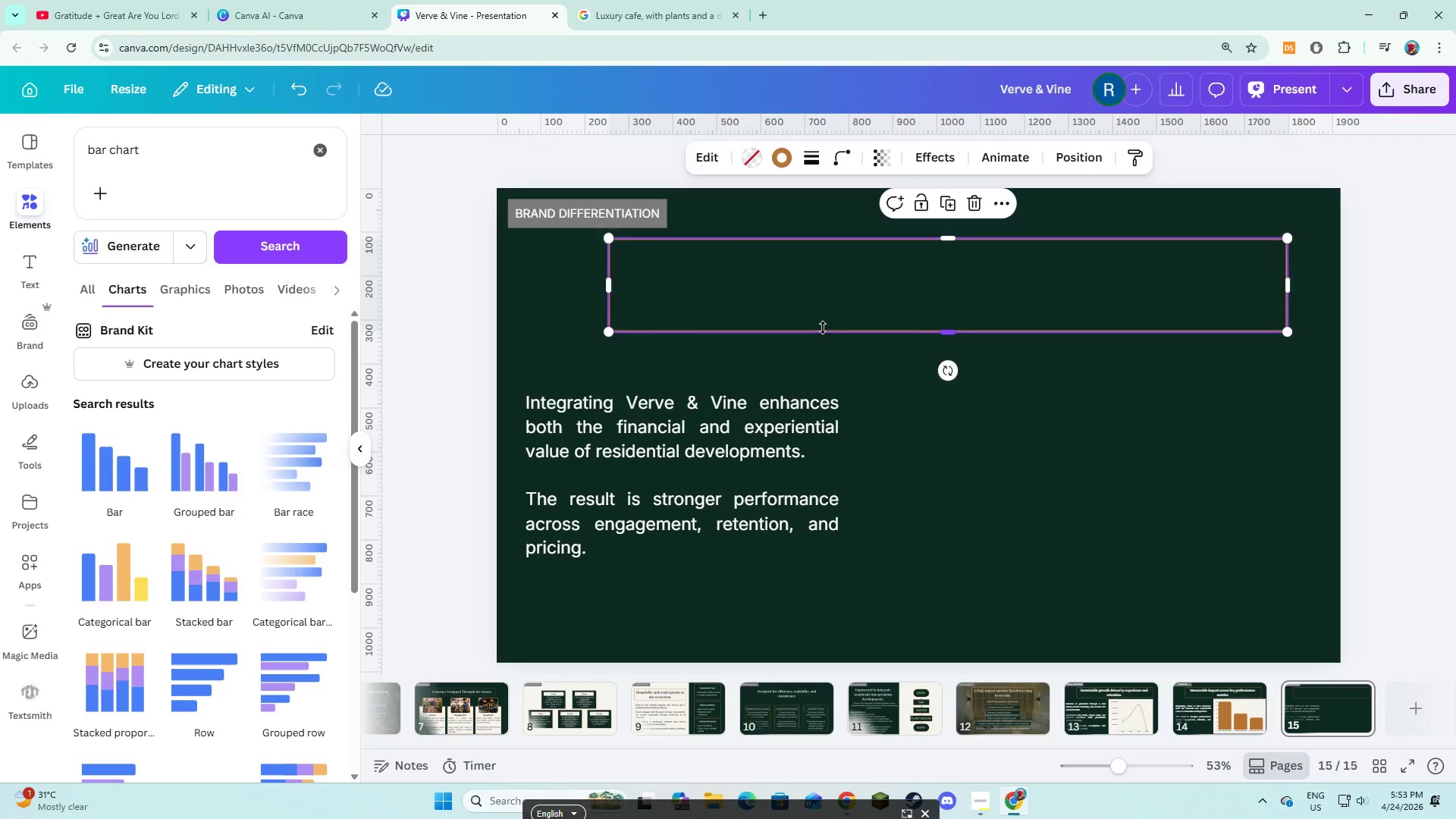 
key(Backspace)
 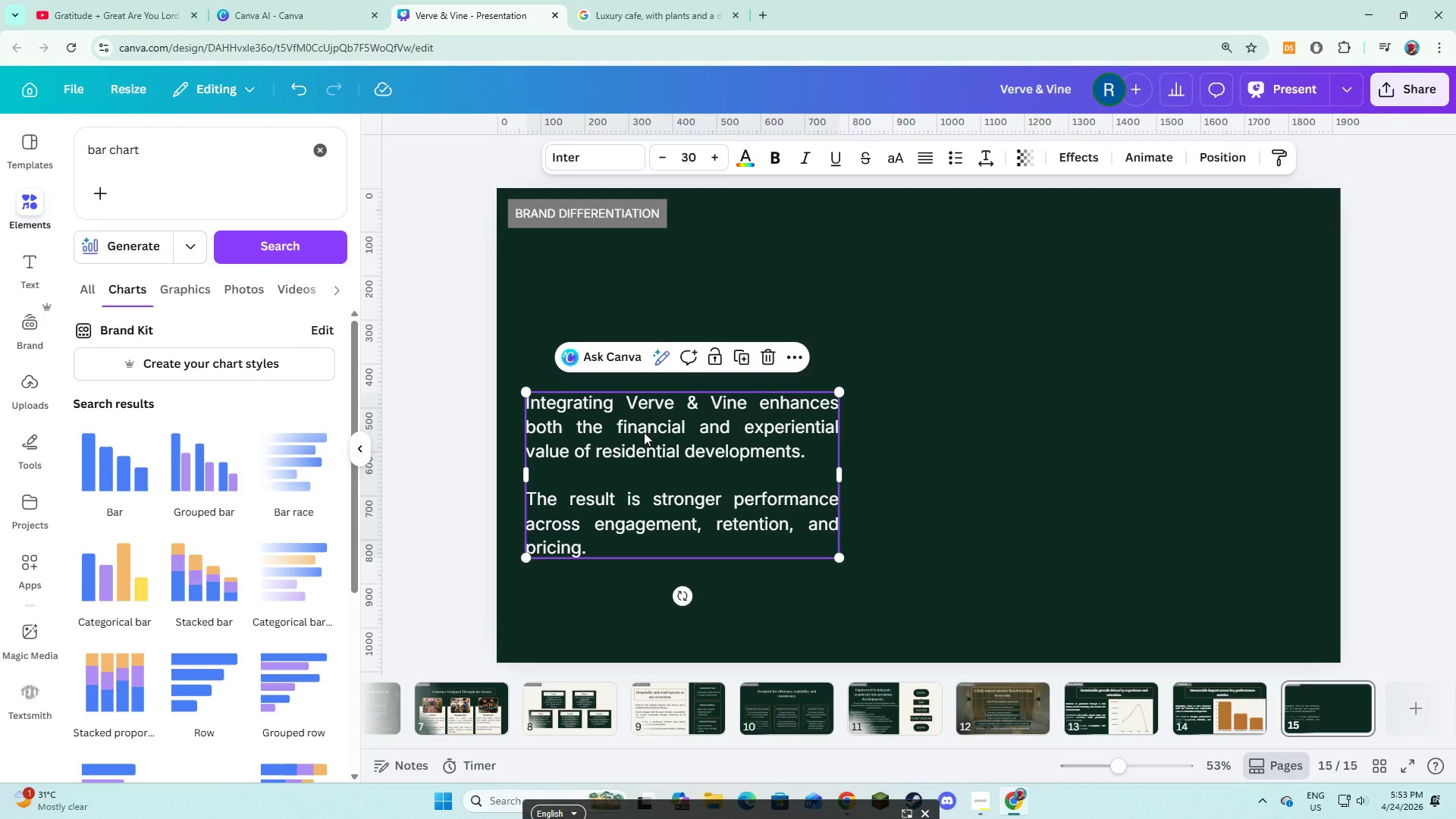 
double_click([643, 435])
 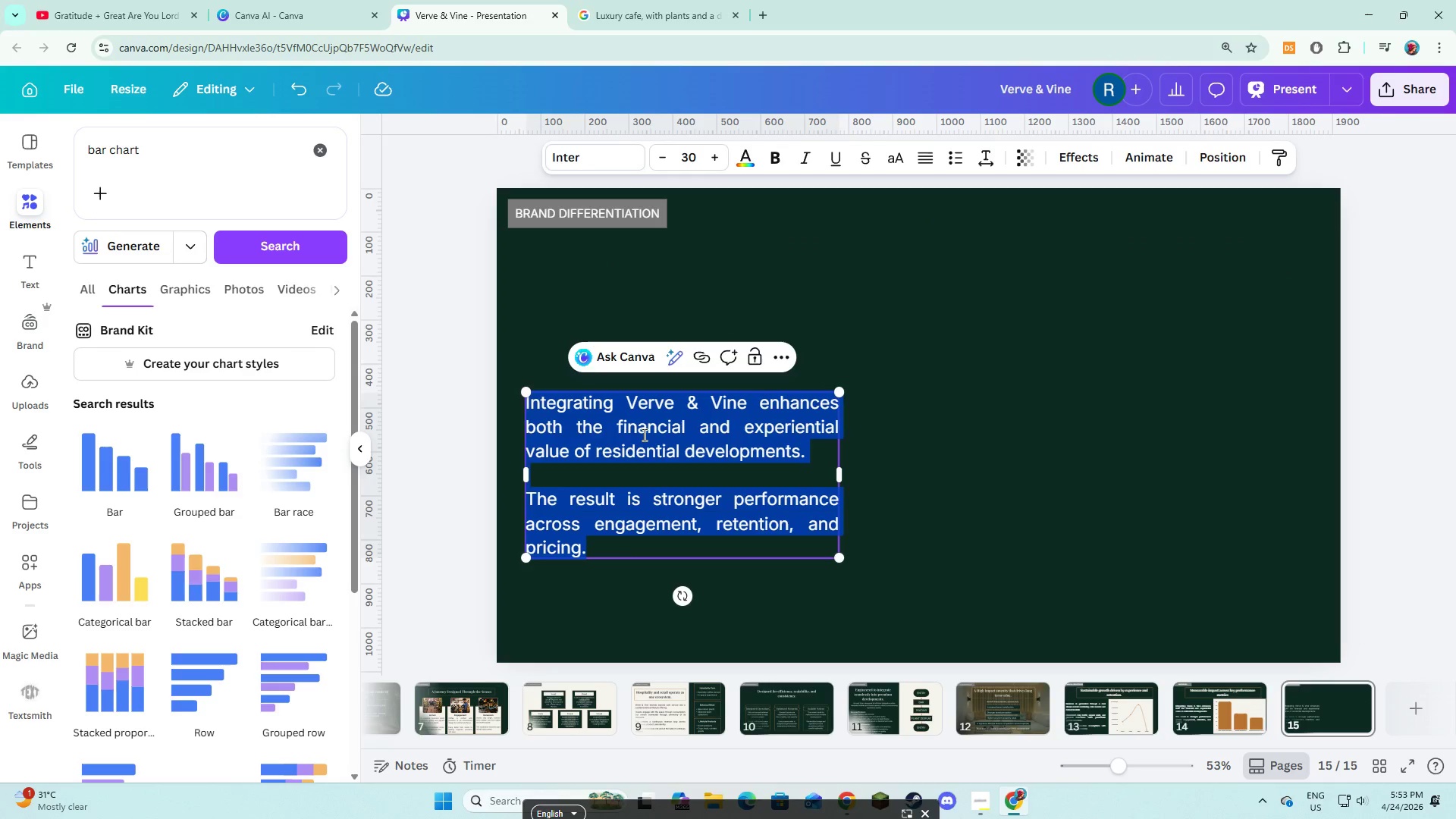 
triple_click([643, 435])
 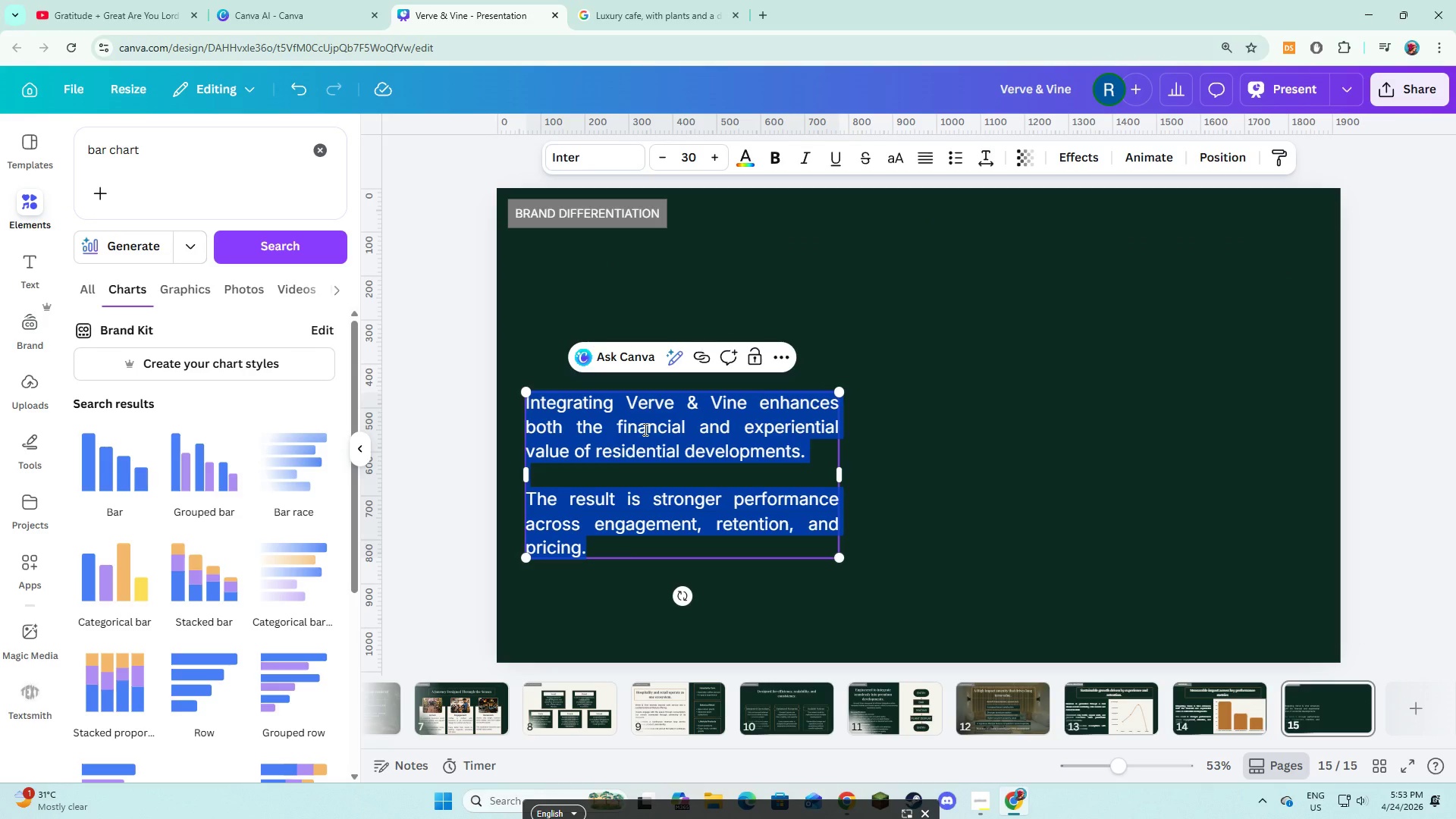 
type(mAIN)
key(Backspace)
key(Backspace)
key(Backspace)
key(Backspace)
type(Main t)
key(Backspace)
type(statements (stacked, spaced p)
key(Backspace)
type(out()
key(Backspace)
type()")
key(Backspace)
type(:)
 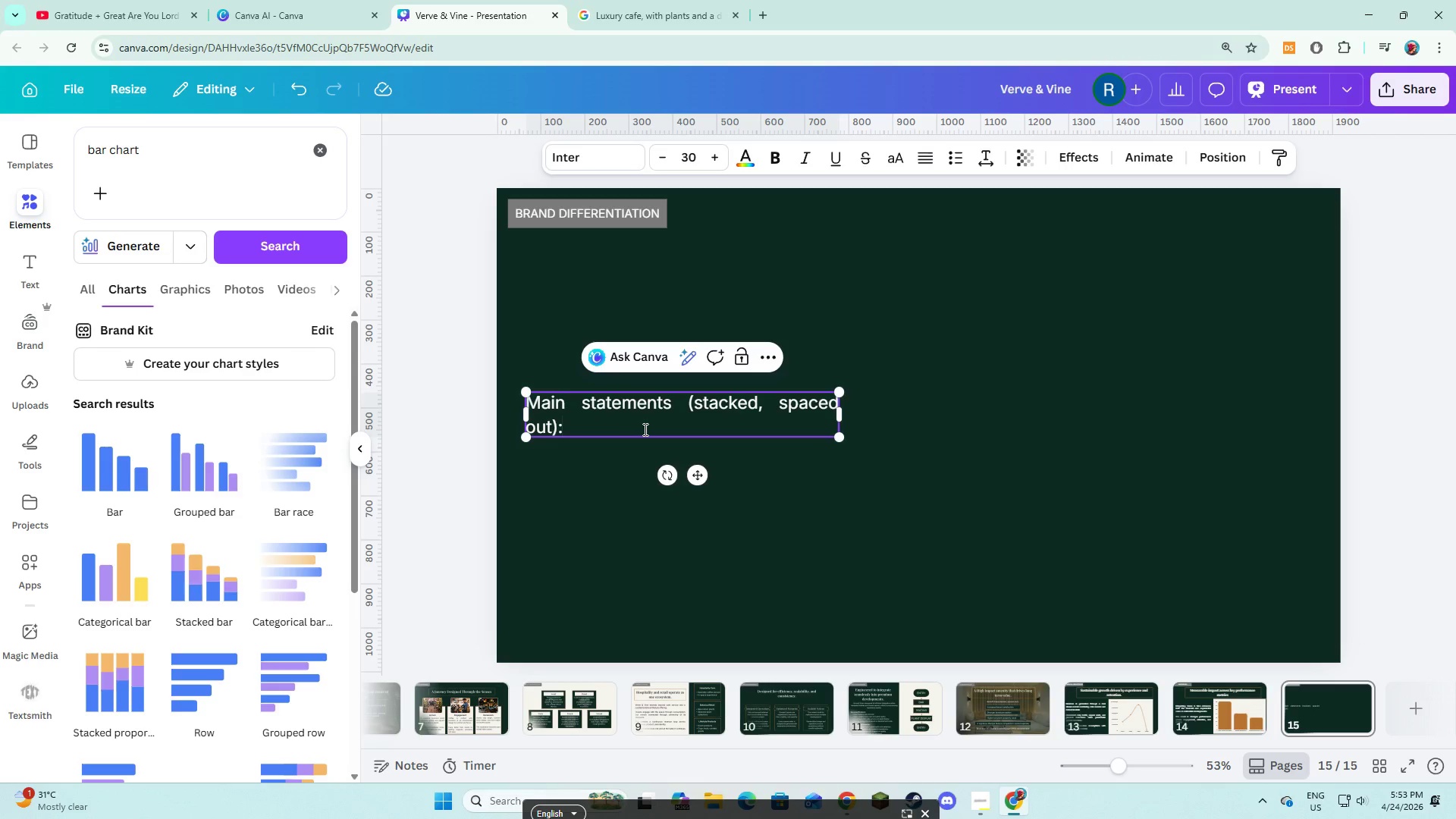 
left_click_drag(start_coordinate=[839, 411], to_coordinate=[885, 411])
 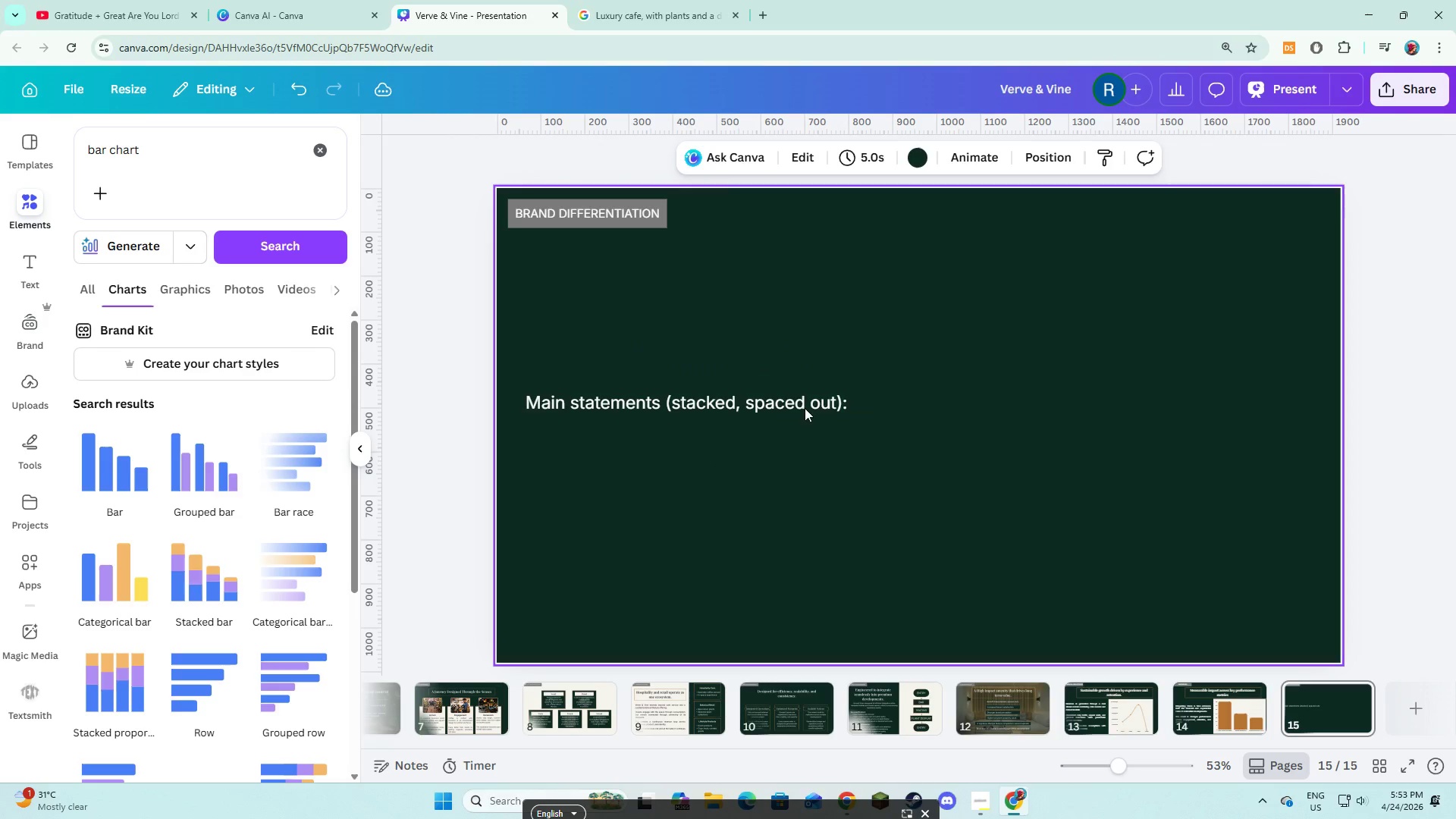 
double_click([795, 399])
 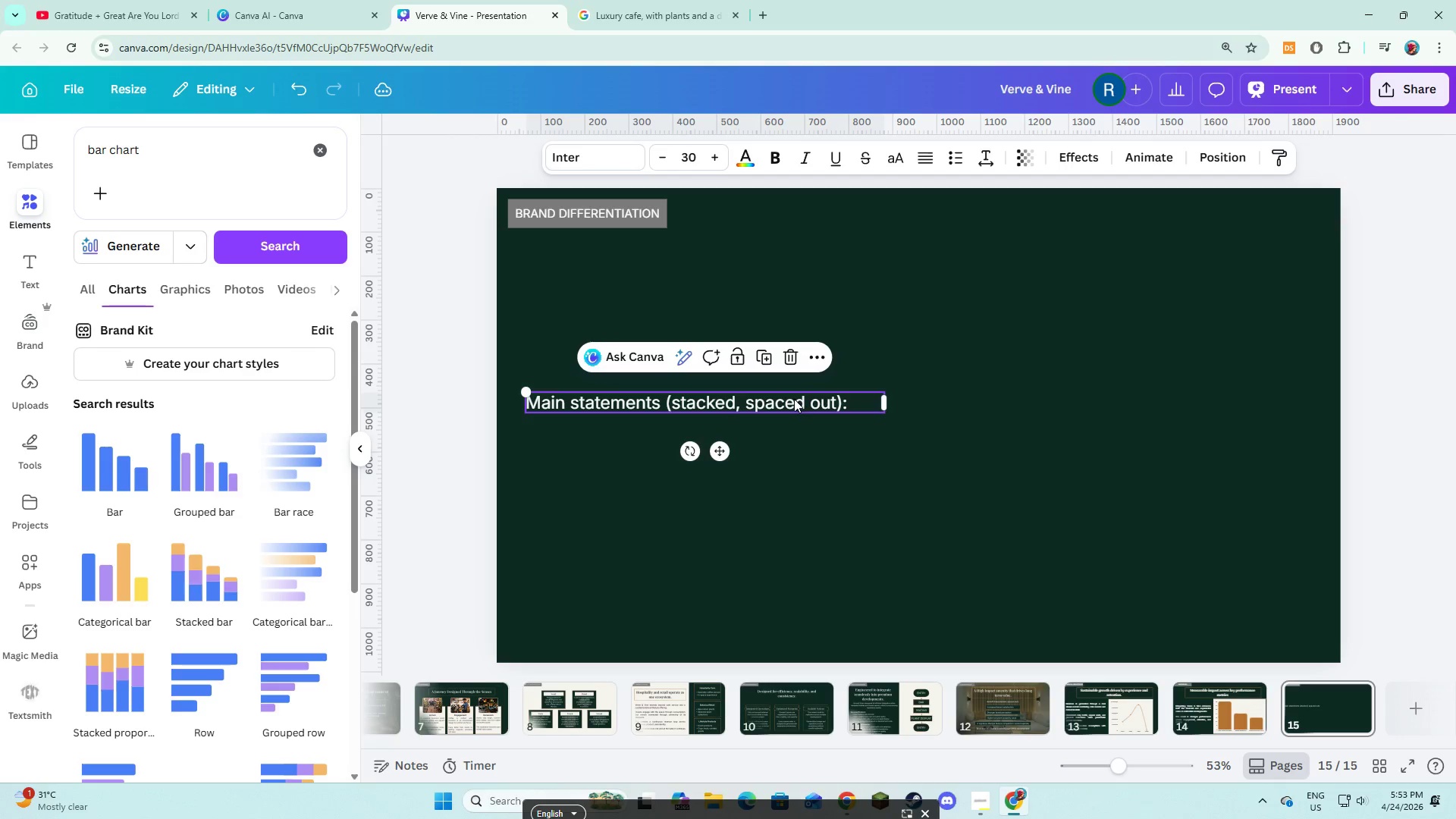 
left_click_drag(start_coordinate=[794, 399], to_coordinate=[812, 306])
 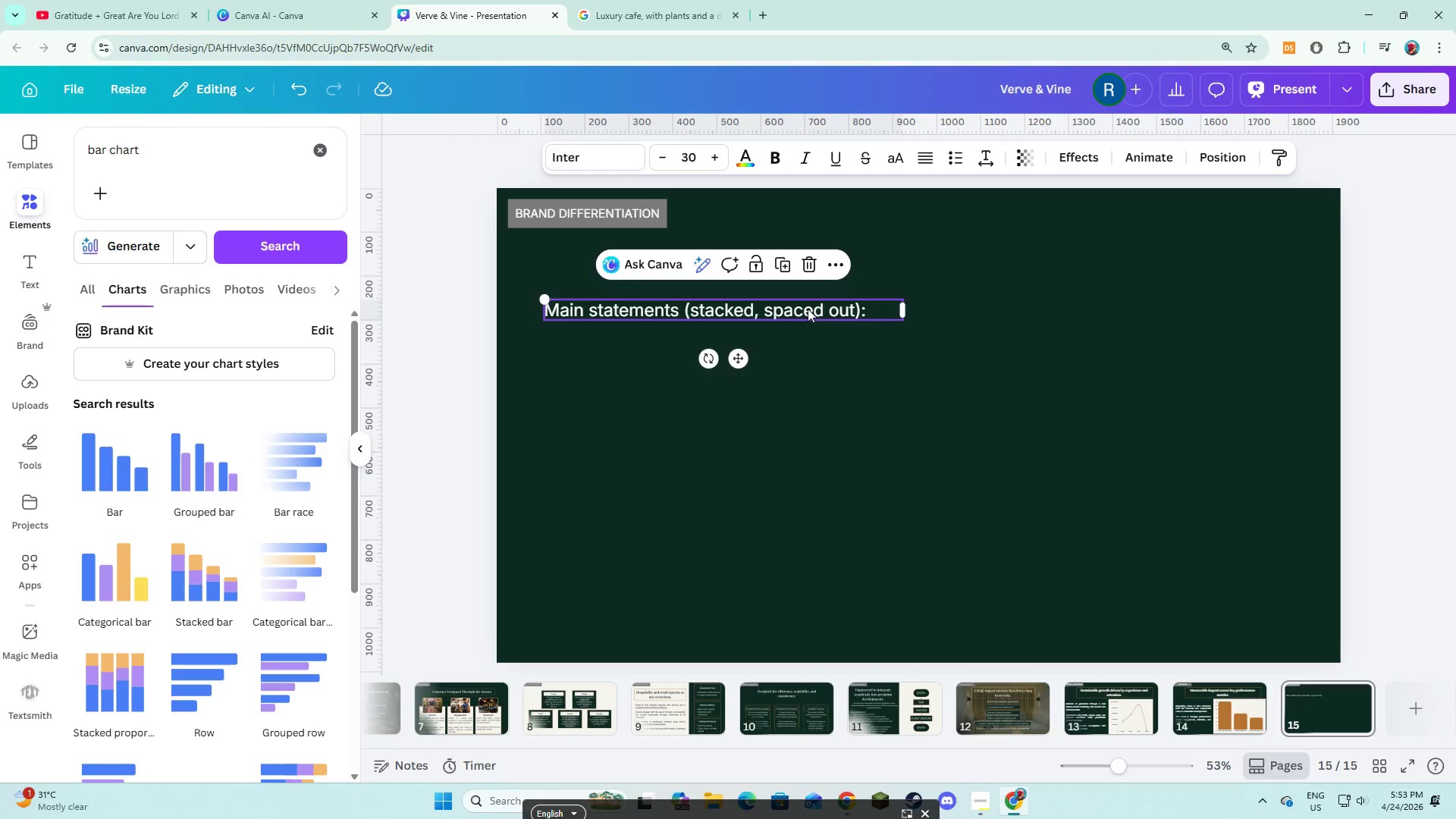 
wait(6.69)
 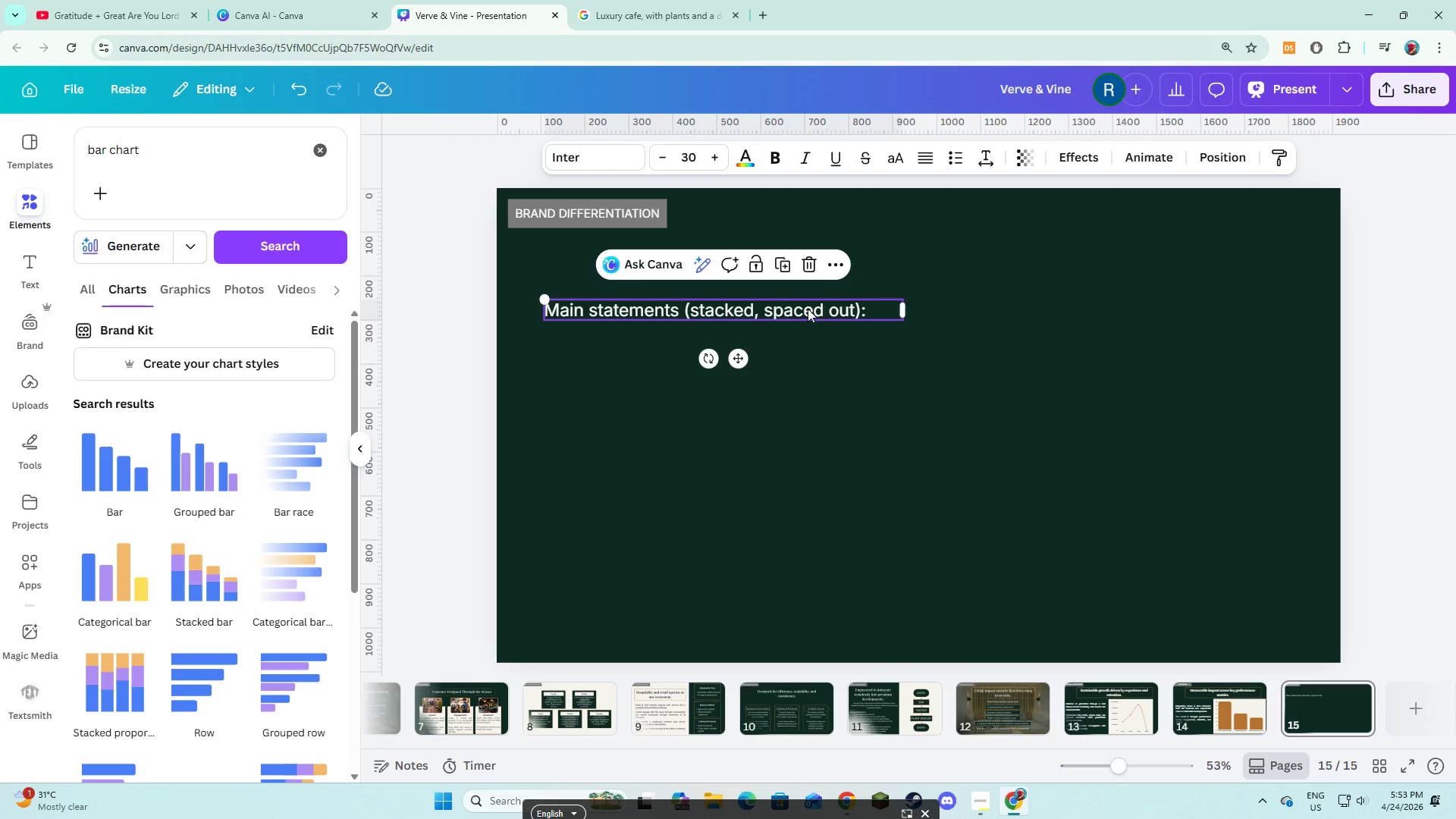 
left_click([787, 267])
 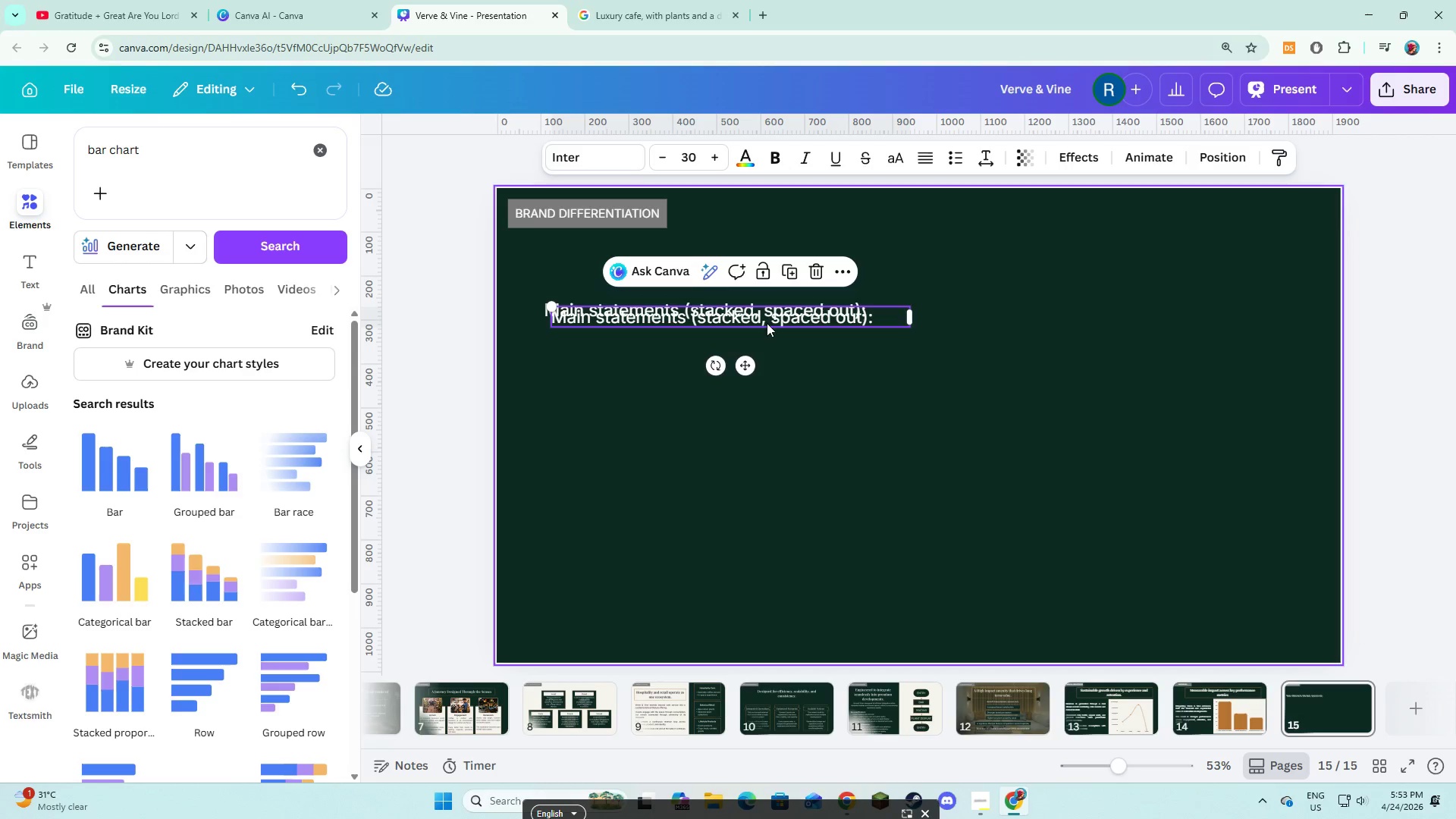 
left_click_drag(start_coordinate=[768, 315], to_coordinate=[760, 340])
 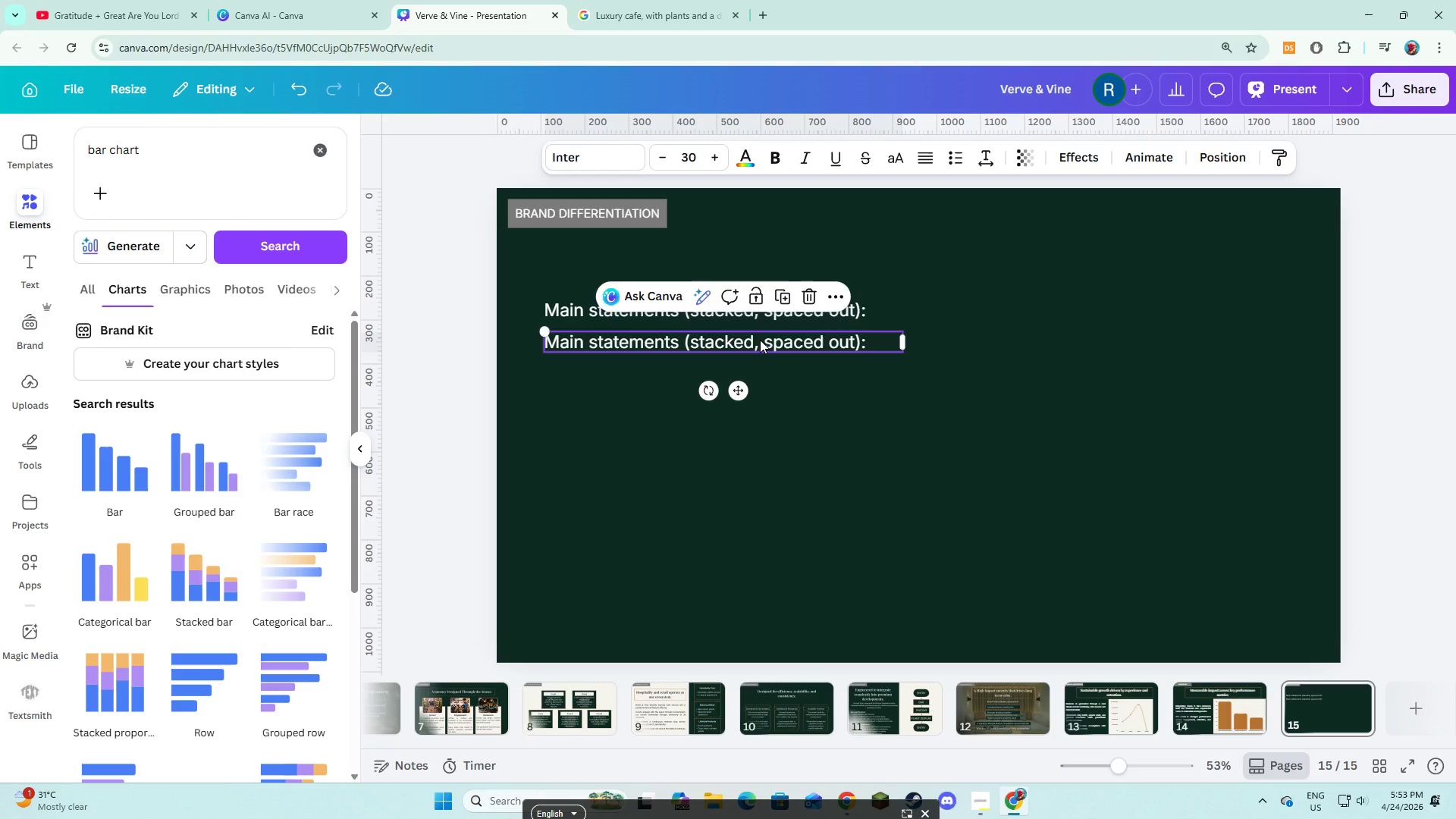 
left_click([760, 340])
 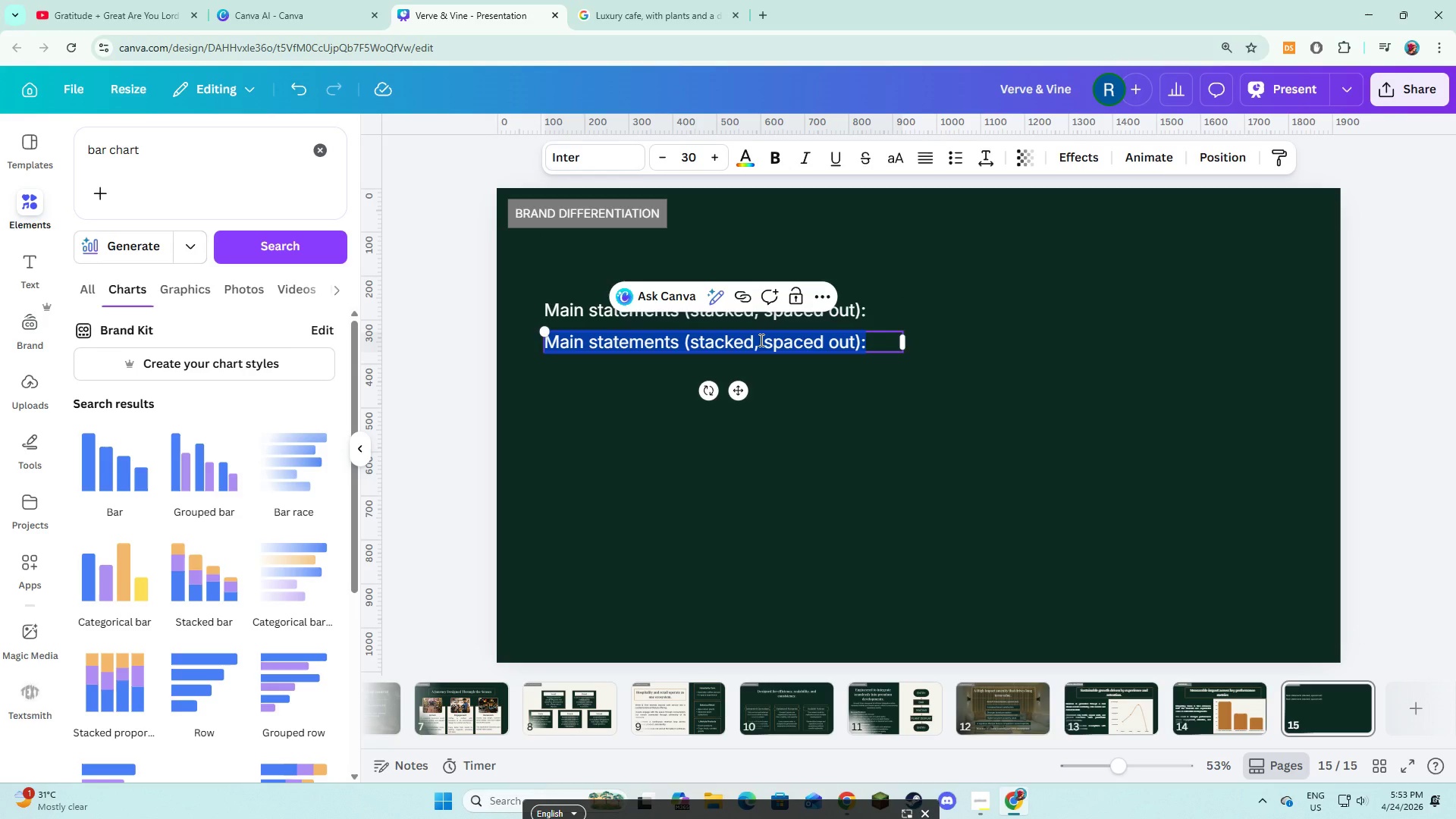 
type(Not a tenant.)
 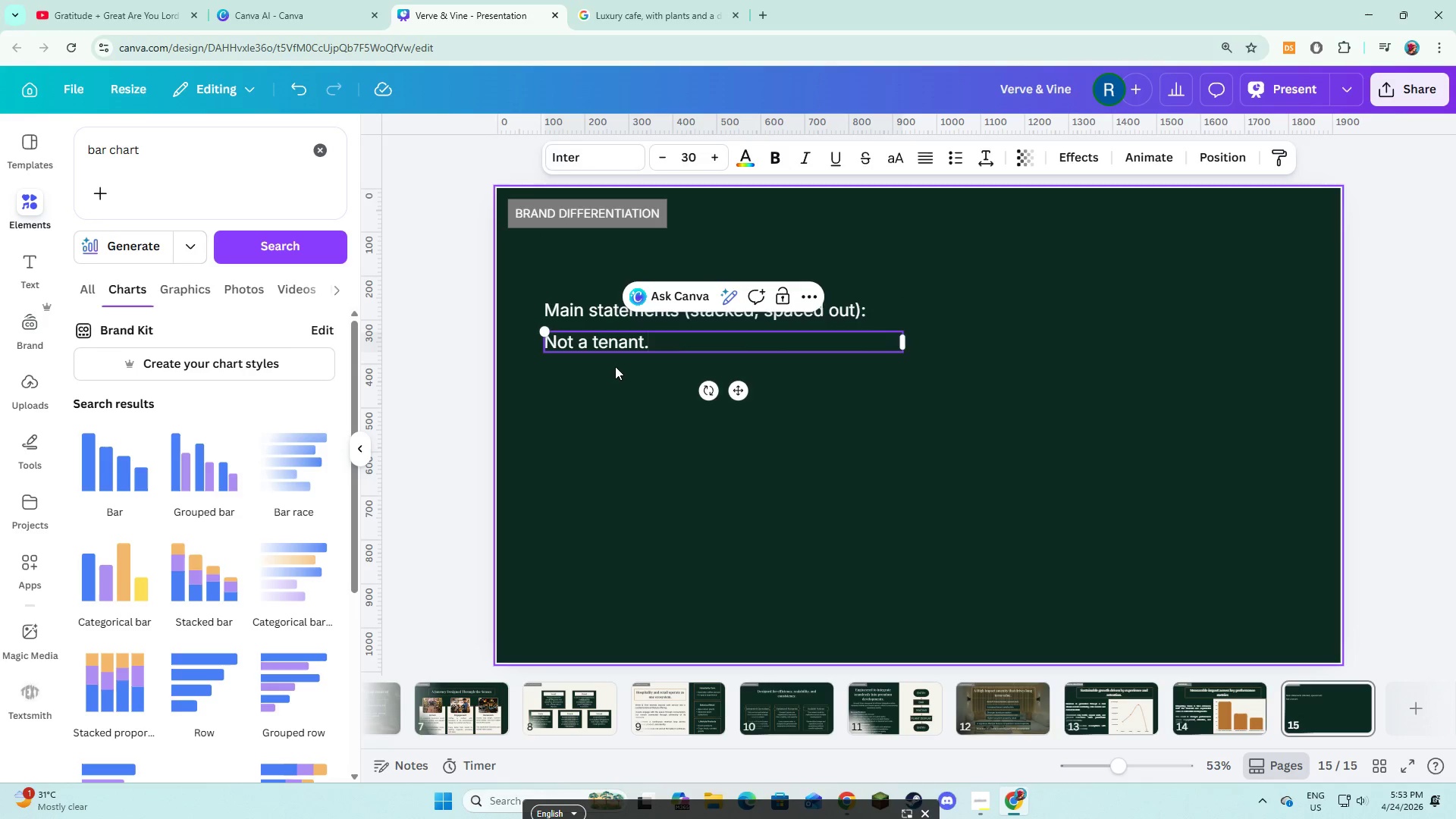 
double_click([651, 346])
 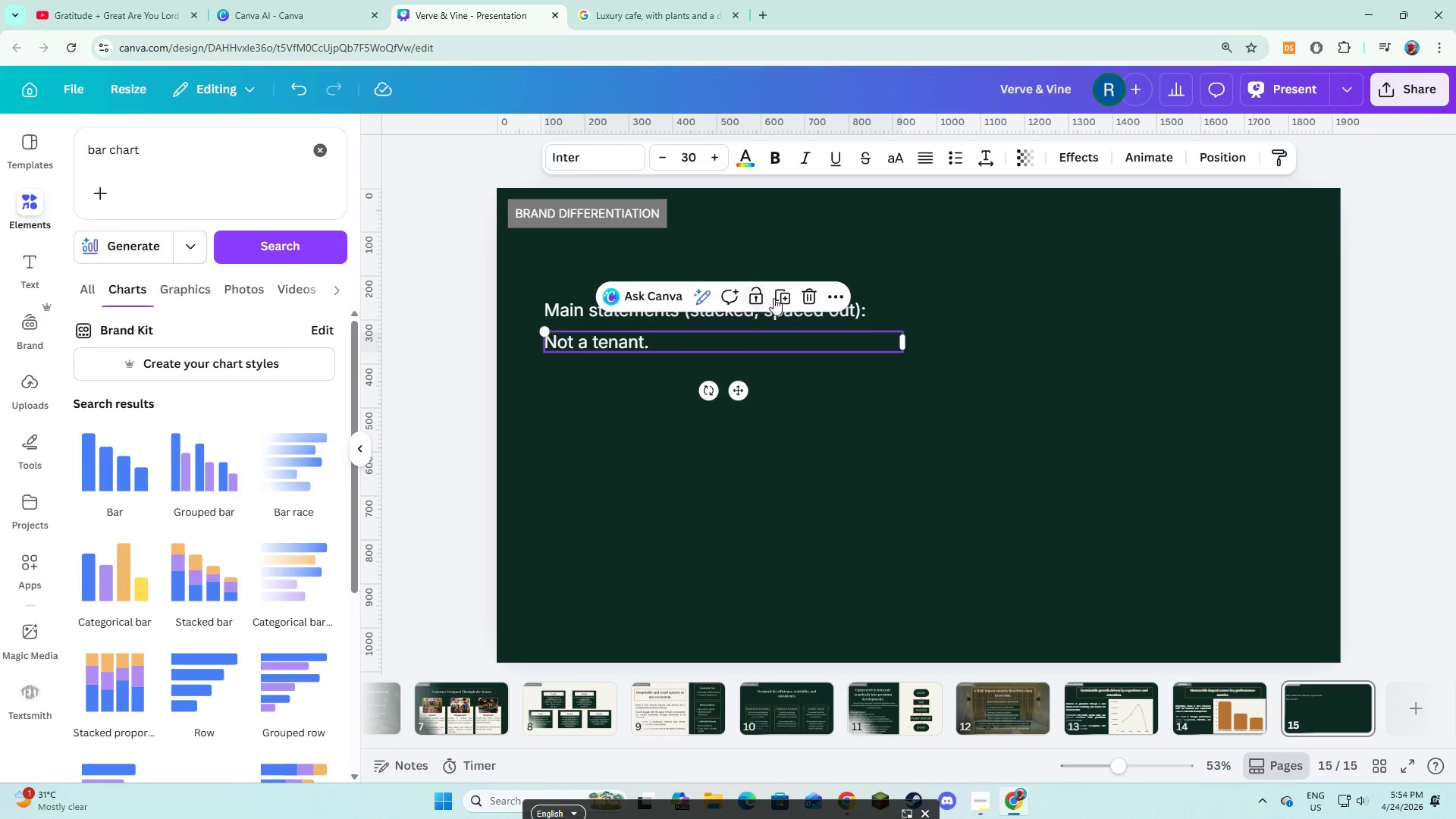 
left_click([774, 298])
 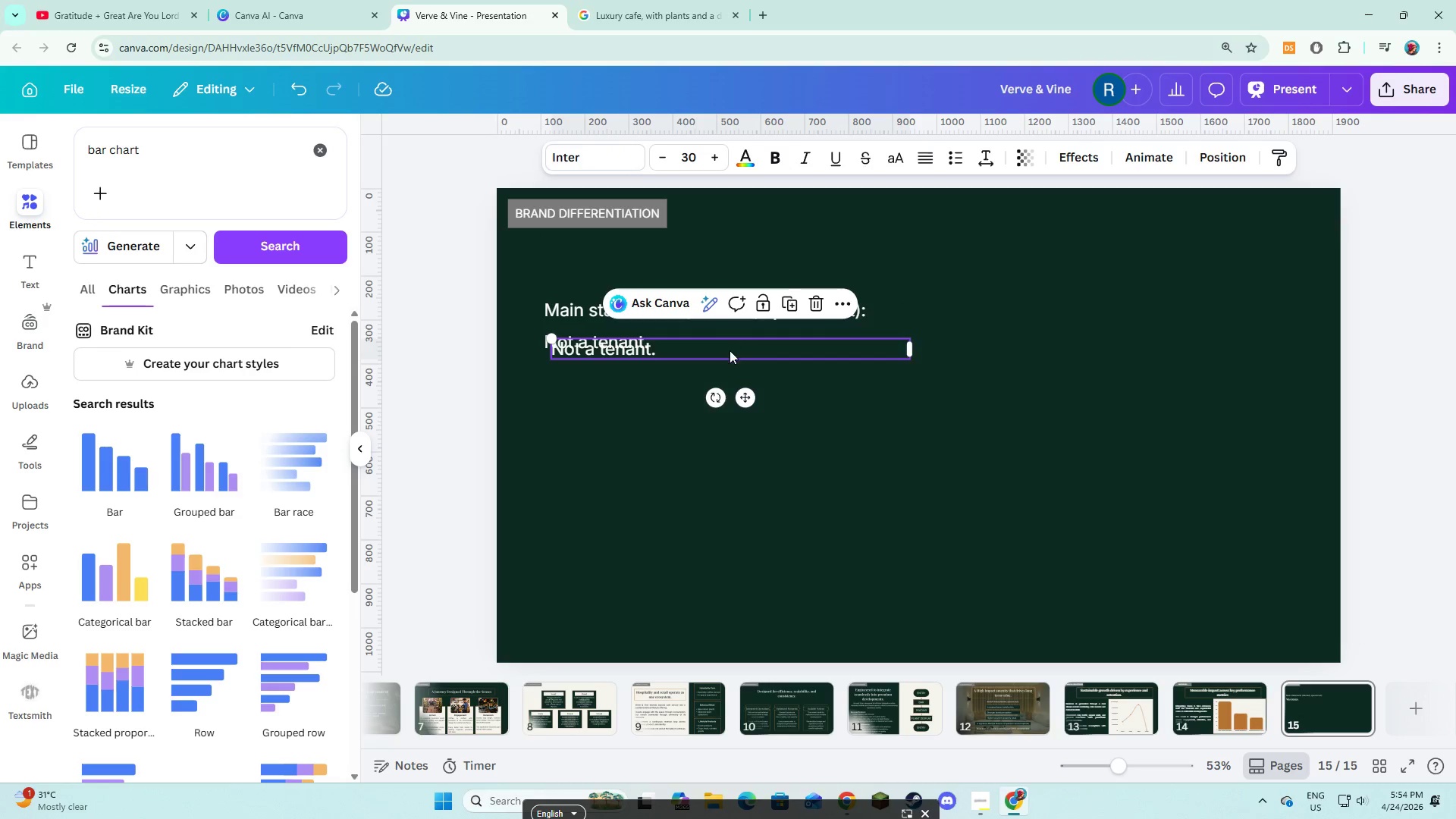 
left_click_drag(start_coordinate=[730, 350], to_coordinate=[721, 374])
 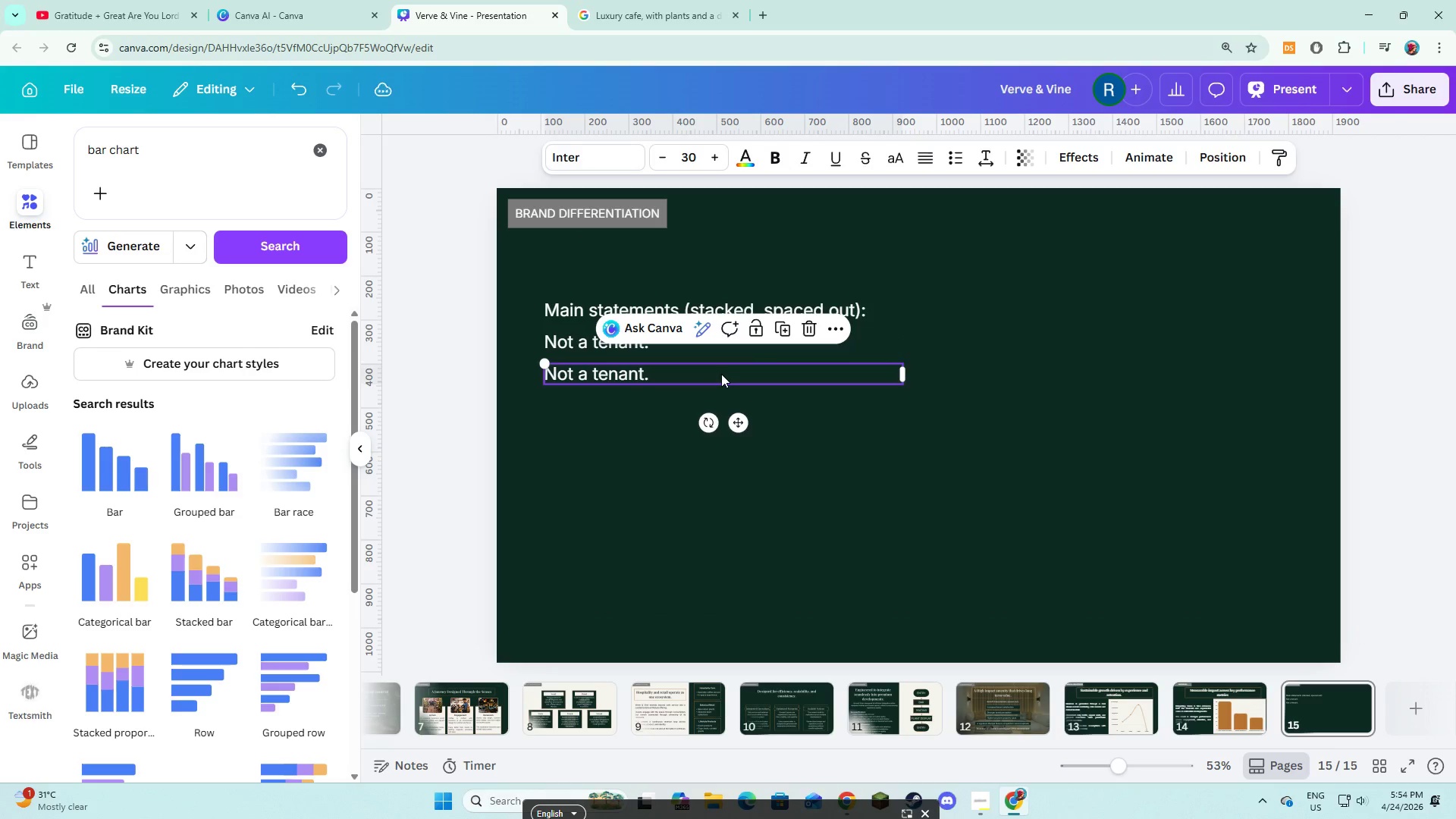 
left_click([721, 374])
 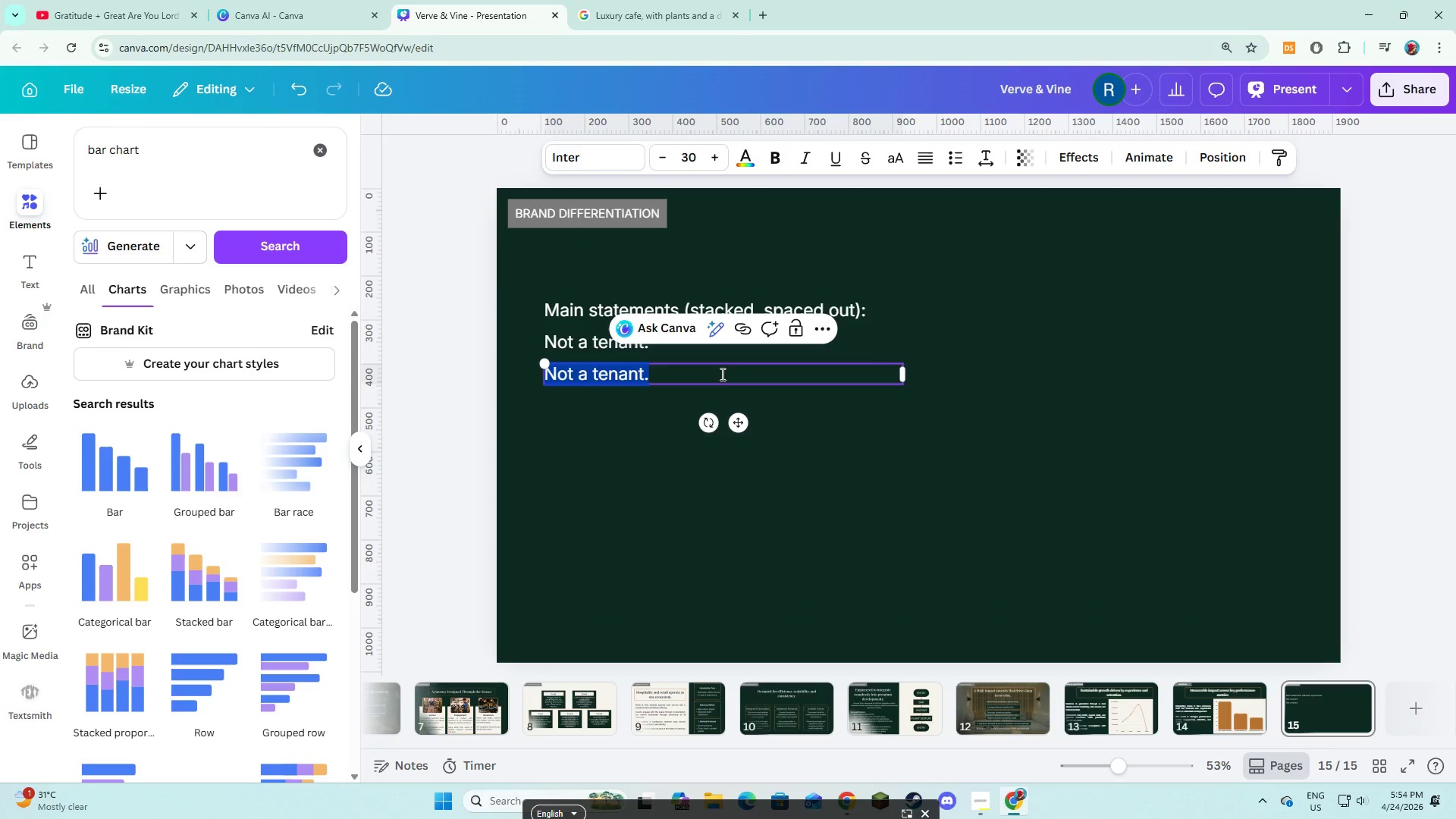 
type(A signature experience.)
 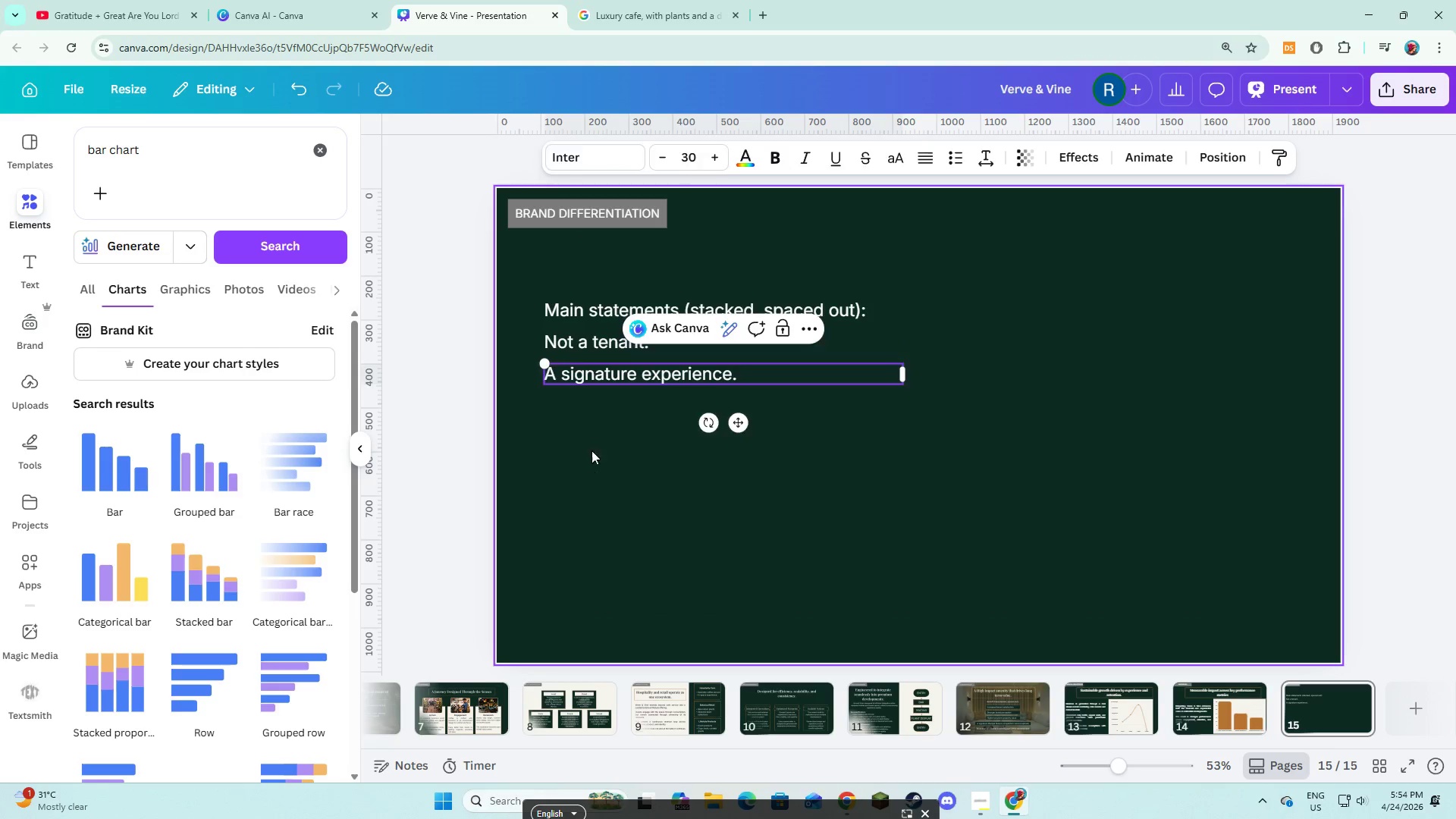 
double_click([627, 381])
 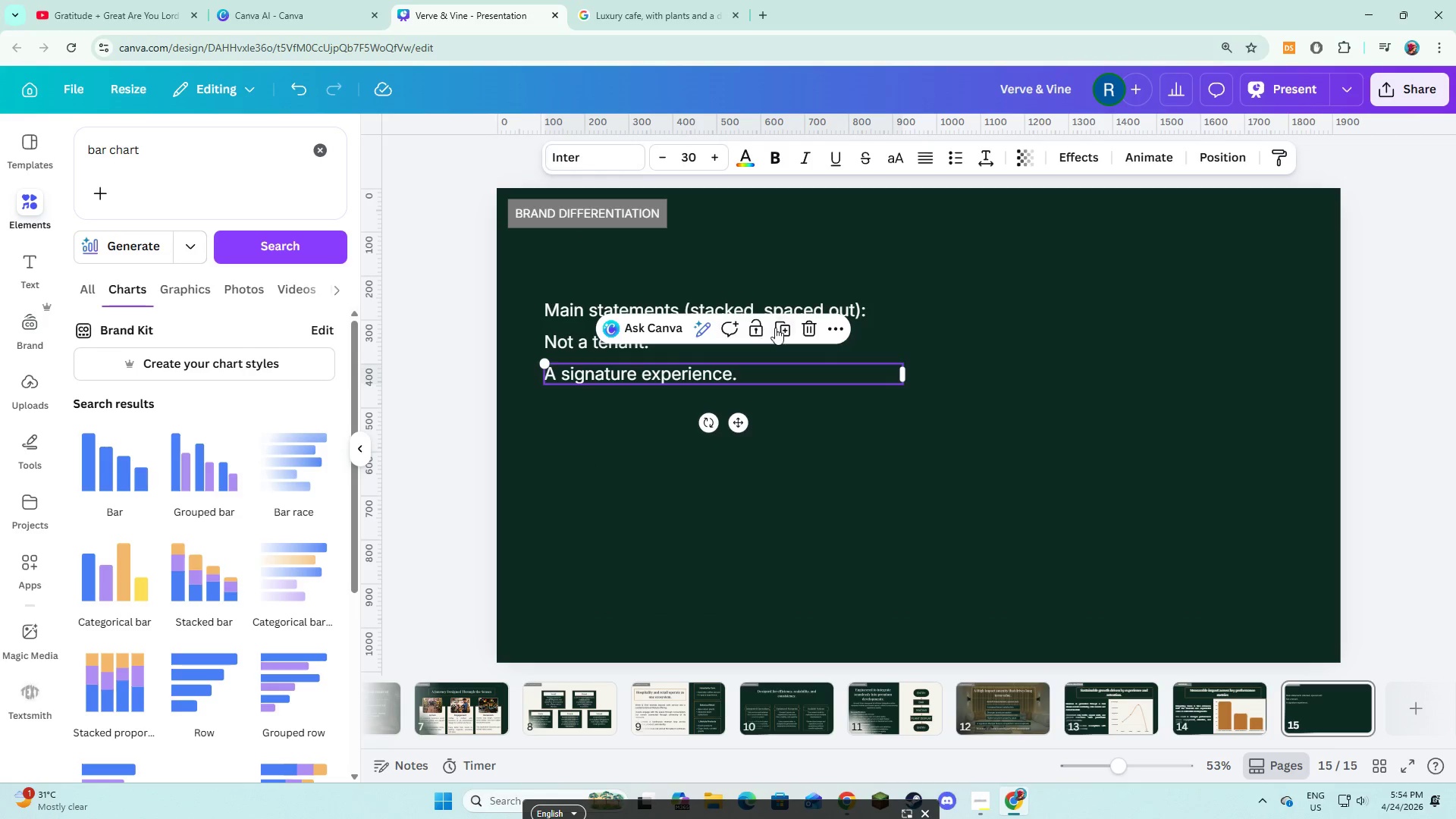 
left_click([775, 328])
 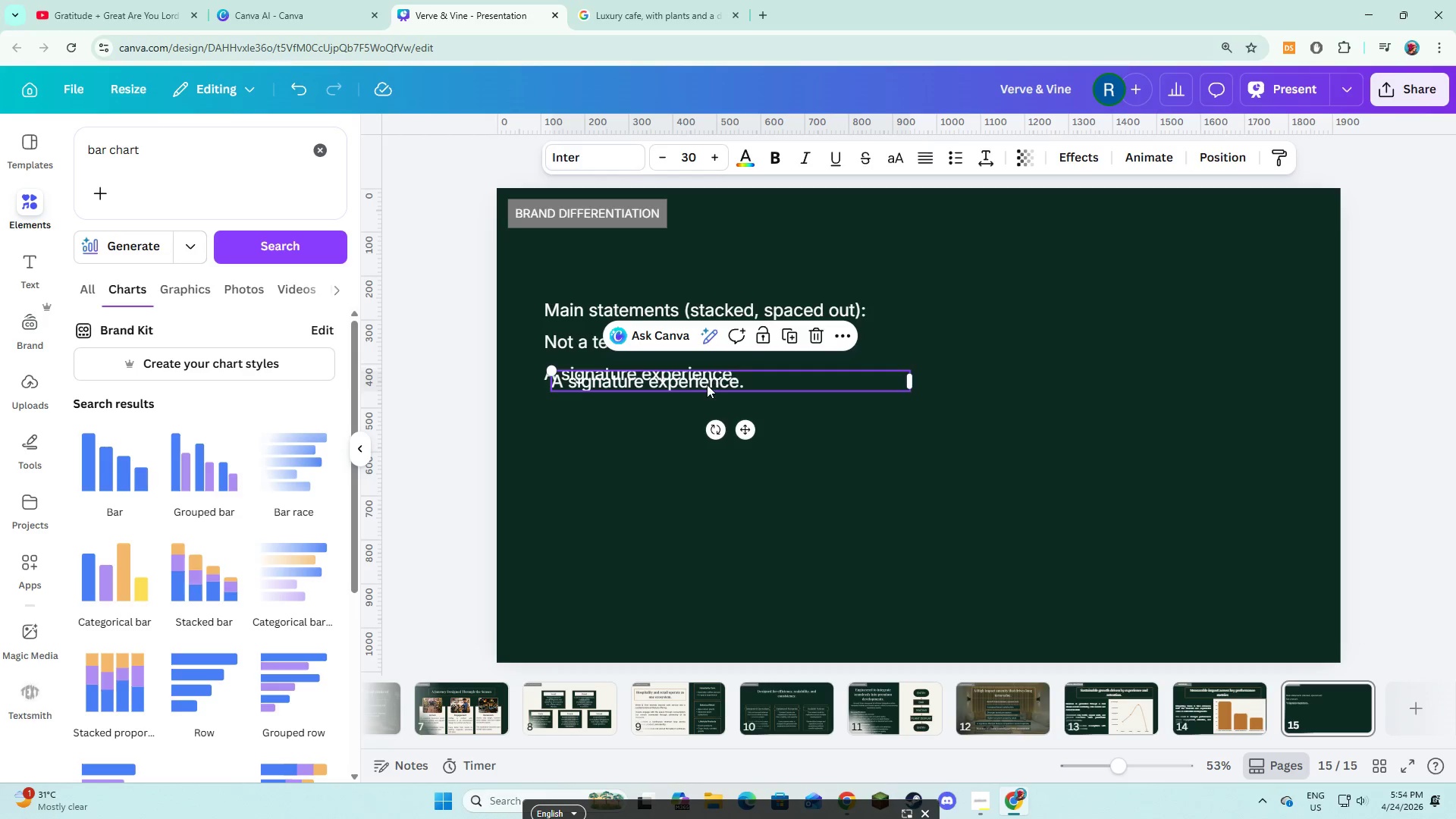 
left_click_drag(start_coordinate=[707, 384], to_coordinate=[696, 410])
 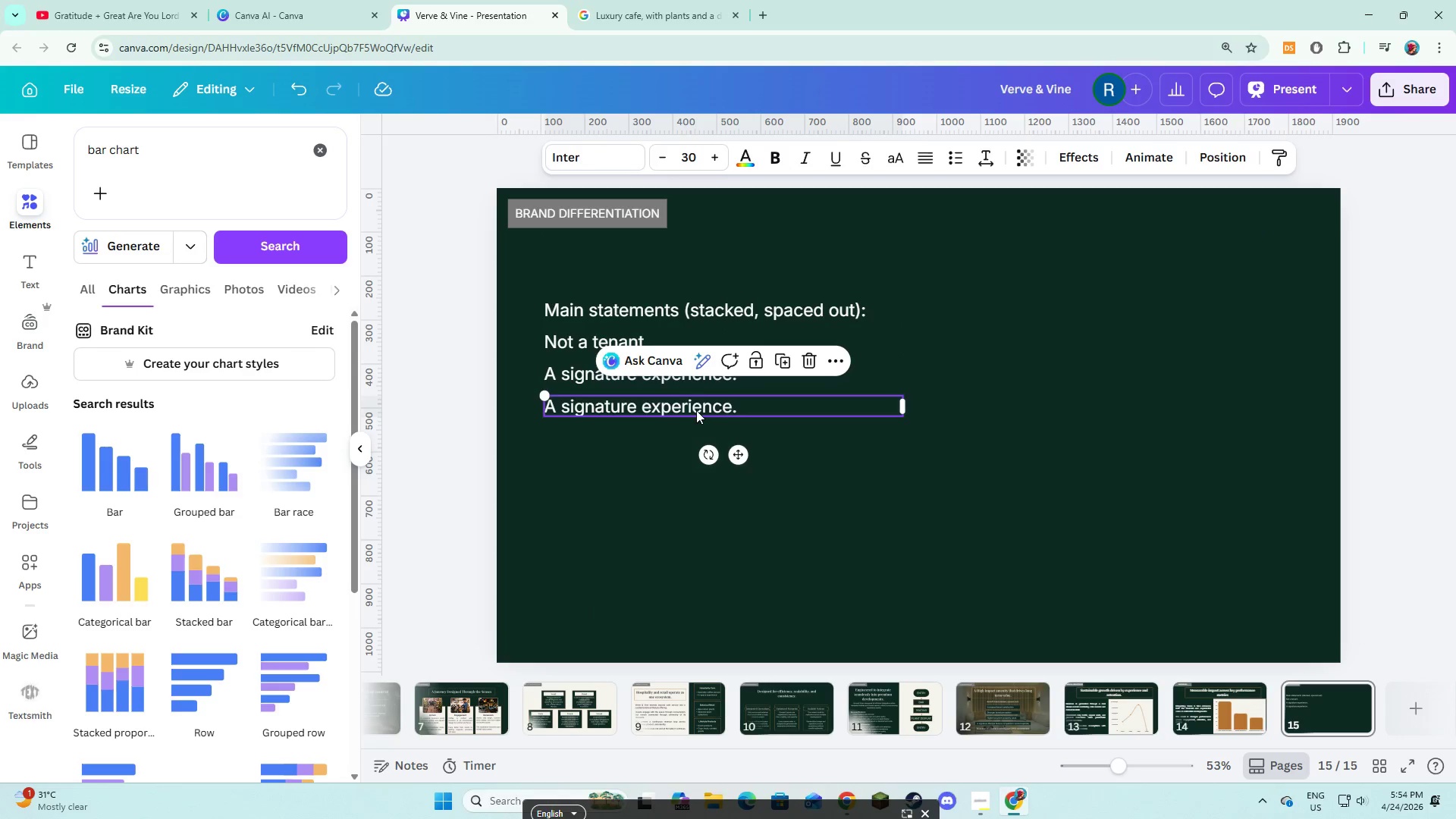 
left_click([696, 410])
 